 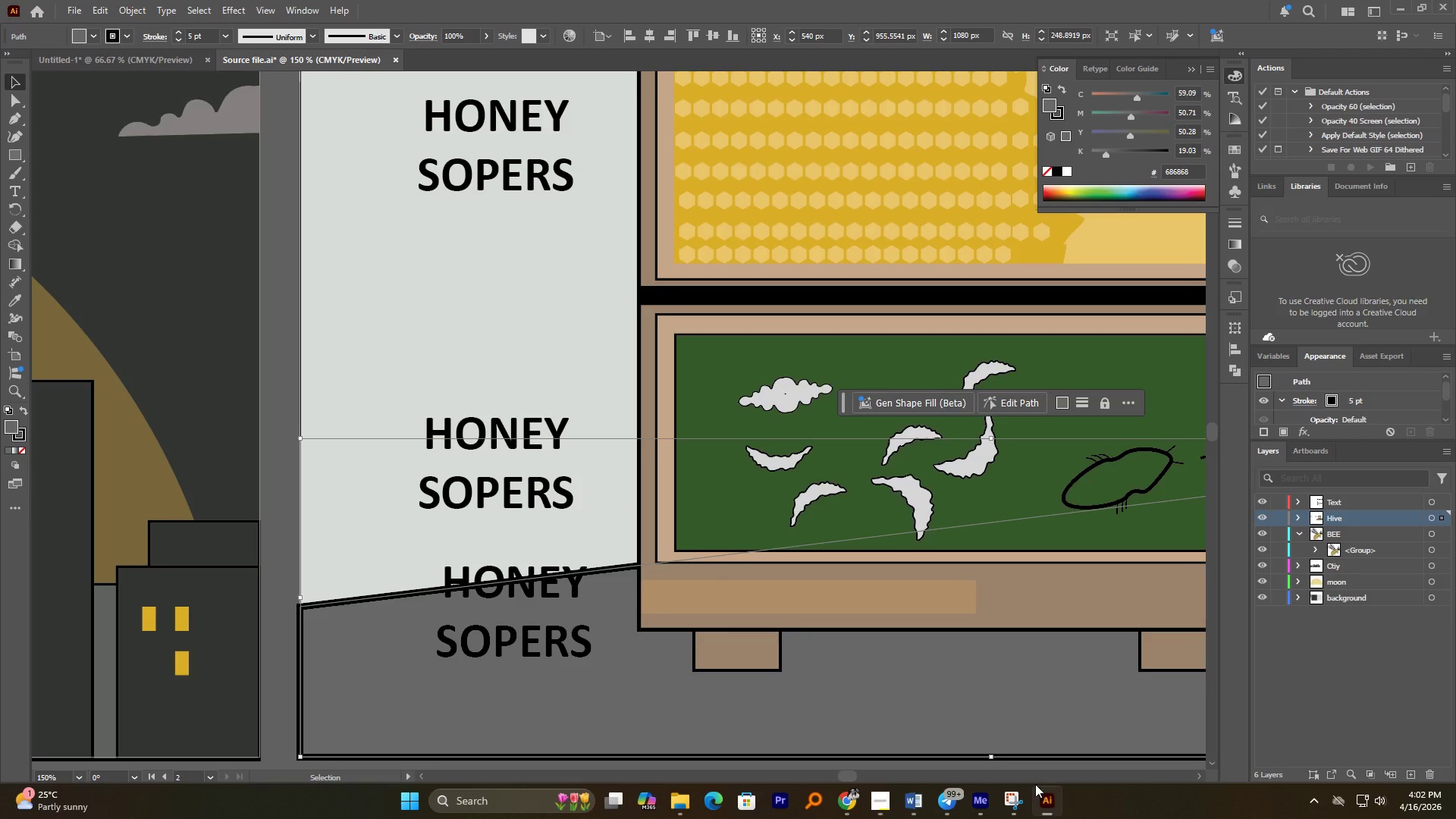 
scroll: coordinate [698, 559], scroll_direction: down, amount: 2.0
 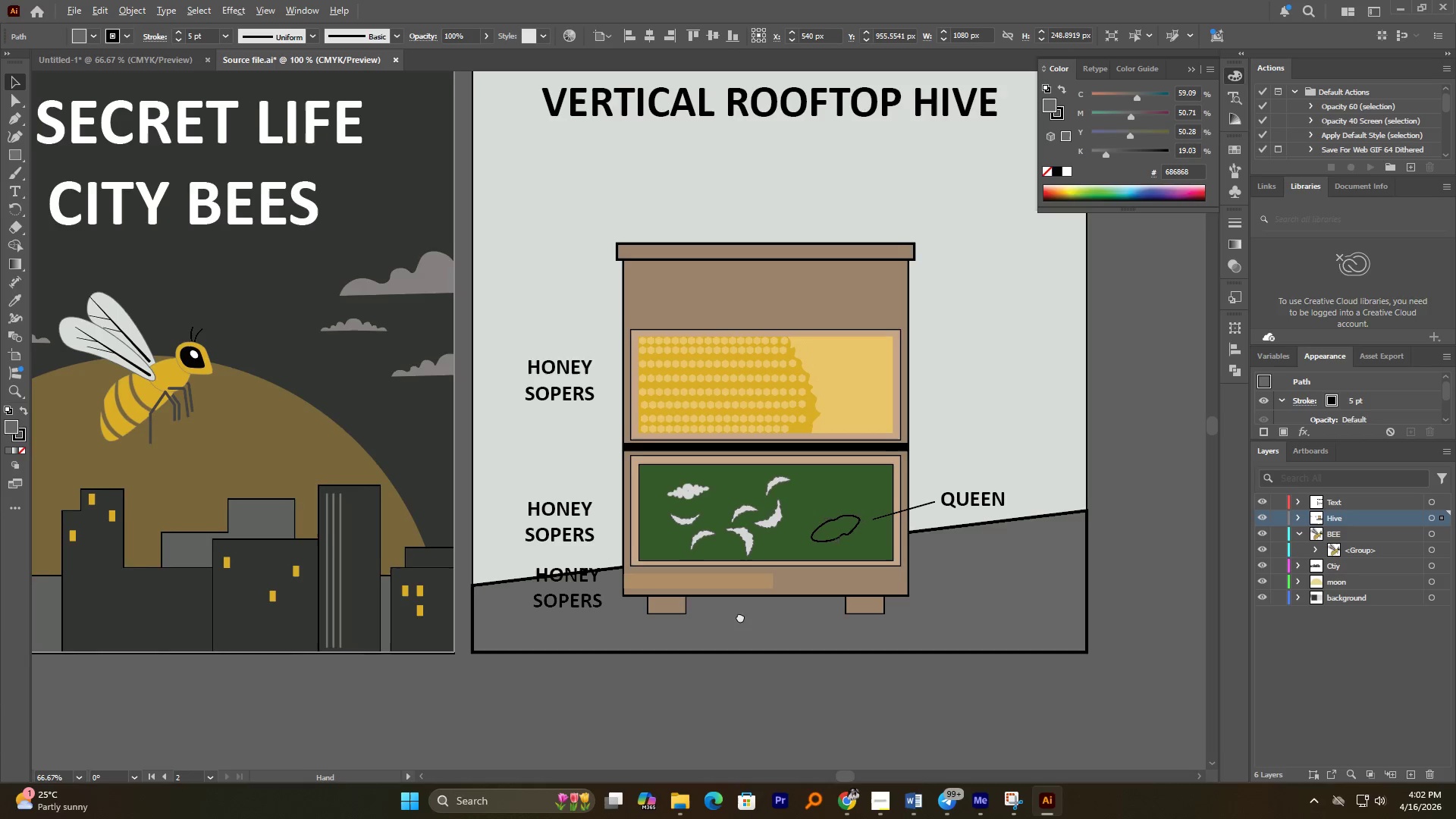 
scroll: coordinate [701, 591], scroll_direction: up, amount: 1.0
 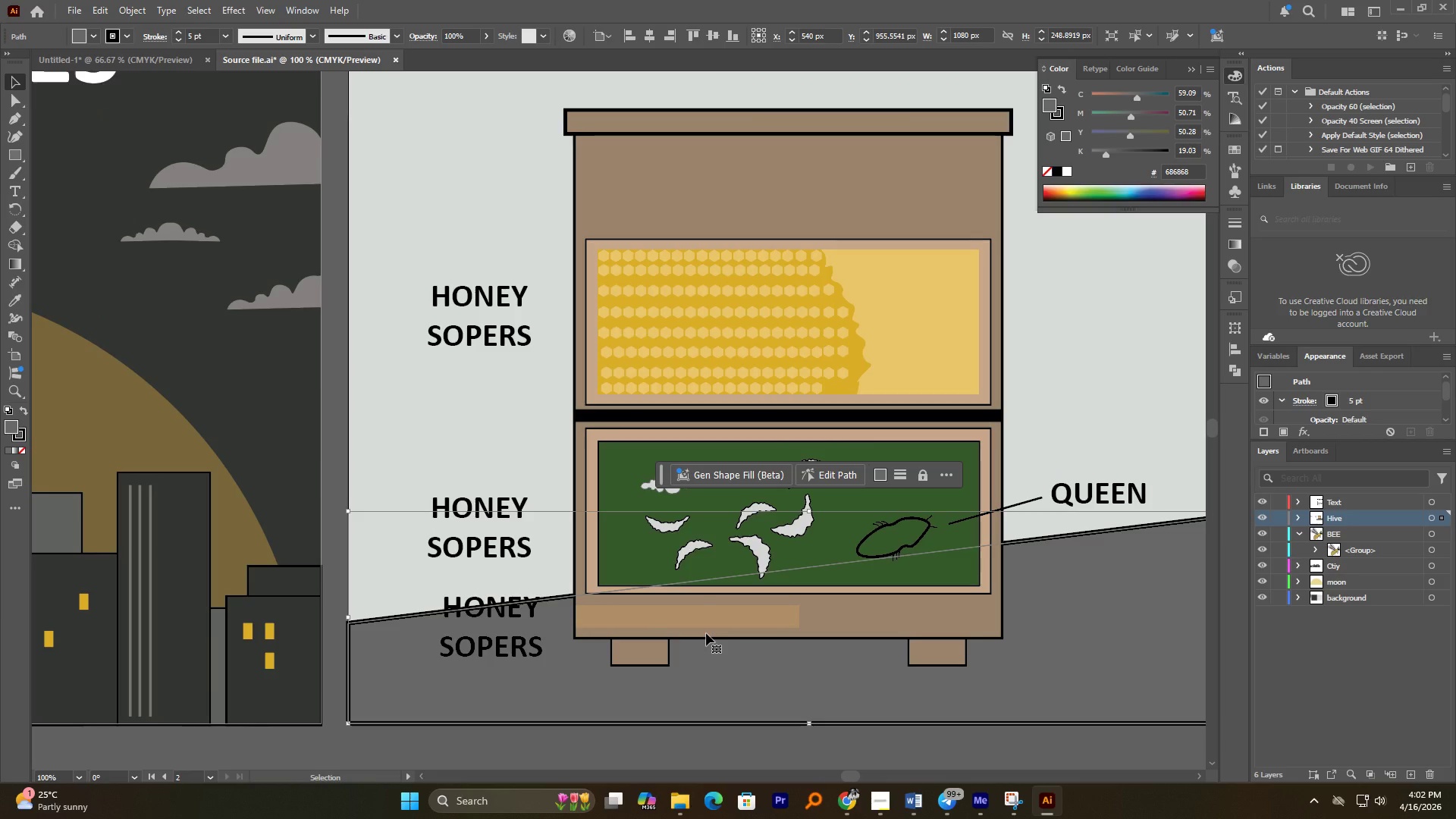 
wait(17.98)
 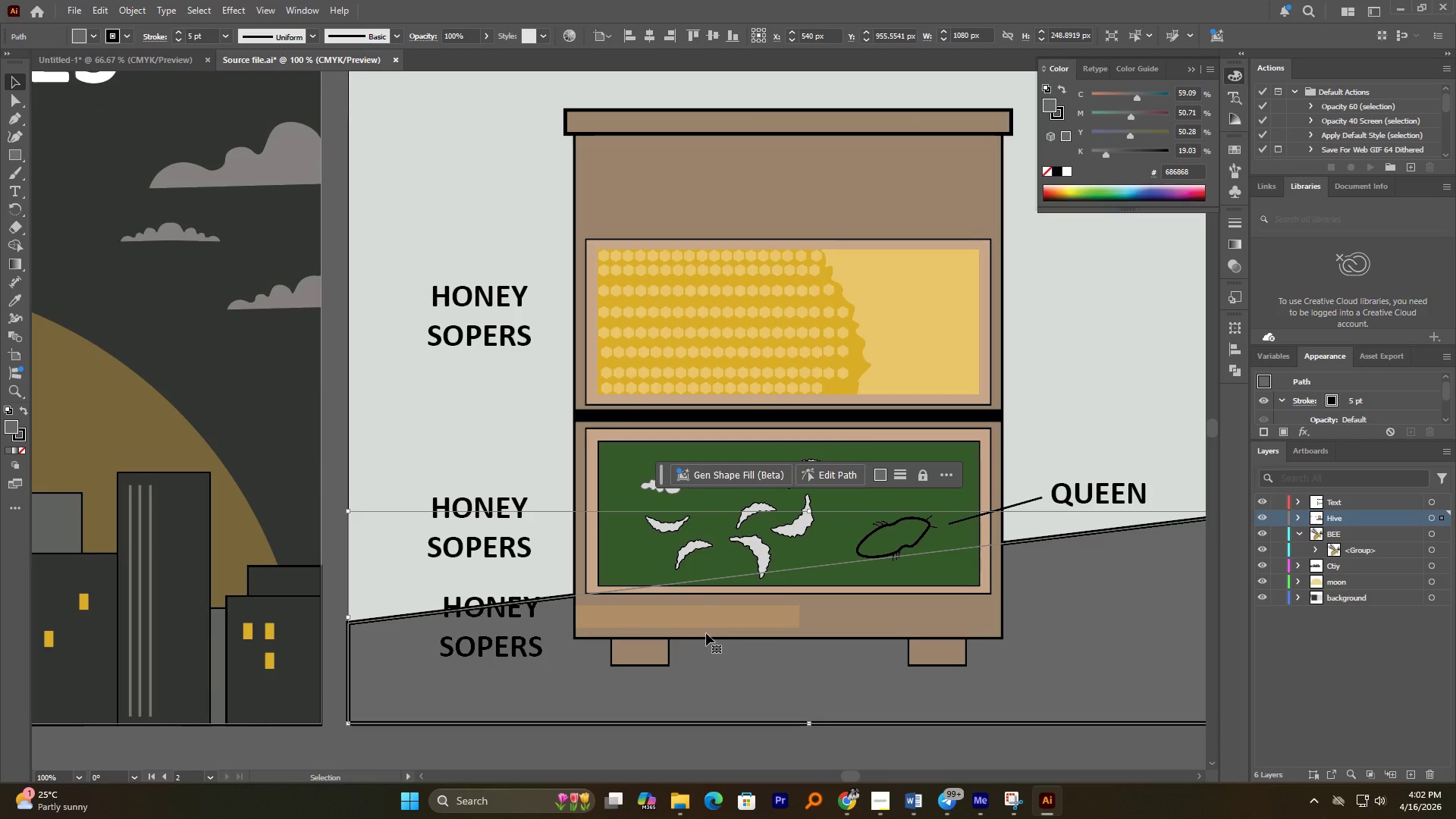 
left_click([756, 613])
 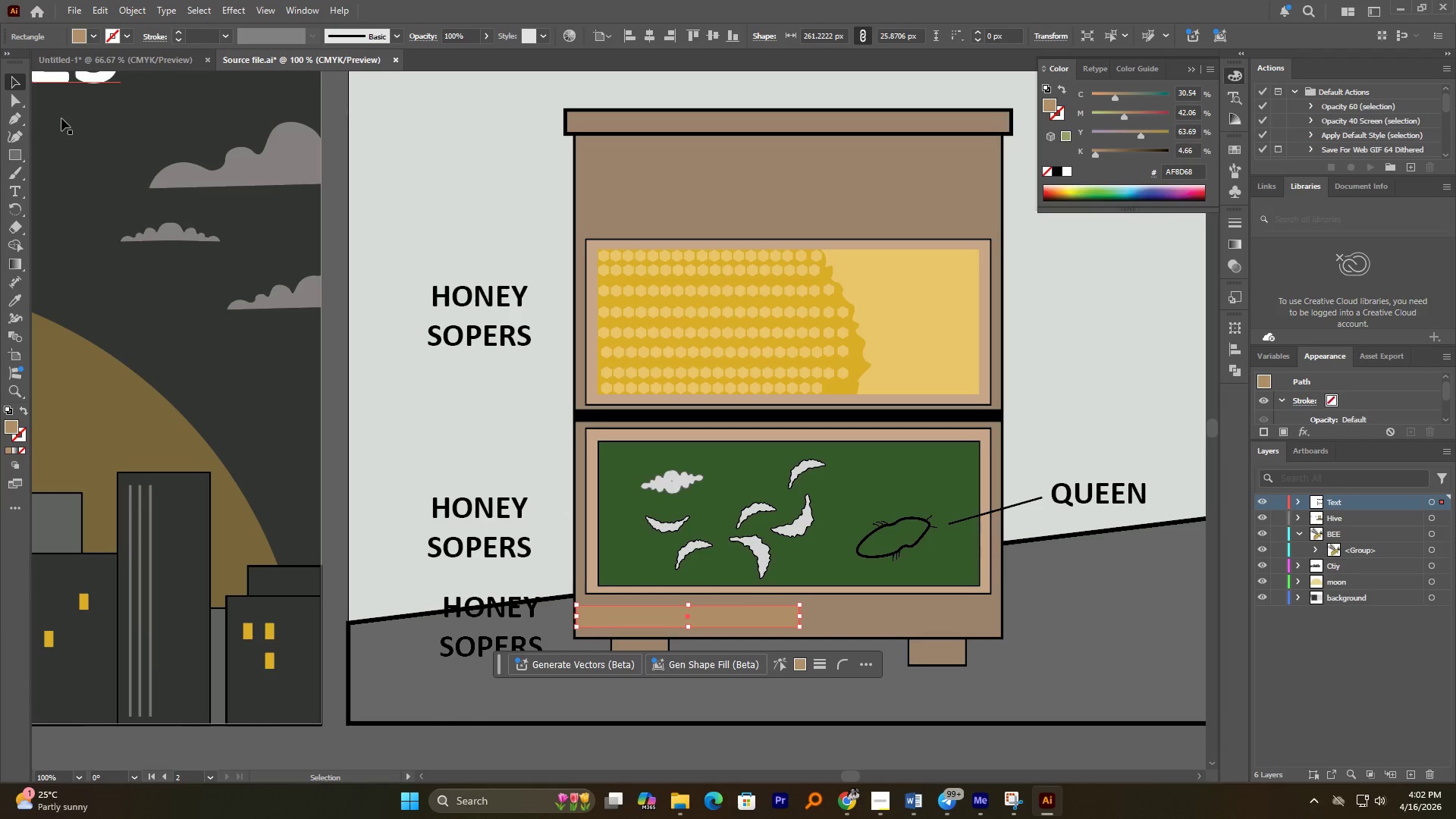 
left_click([20, 138])
 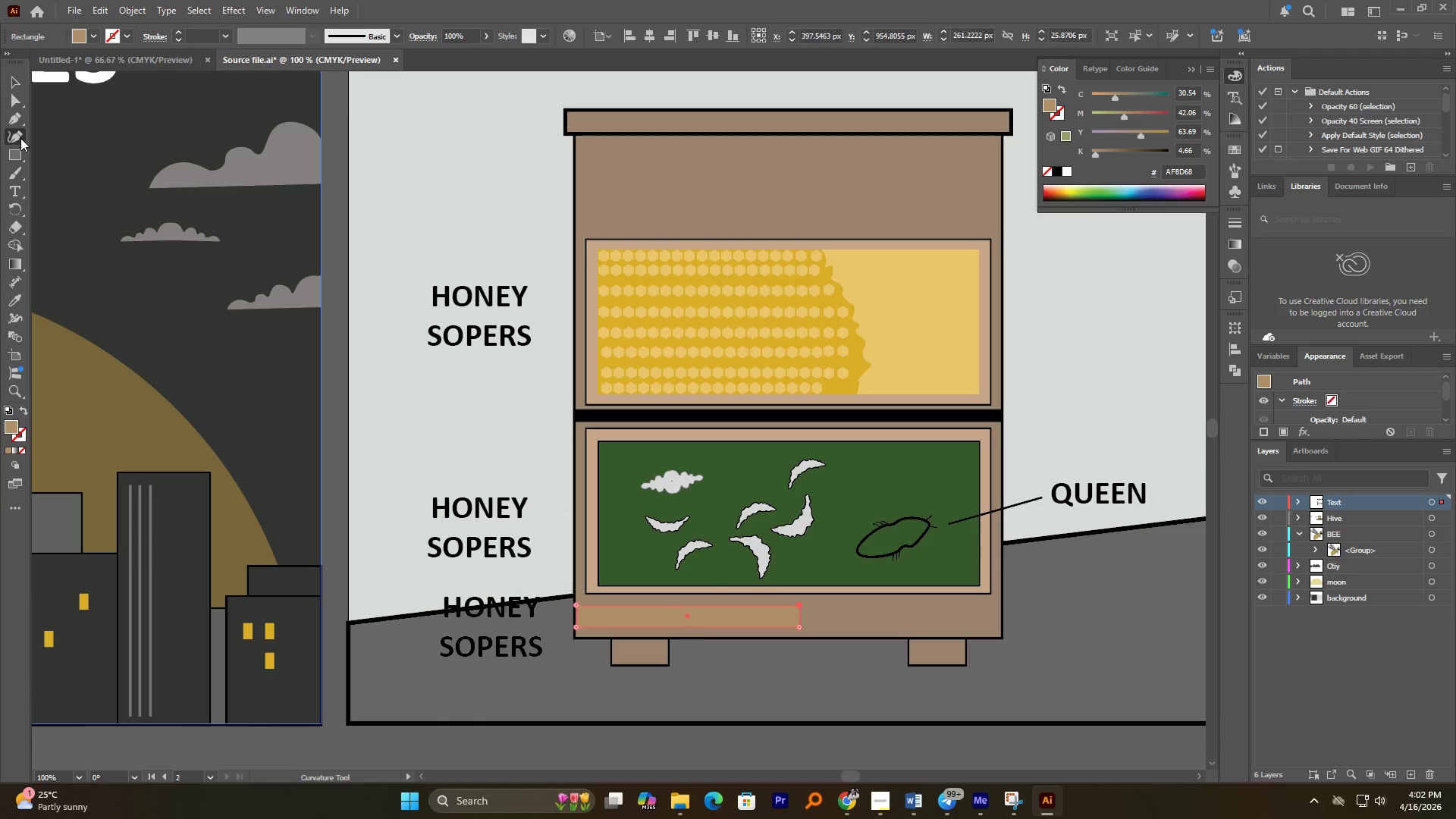 
hold_key(key=AltLeft, duration=0.8)
scroll: coordinate [746, 584], scroll_direction: up, amount: 3.0
 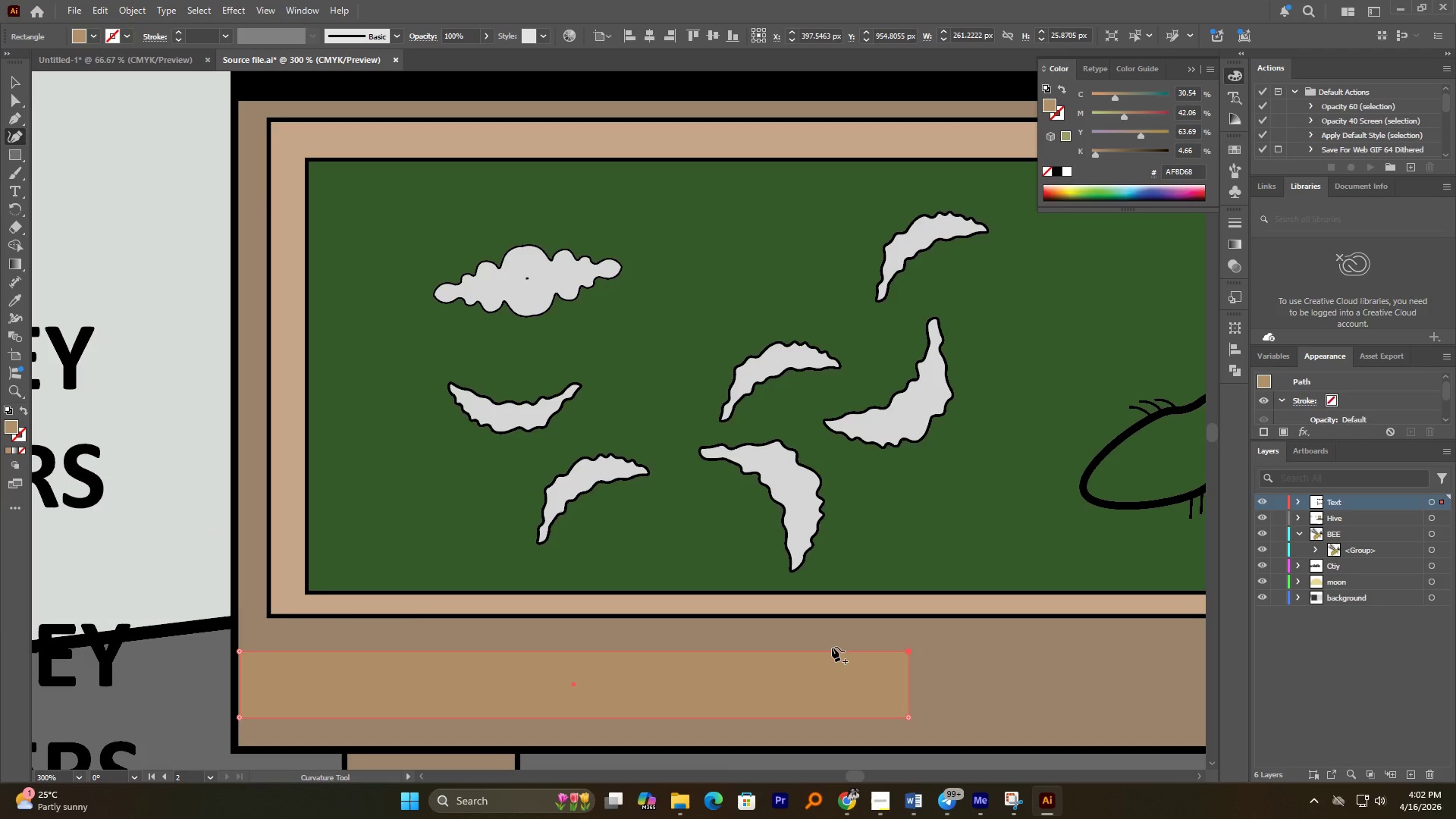 
left_click([832, 647])
 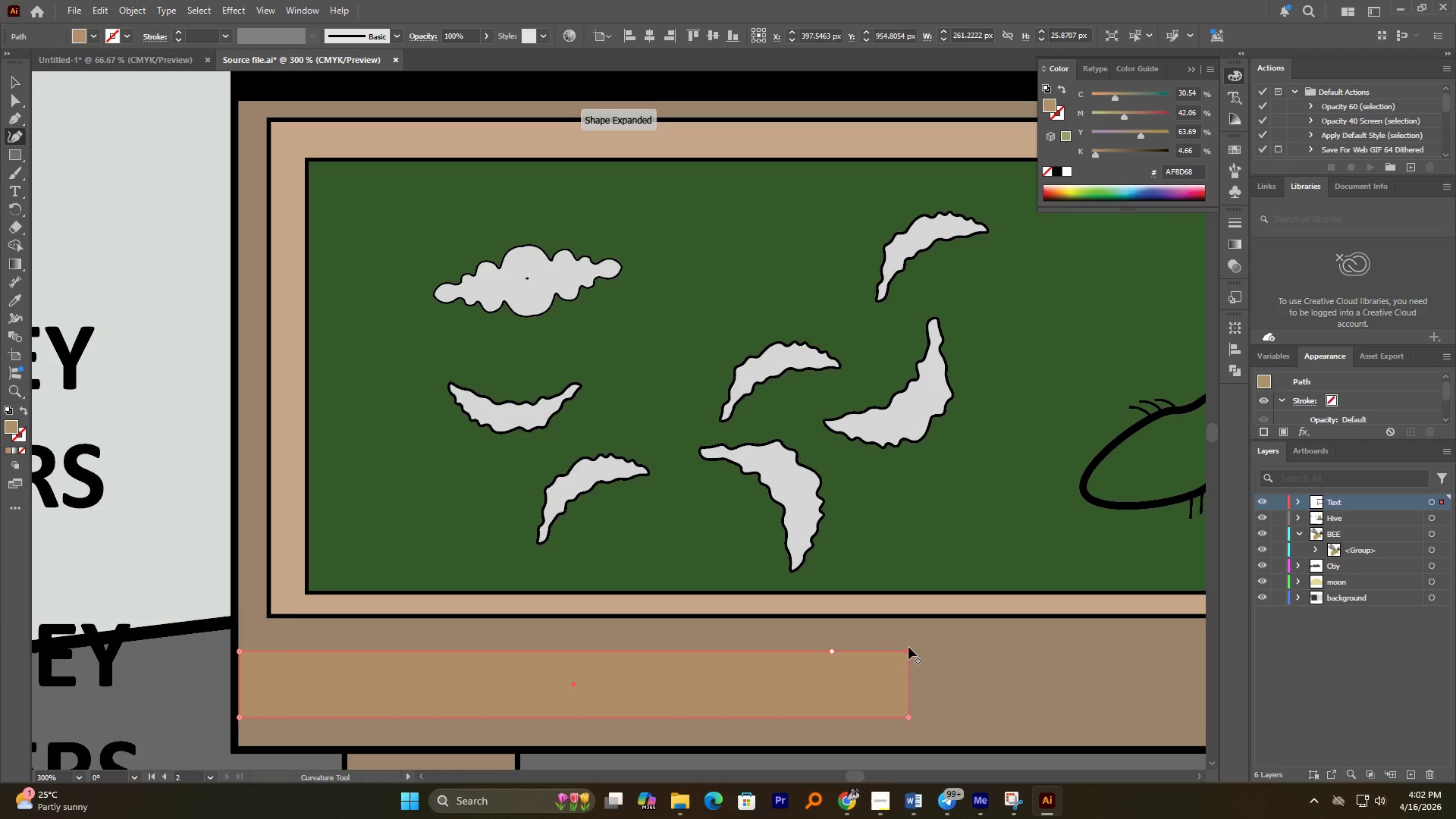 
left_click_drag(start_coordinate=[908, 647], to_coordinate=[893, 661])
 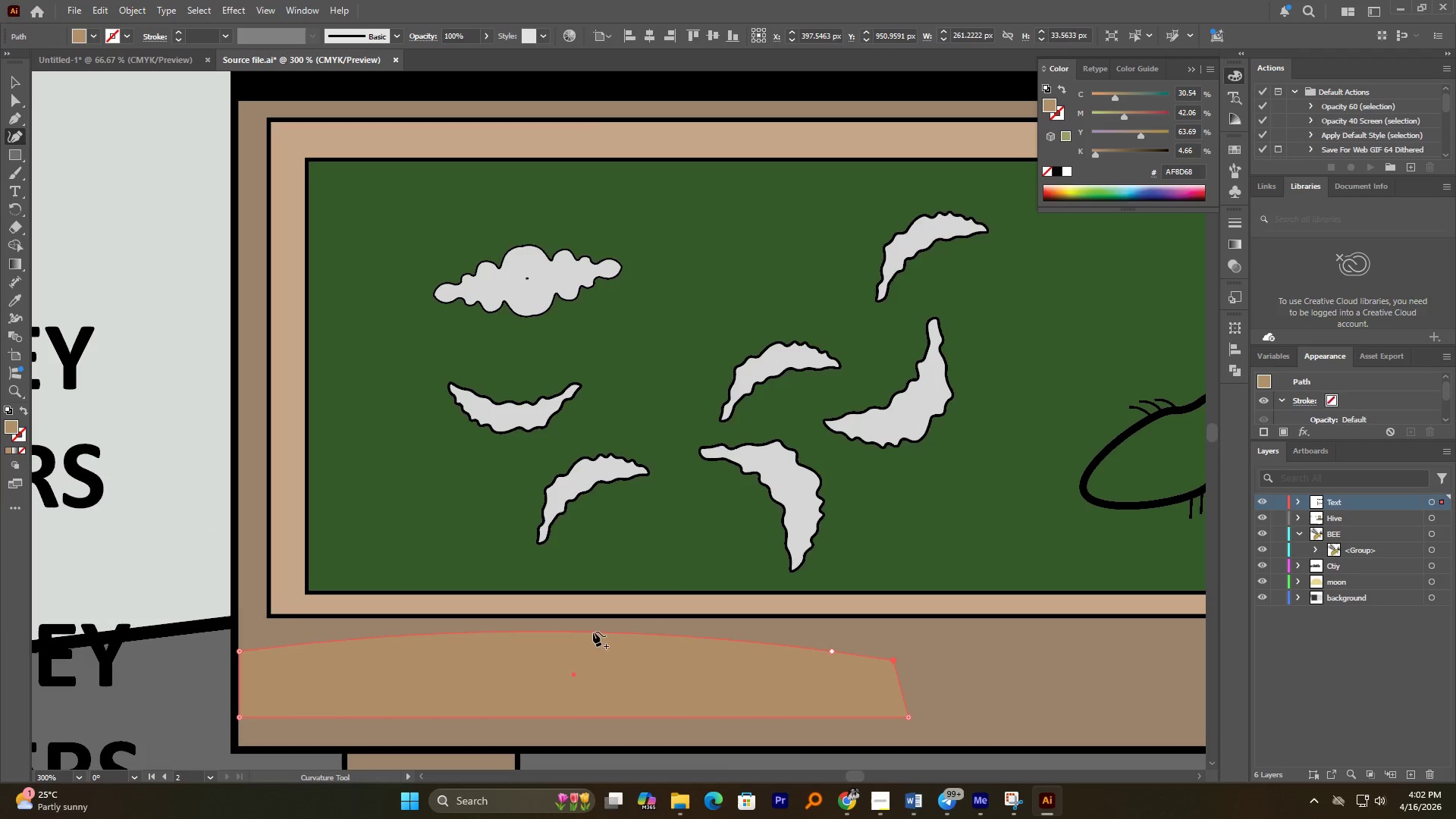 
left_click([585, 632])
 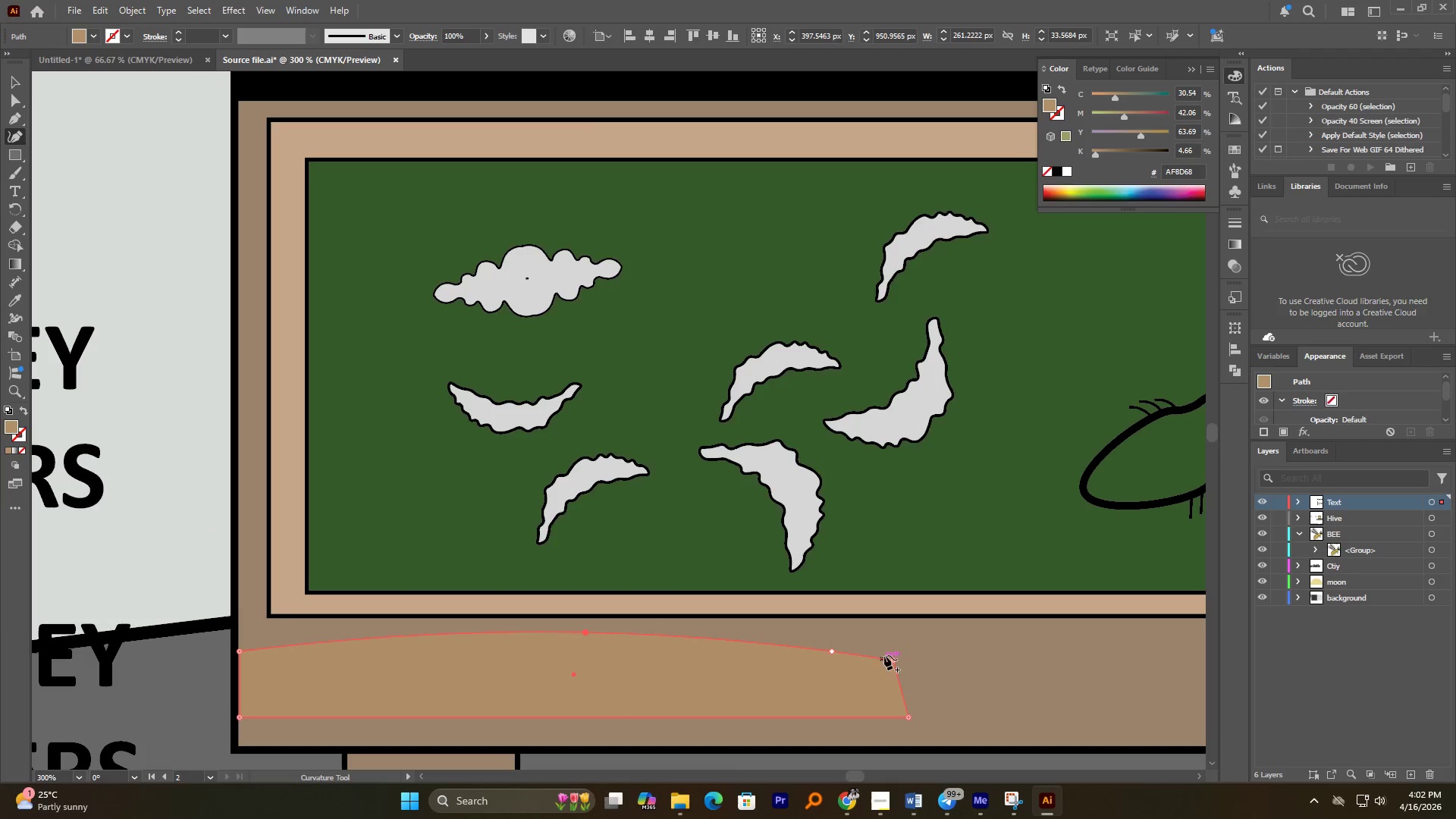 
left_click_drag(start_coordinate=[891, 661], to_coordinate=[892, 679])
 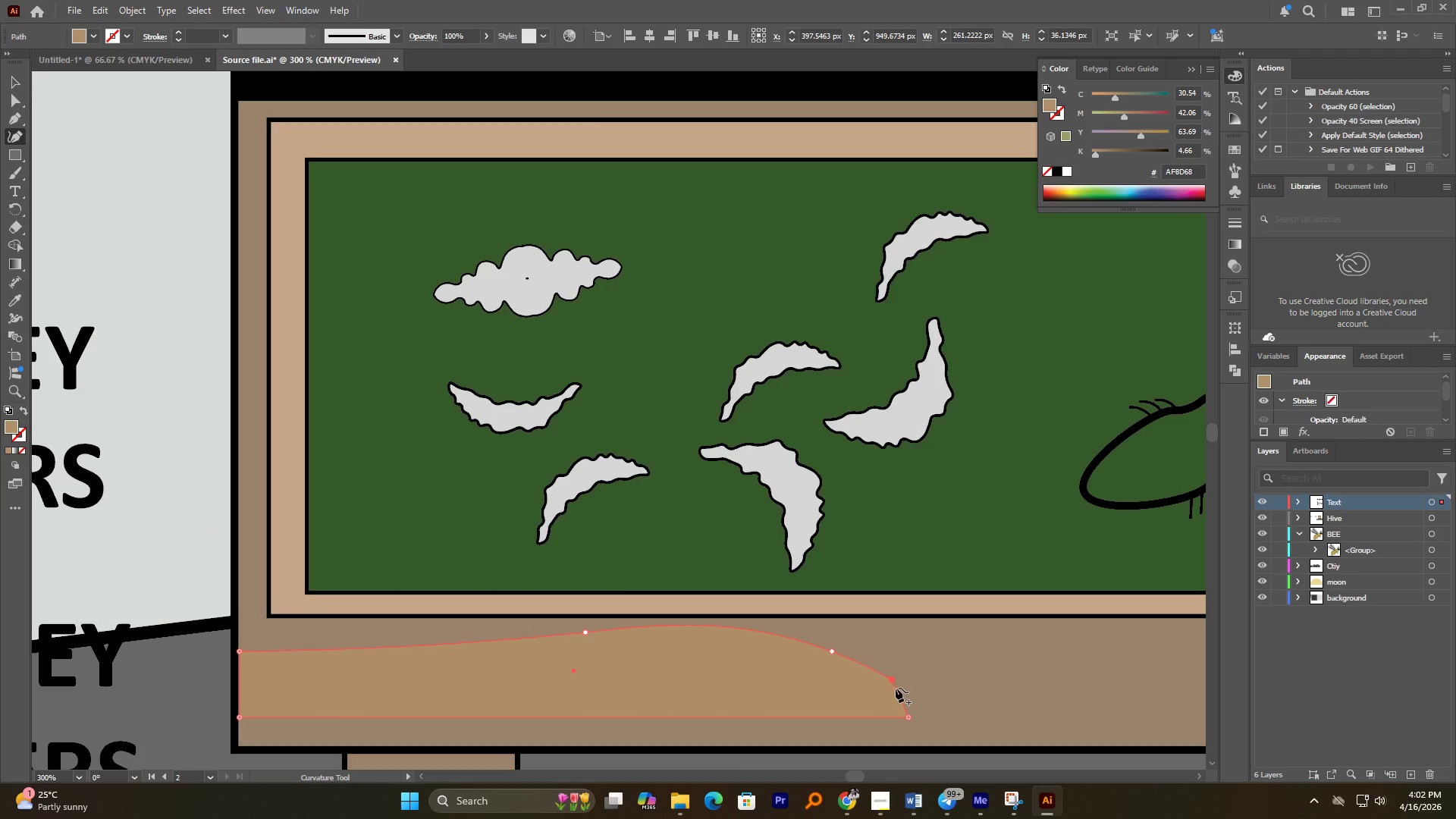 
left_click_drag(start_coordinate=[896, 688], to_coordinate=[902, 692])
 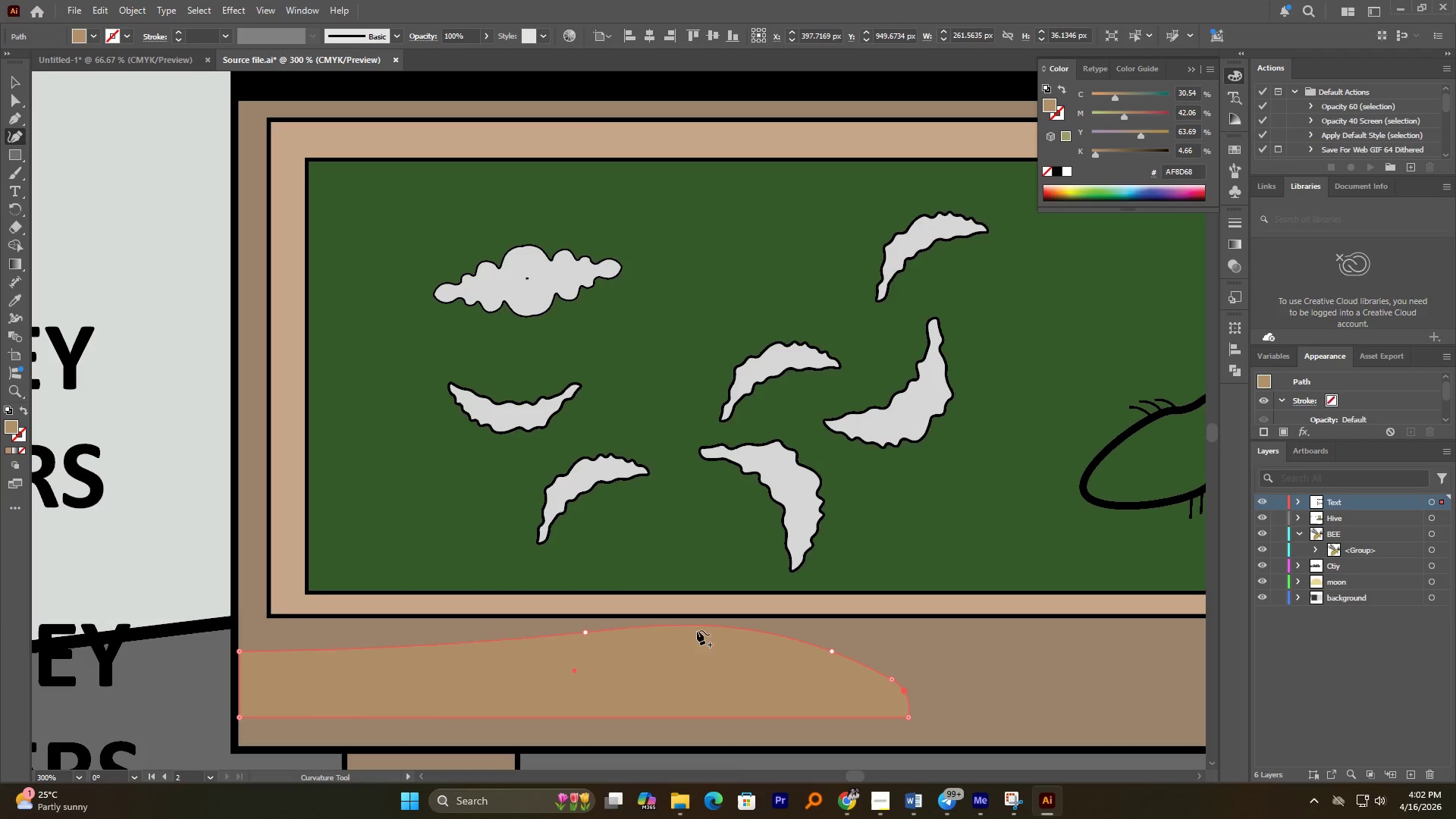 
left_click_drag(start_coordinate=[704, 626], to_coordinate=[707, 638])
 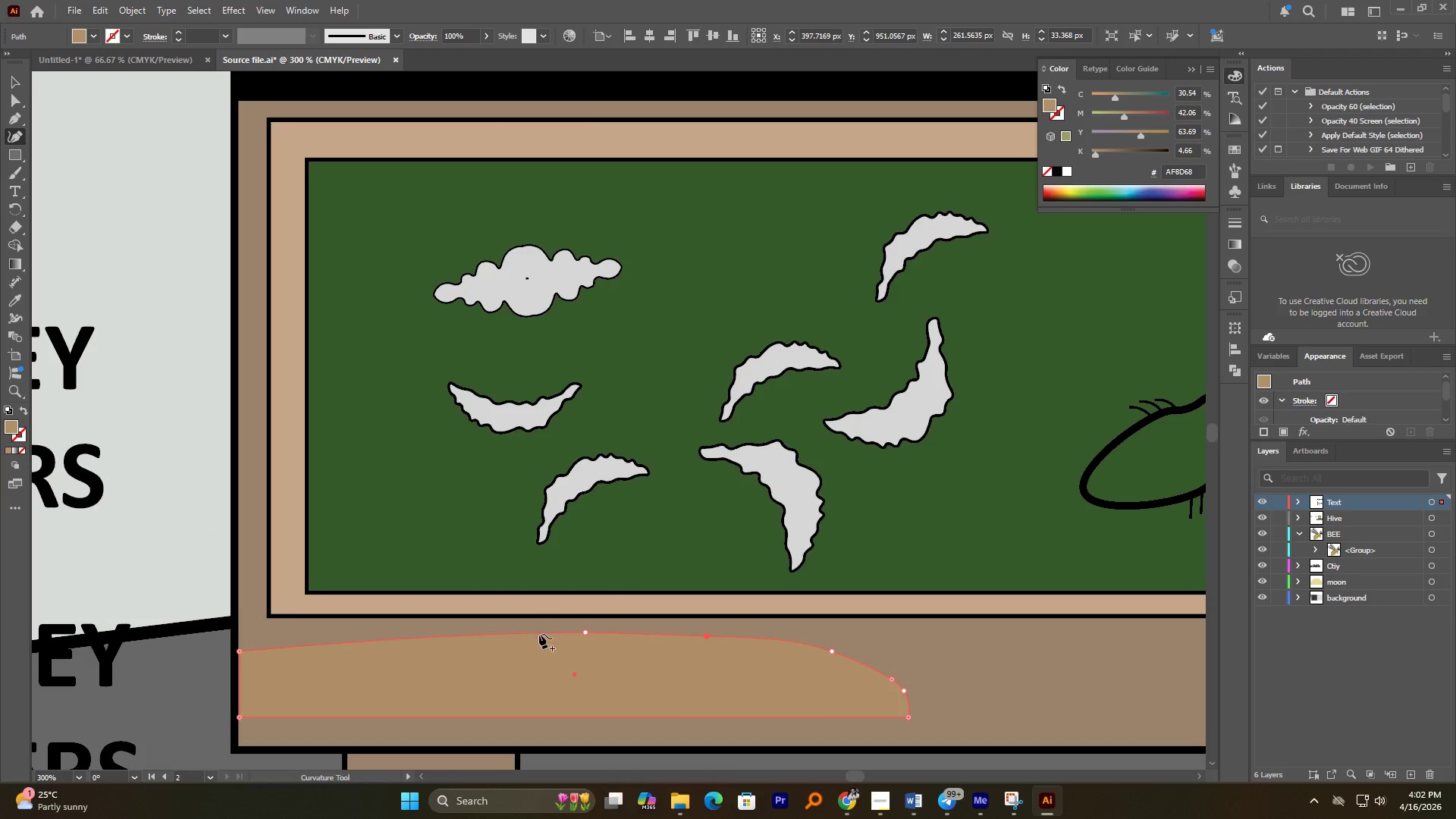 
left_click_drag(start_coordinate=[538, 635], to_coordinate=[527, 641])
 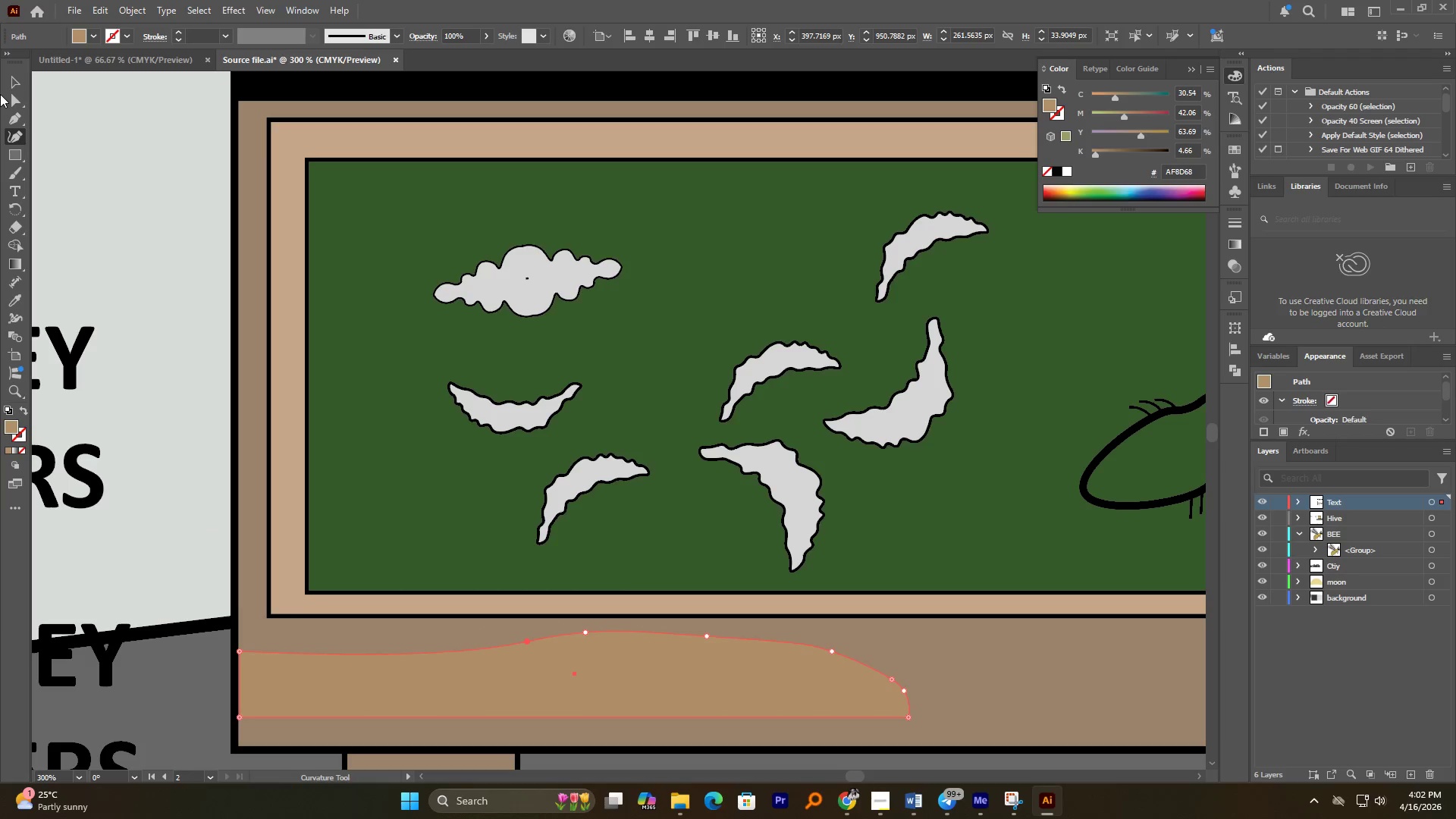 
left_click([17, 78])
 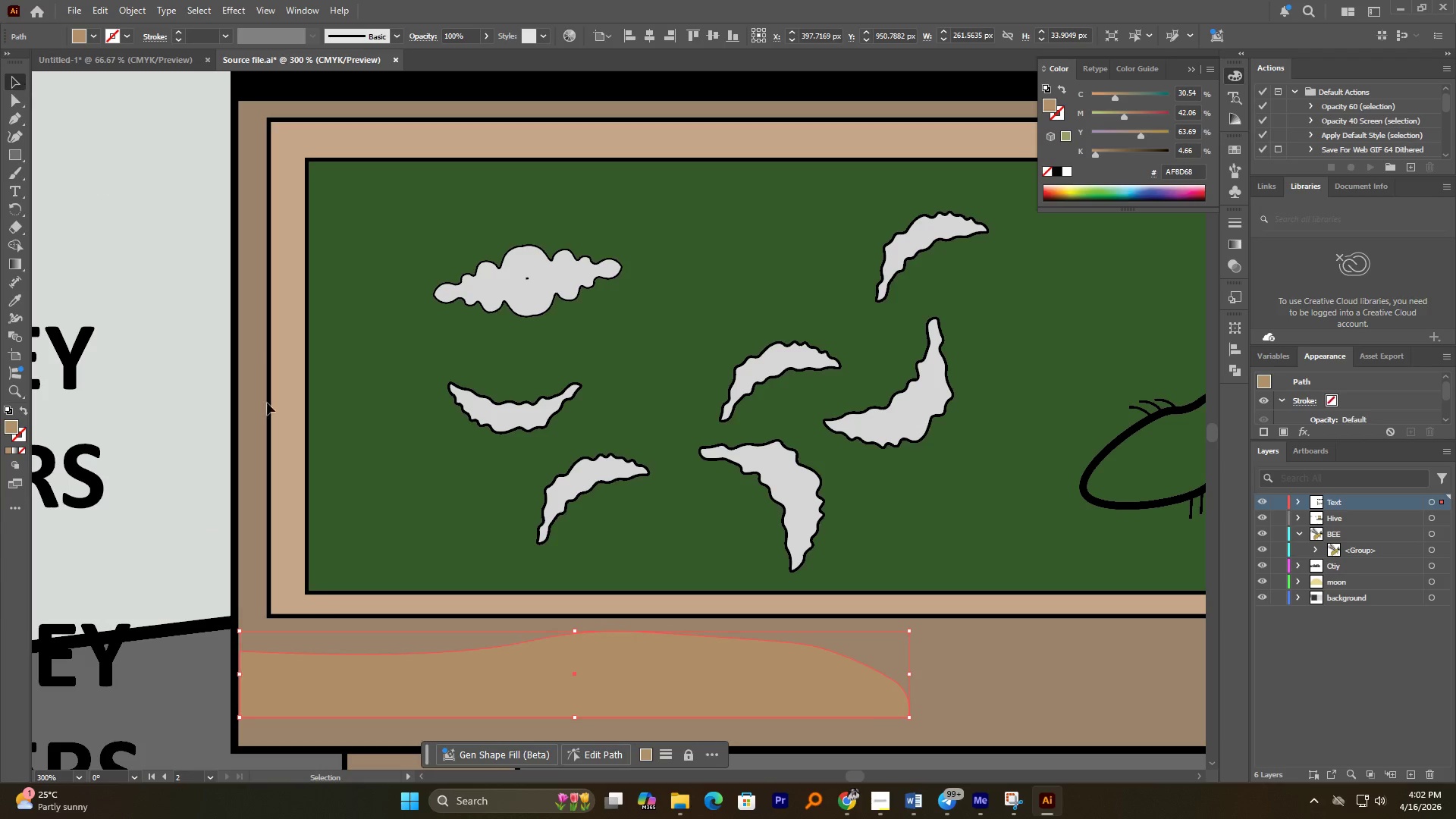 
hold_key(key=AltLeft, duration=0.58)
scroll: coordinate [435, 526], scroll_direction: down, amount: 3.0
 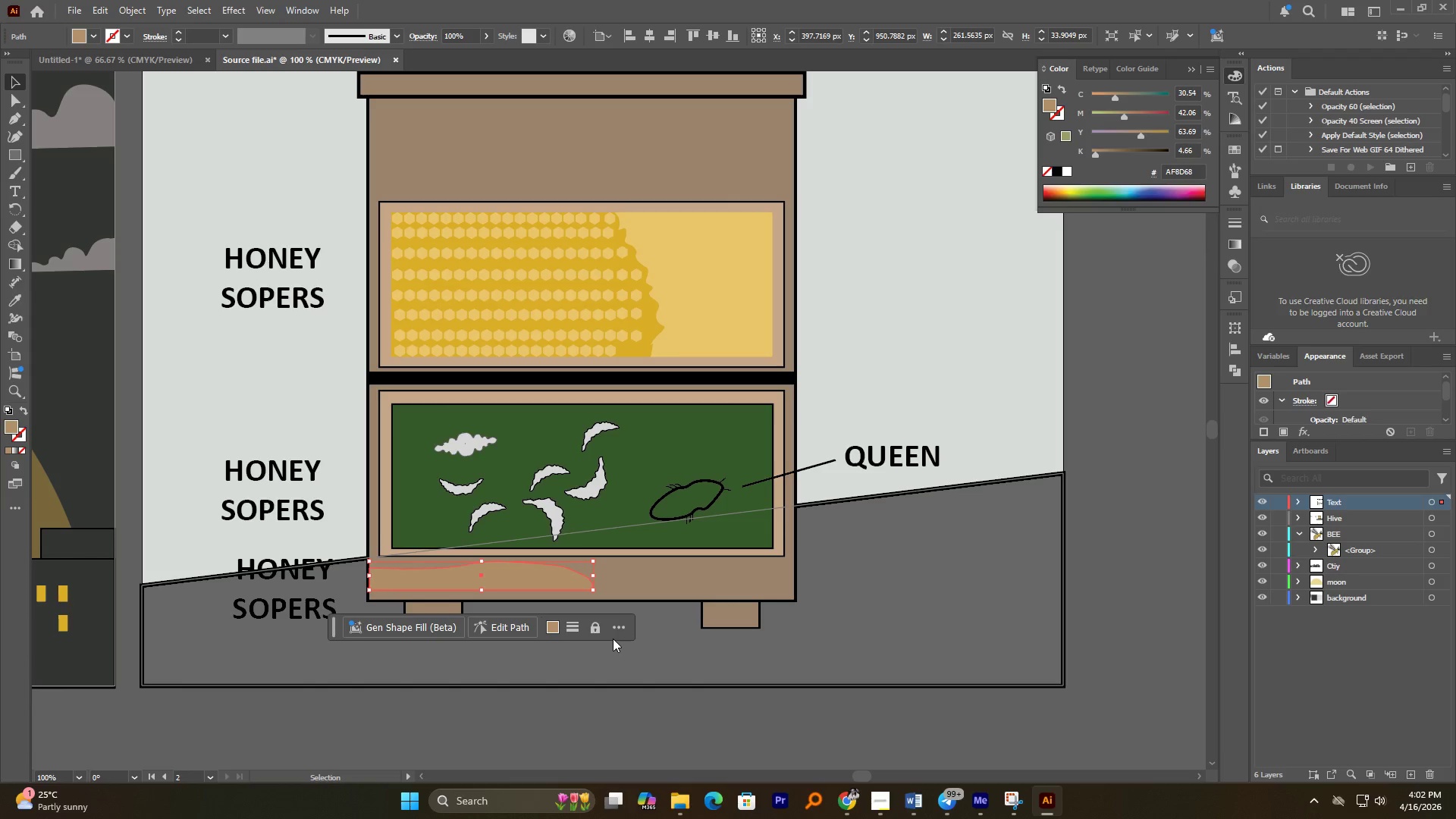 
left_click([637, 650])
 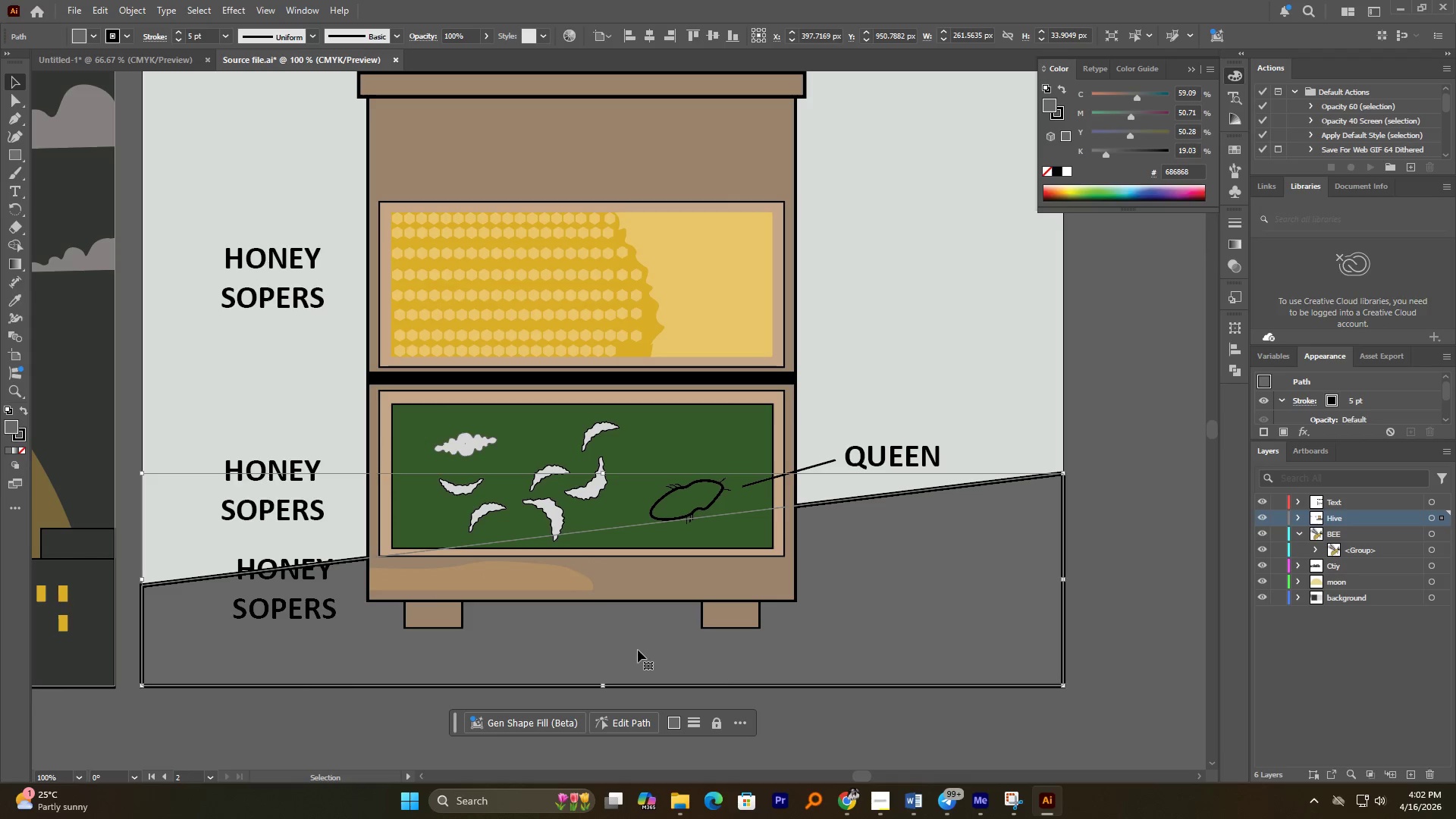 
hold_key(key=AltLeft, duration=1.72)
 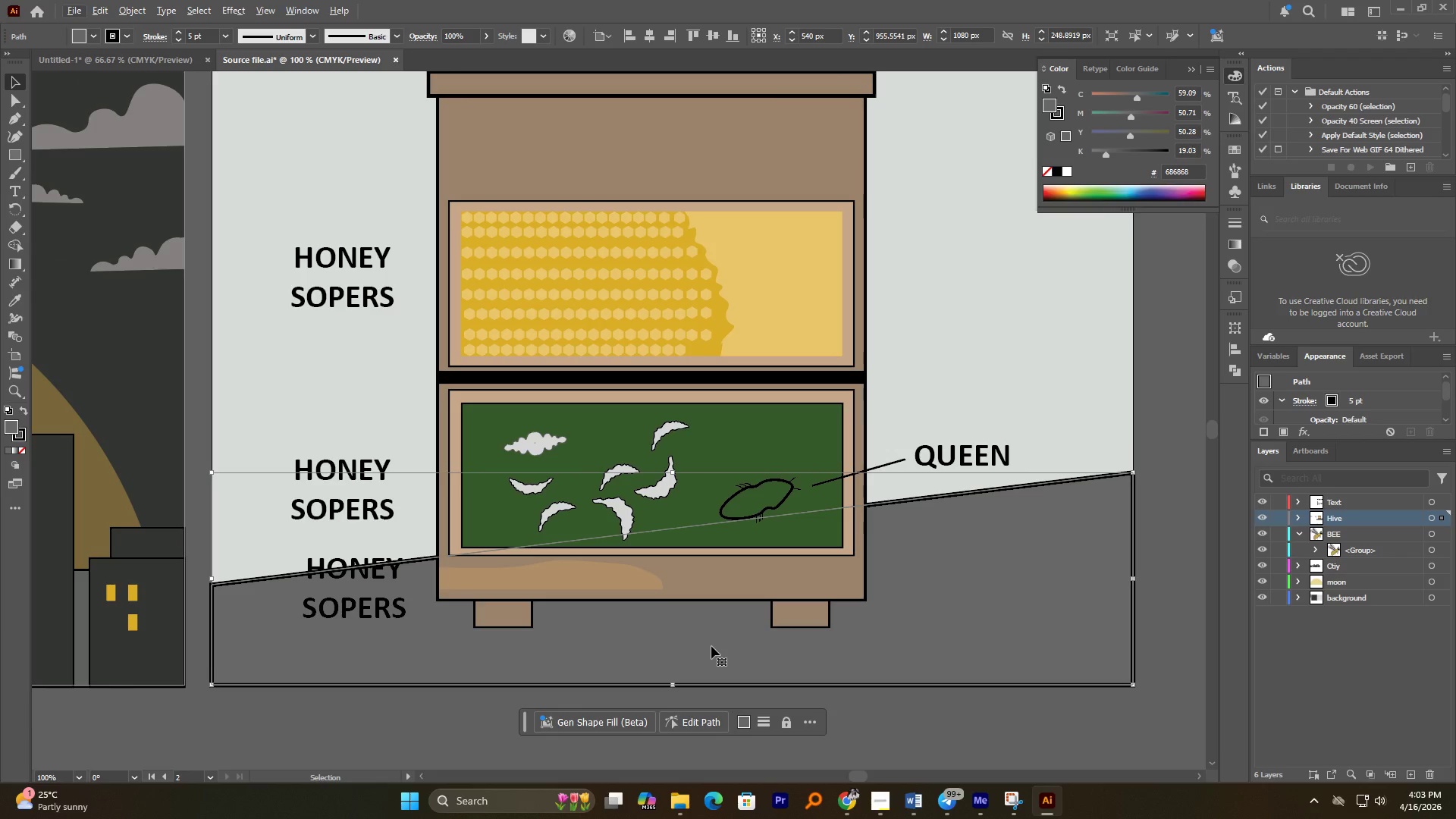 
hold_key(key=AltLeft, duration=1.49)
 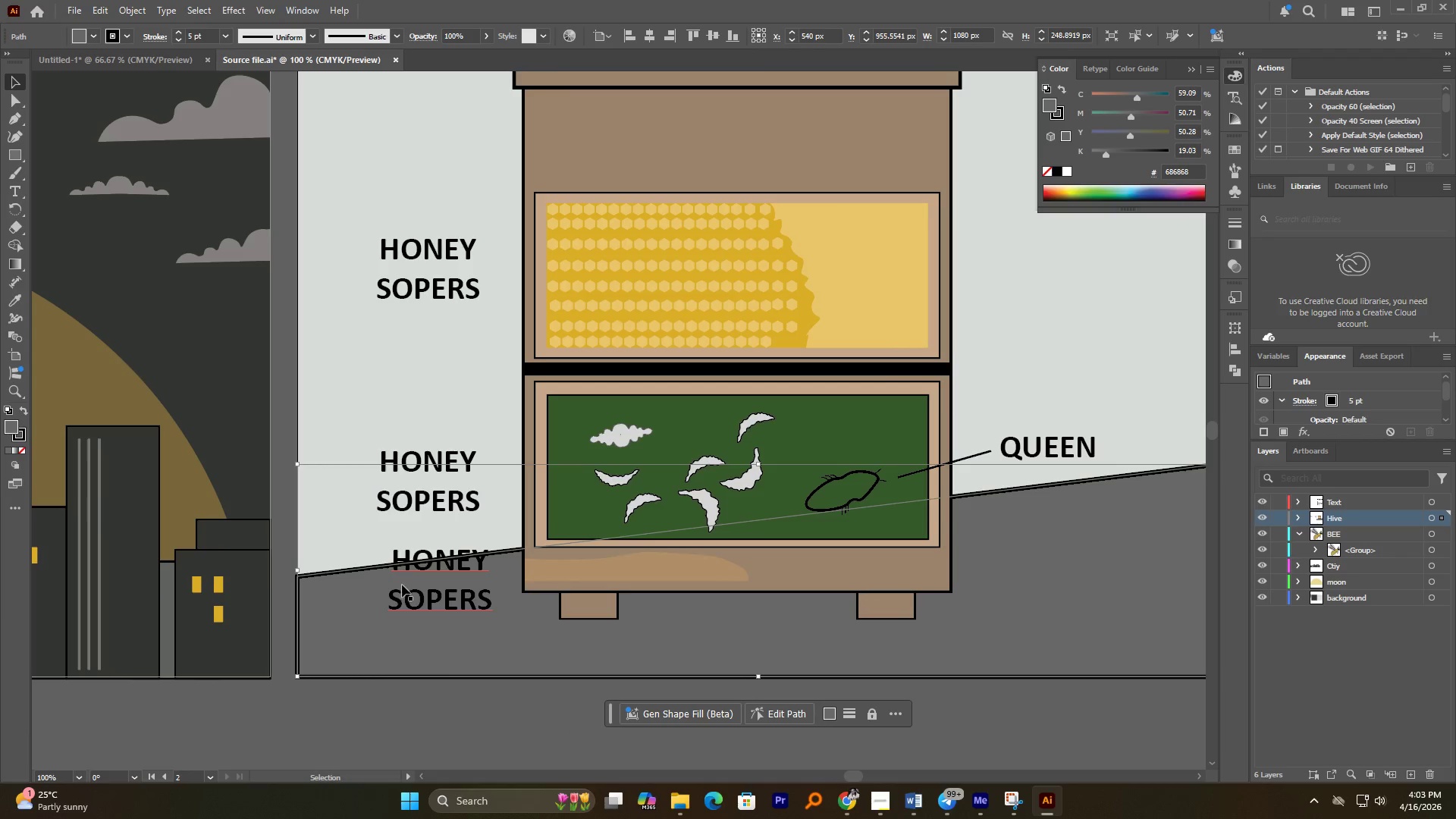 
double_click([410, 586])
 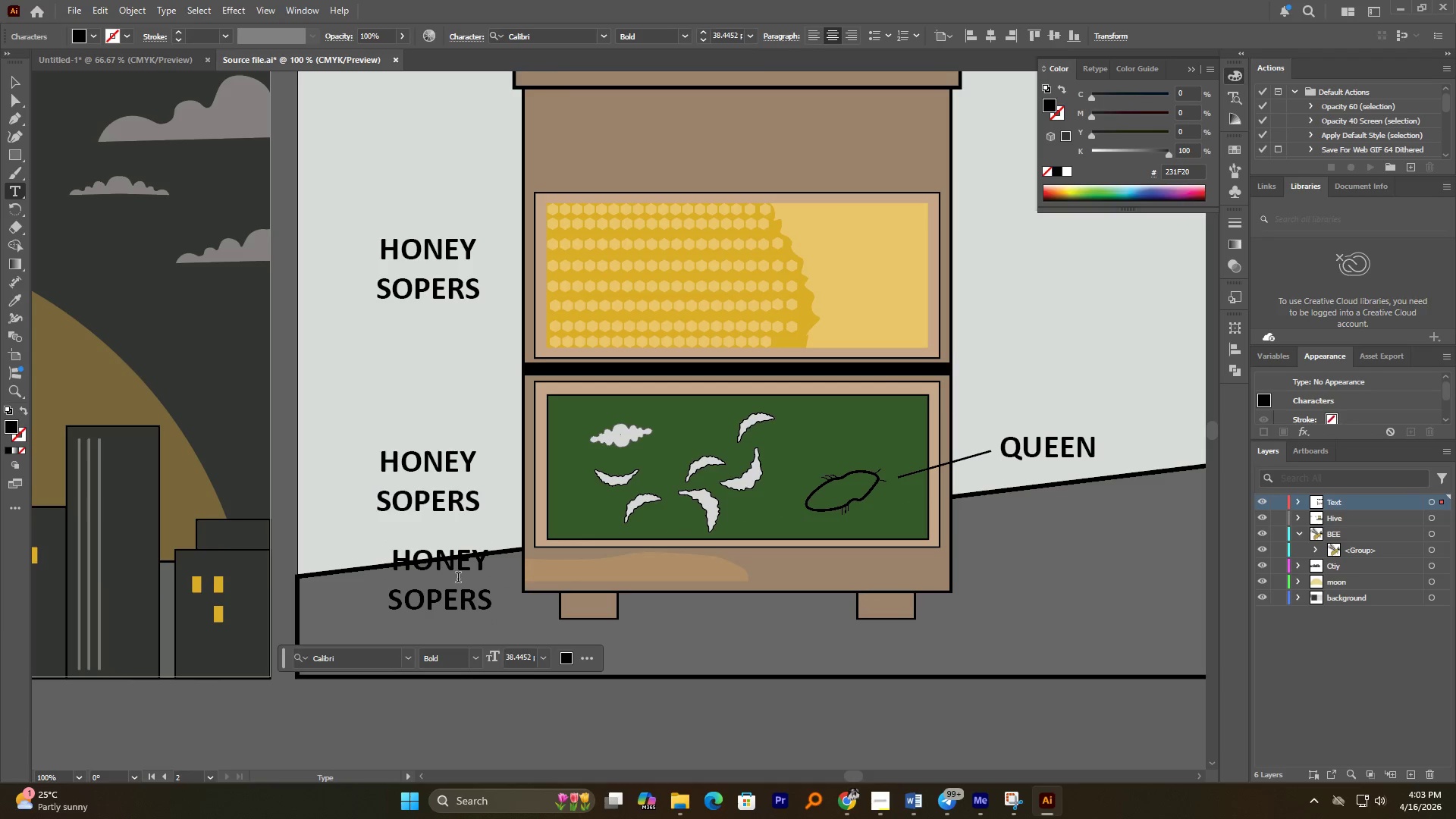 
key(Control+A)
 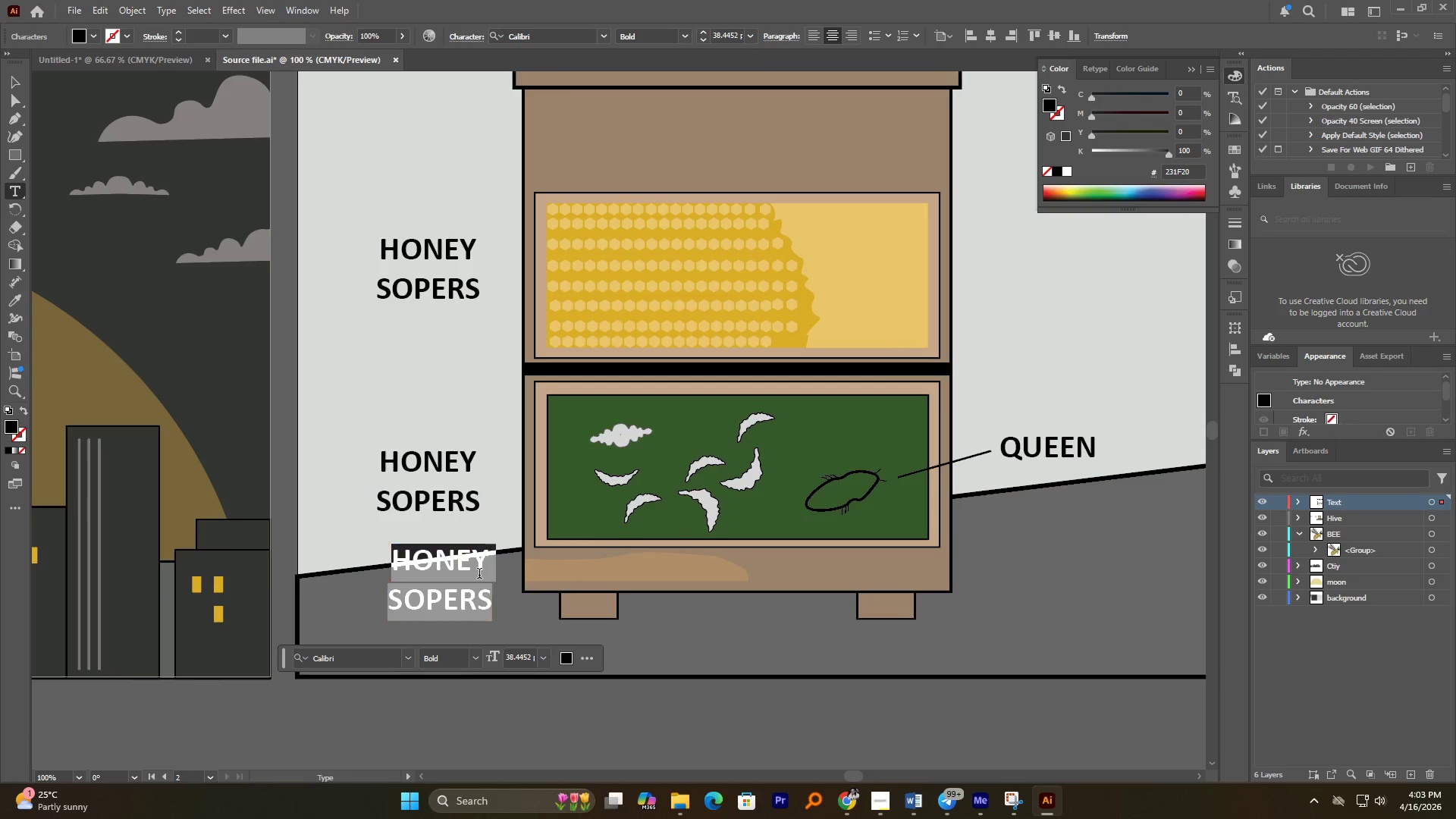 
type(ENTRANCE)
 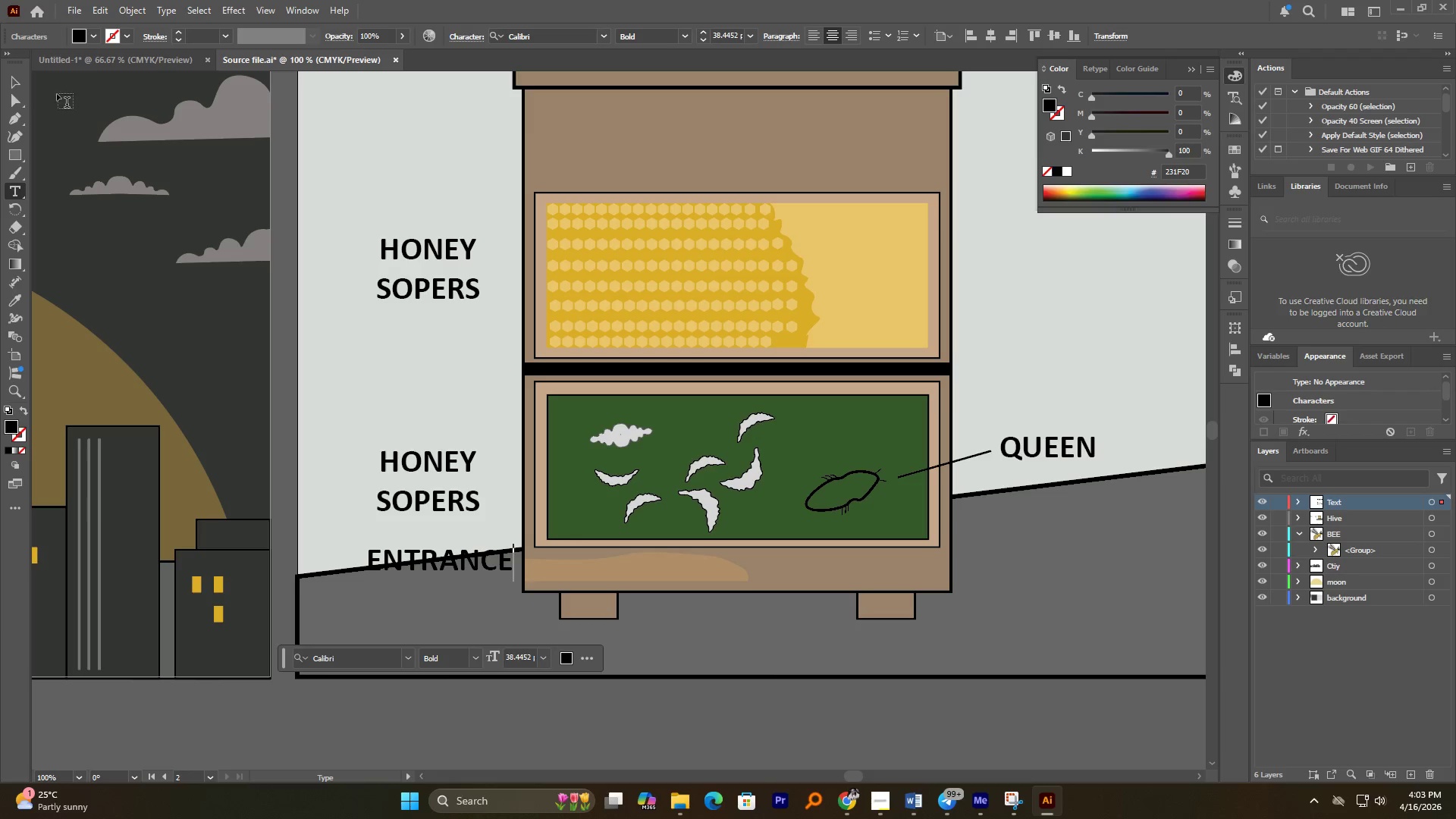 
left_click([18, 80])
 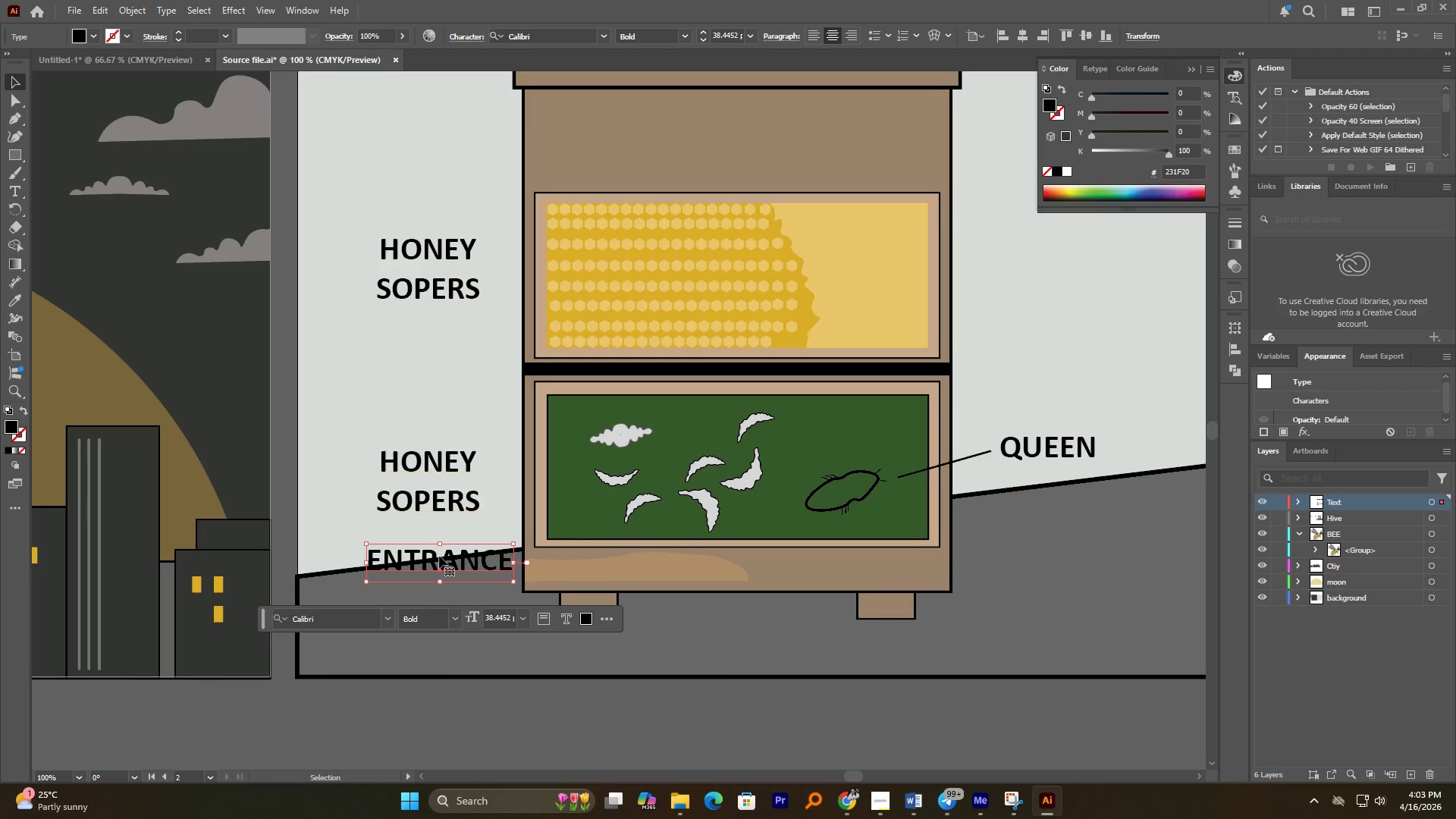 
left_click_drag(start_coordinate=[441, 557], to_coordinate=[406, 602])
 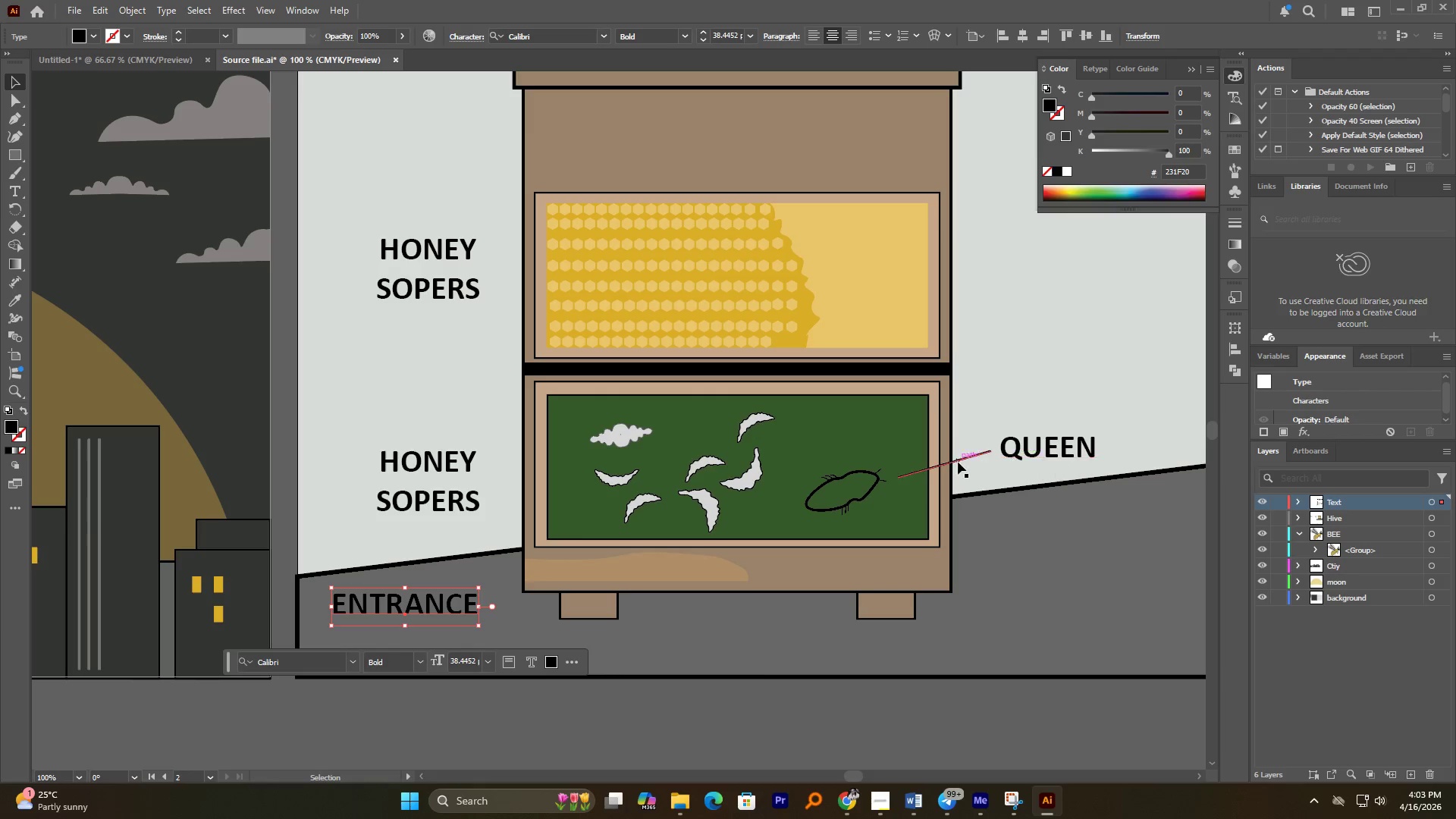 
hold_key(key=AltLeft, duration=1.83)
left_click_drag(start_coordinate=[957, 462], to_coordinate=[504, 578])
 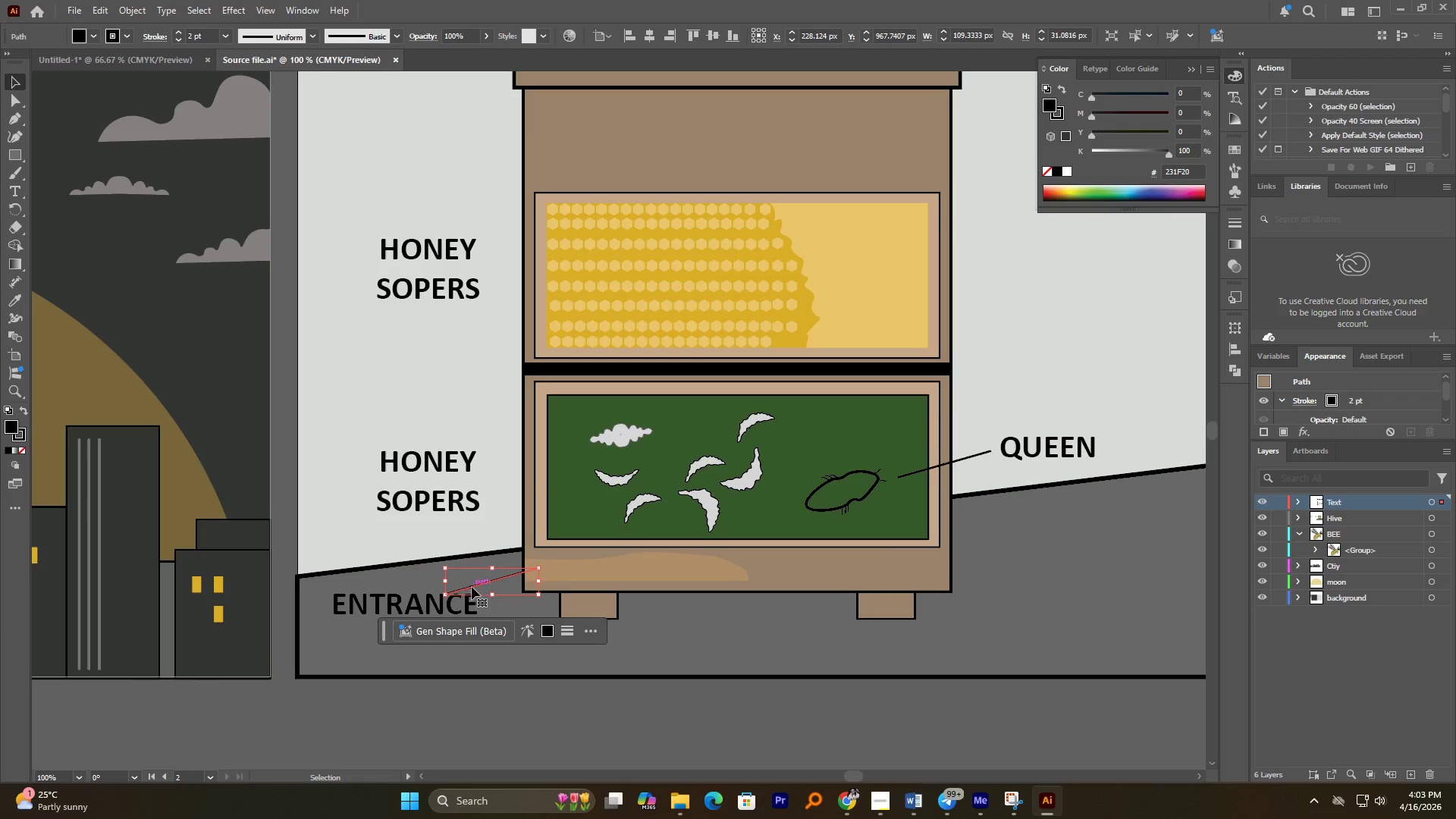 
left_click_drag(start_coordinate=[473, 587], to_coordinate=[507, 582])
 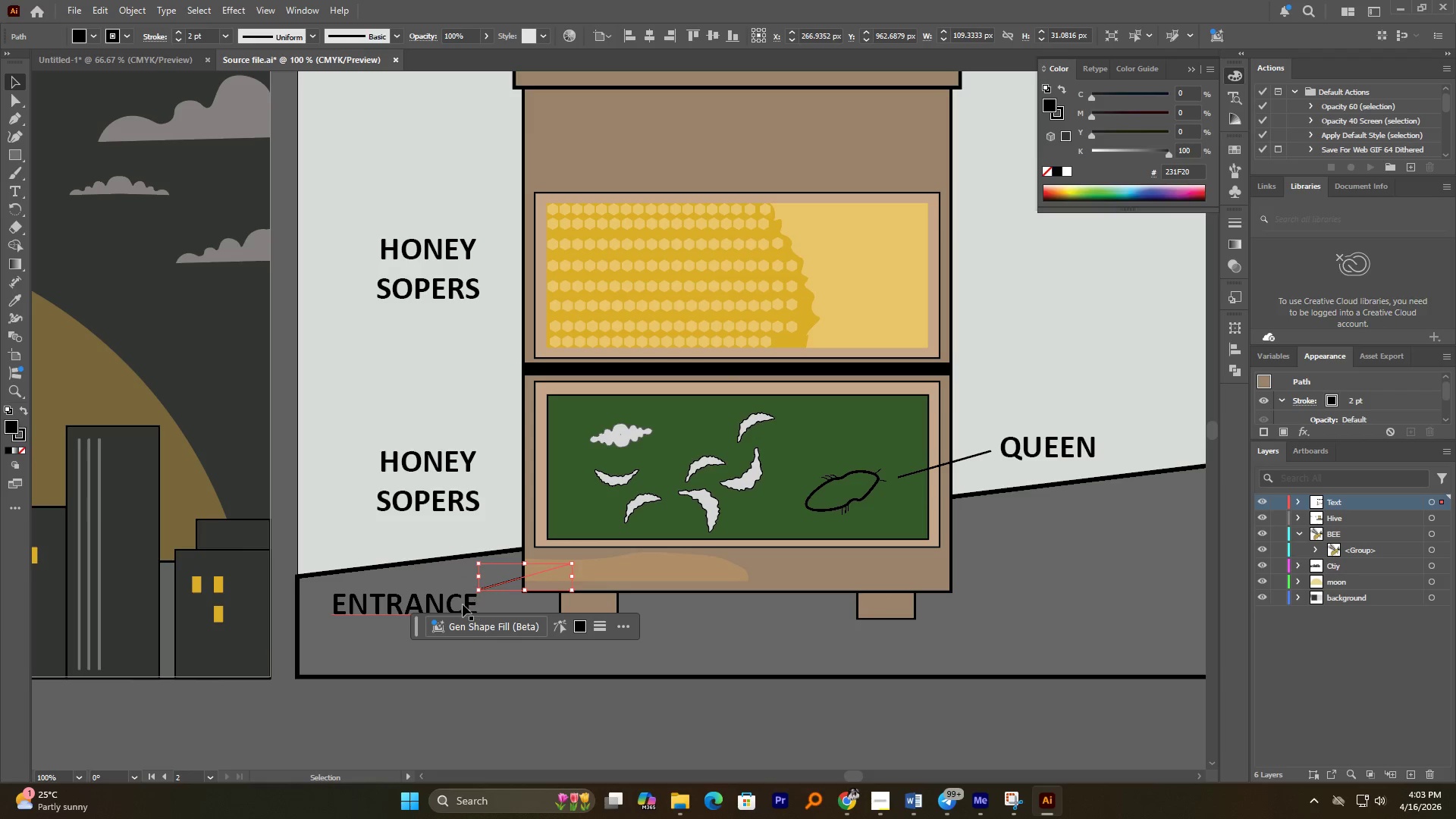 
left_click_drag(start_coordinate=[463, 604], to_coordinate=[454, 594])
 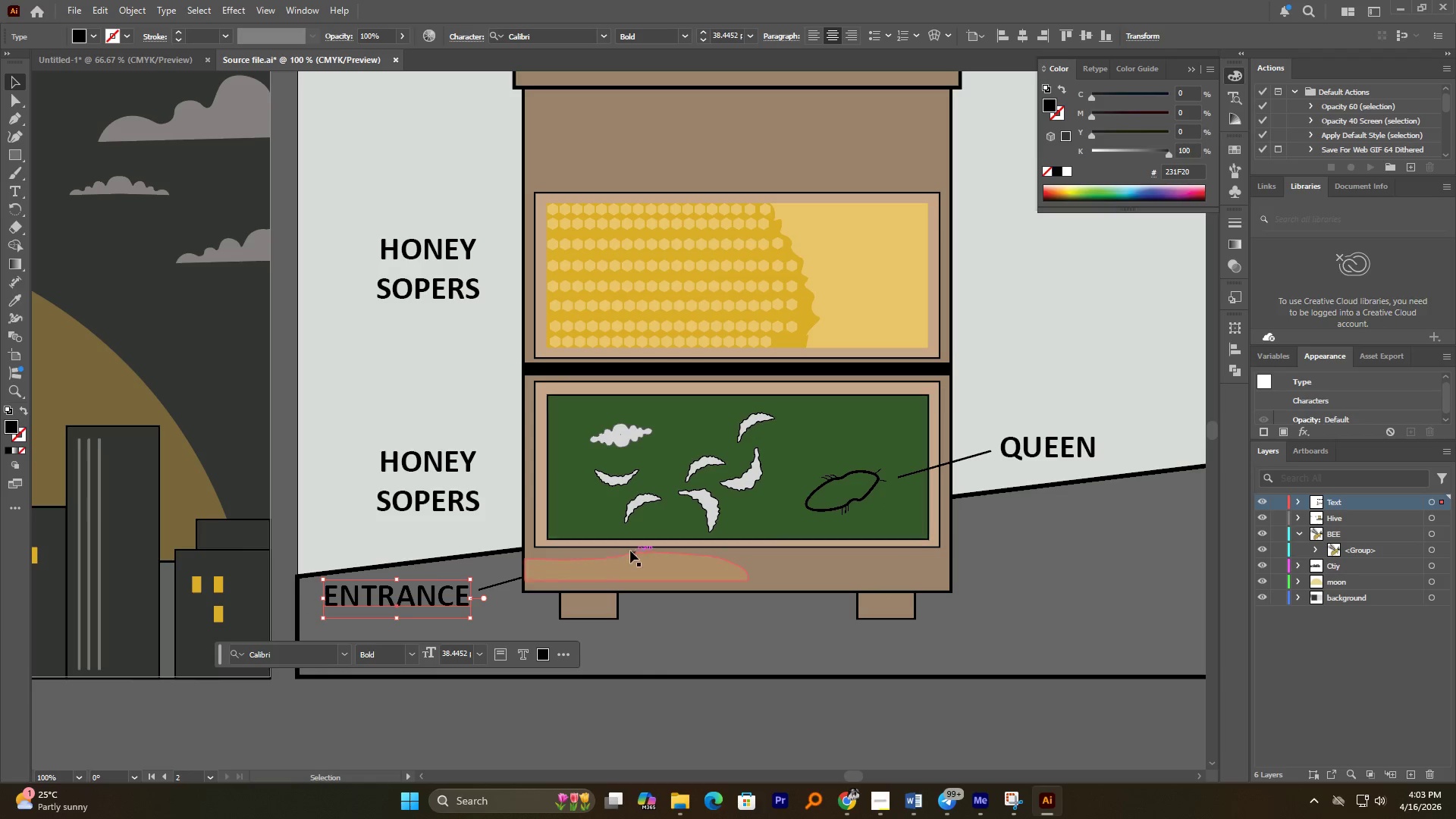 
wait(5.33)
 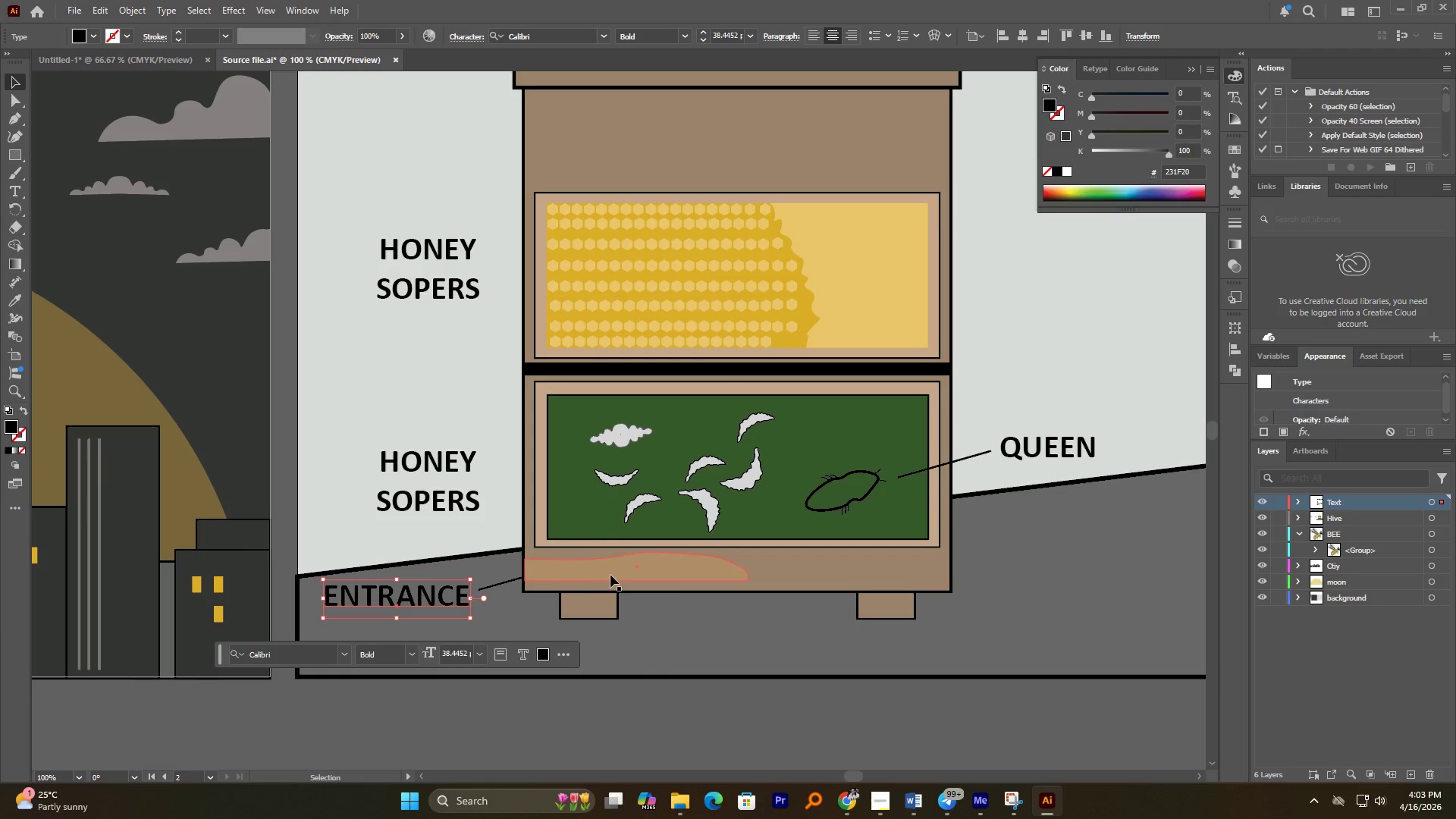 
hold_key(key=AltLeft, duration=0.81)
 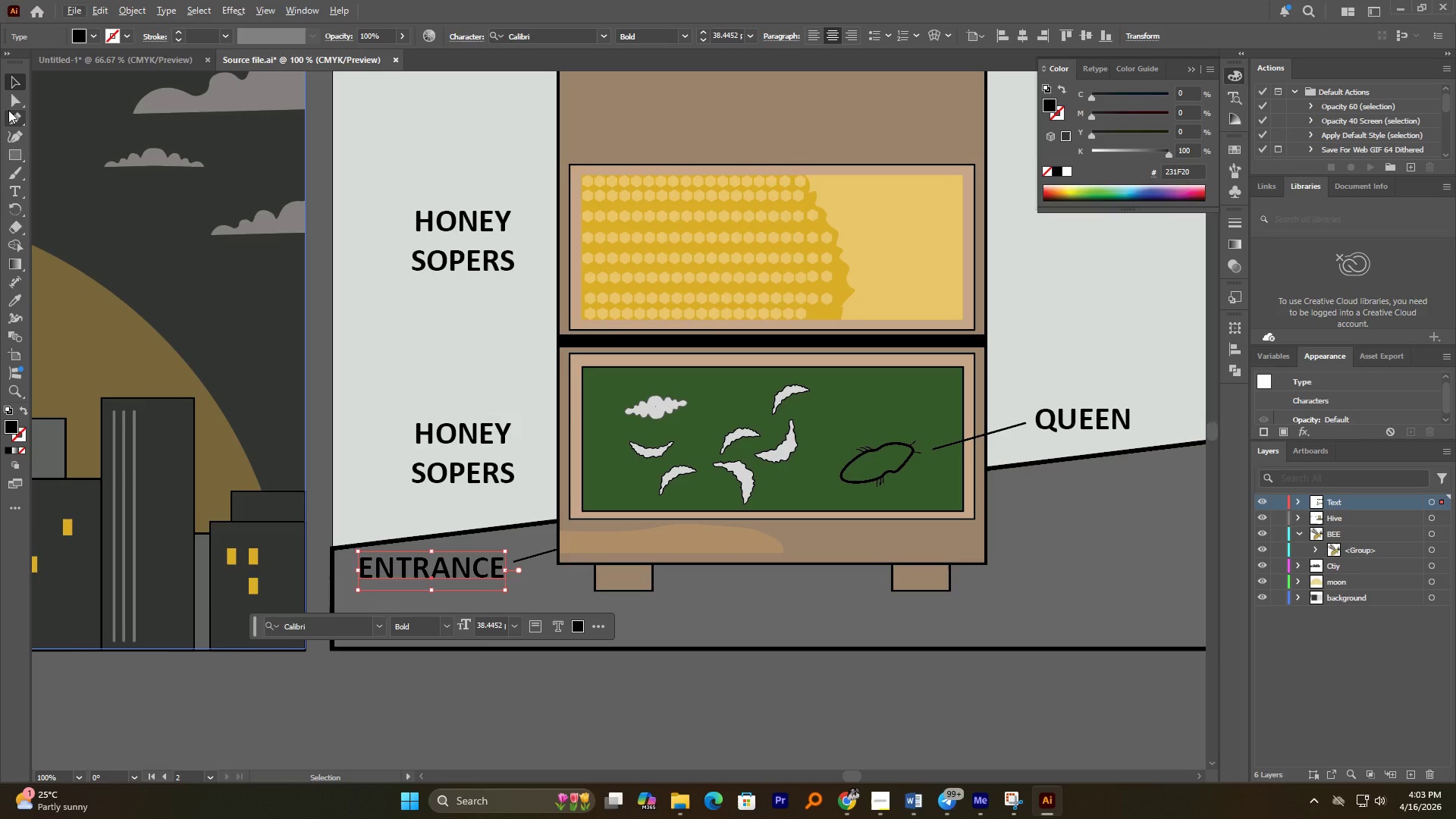 
left_click([10, 124])
 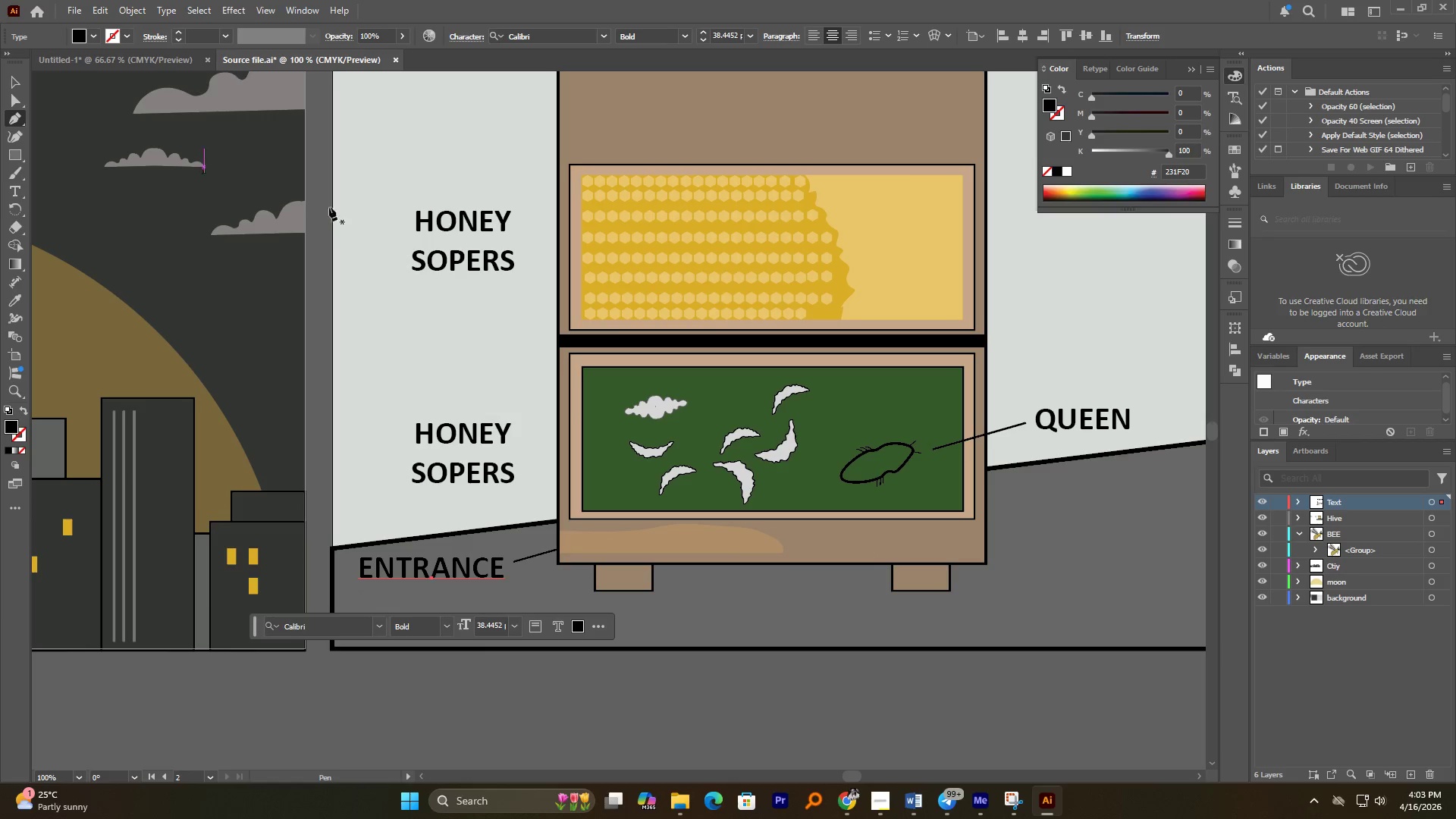 
hold_key(key=AltLeft, duration=1.49)
 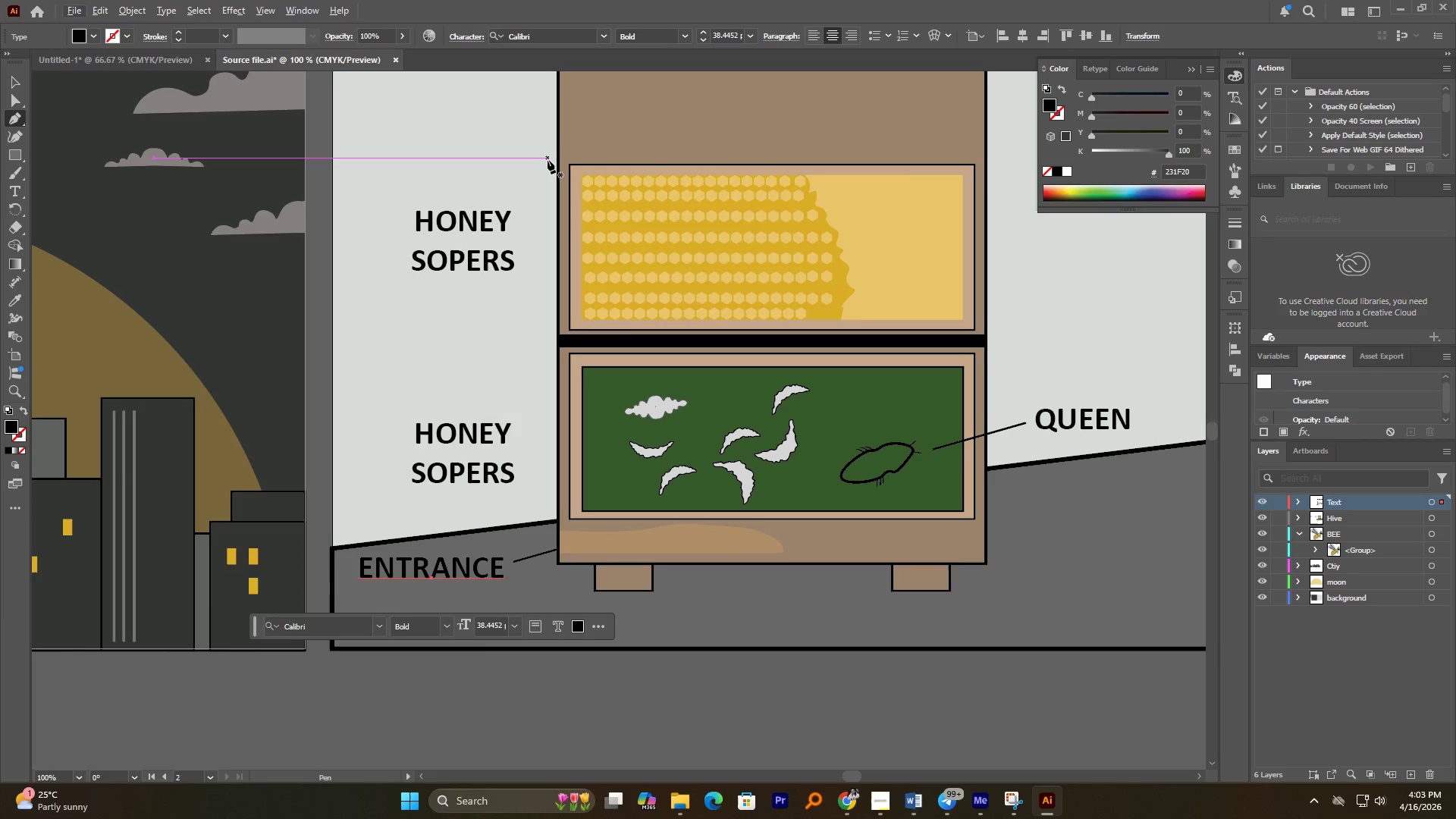 
left_click([548, 158])
 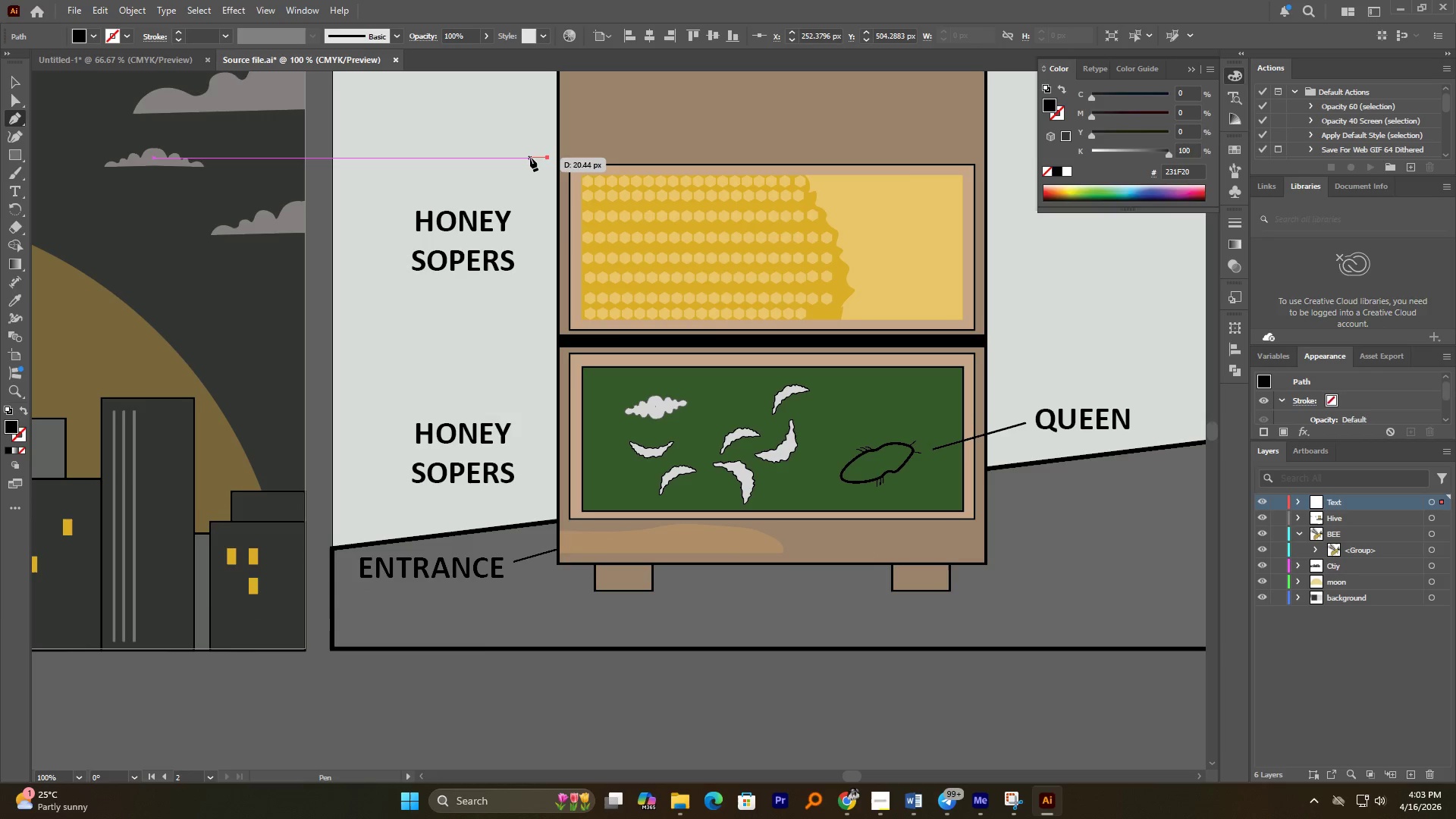 
left_click([529, 158])
 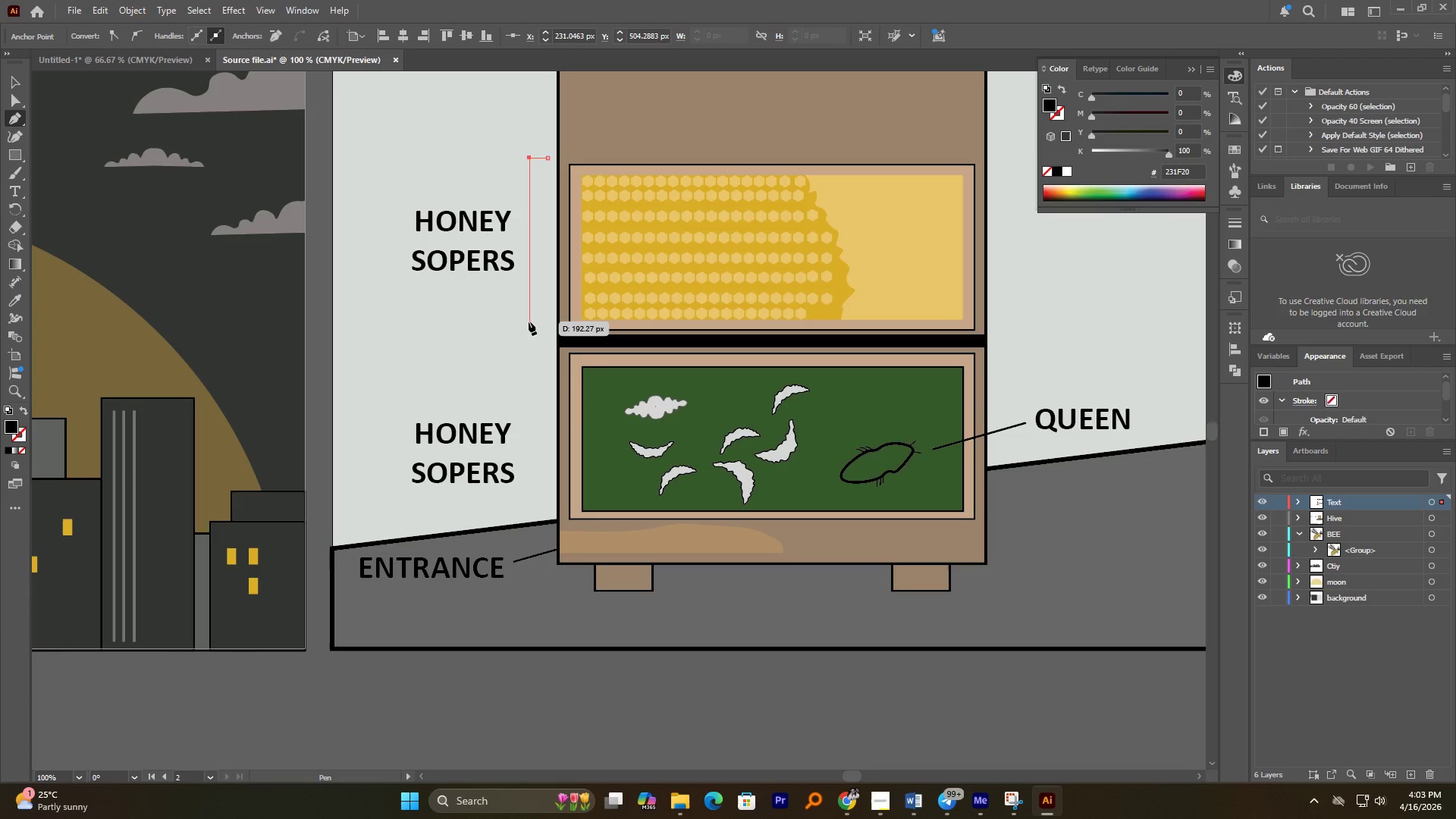 
left_click([529, 311])
 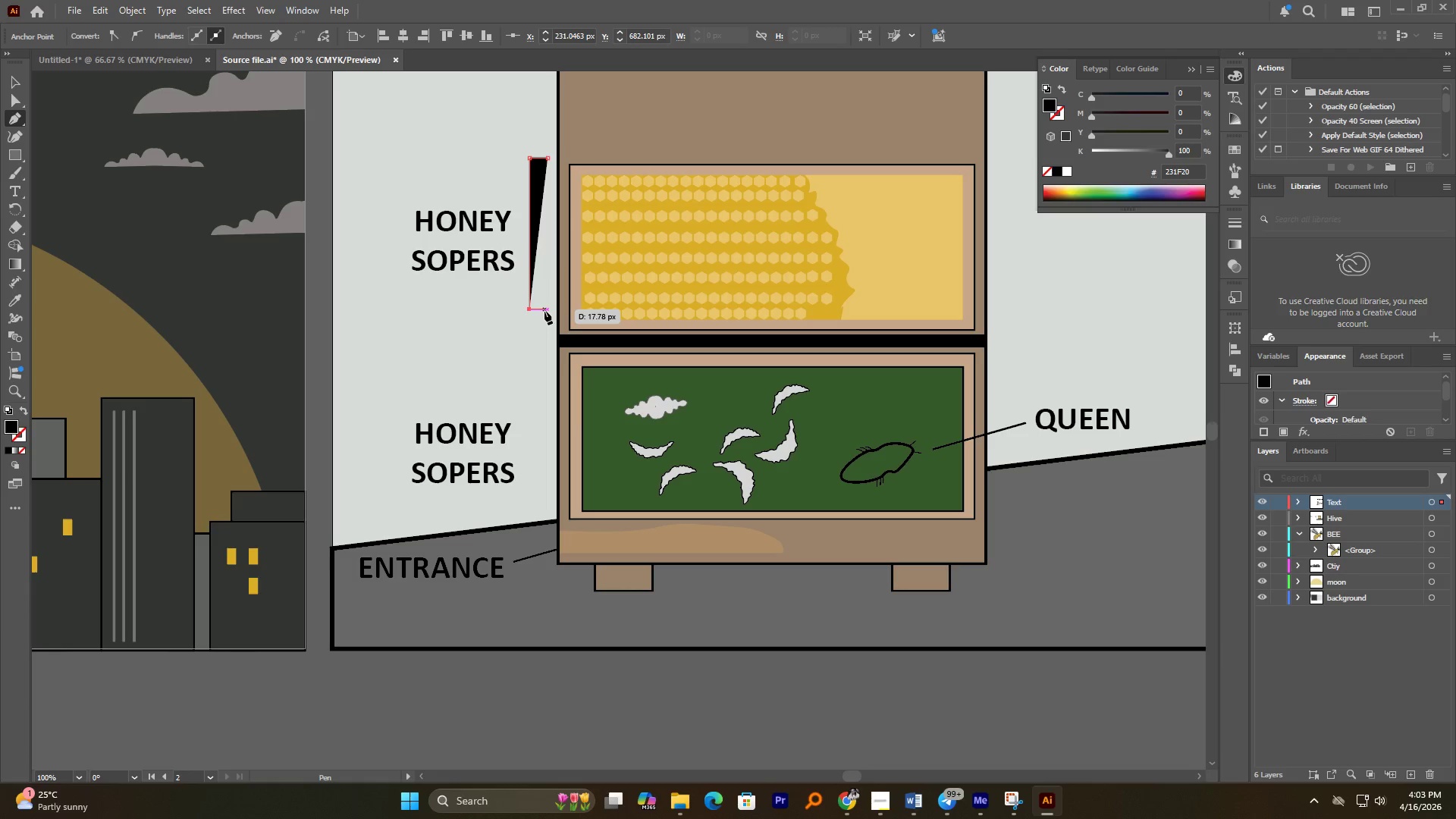 
left_click([544, 311])
 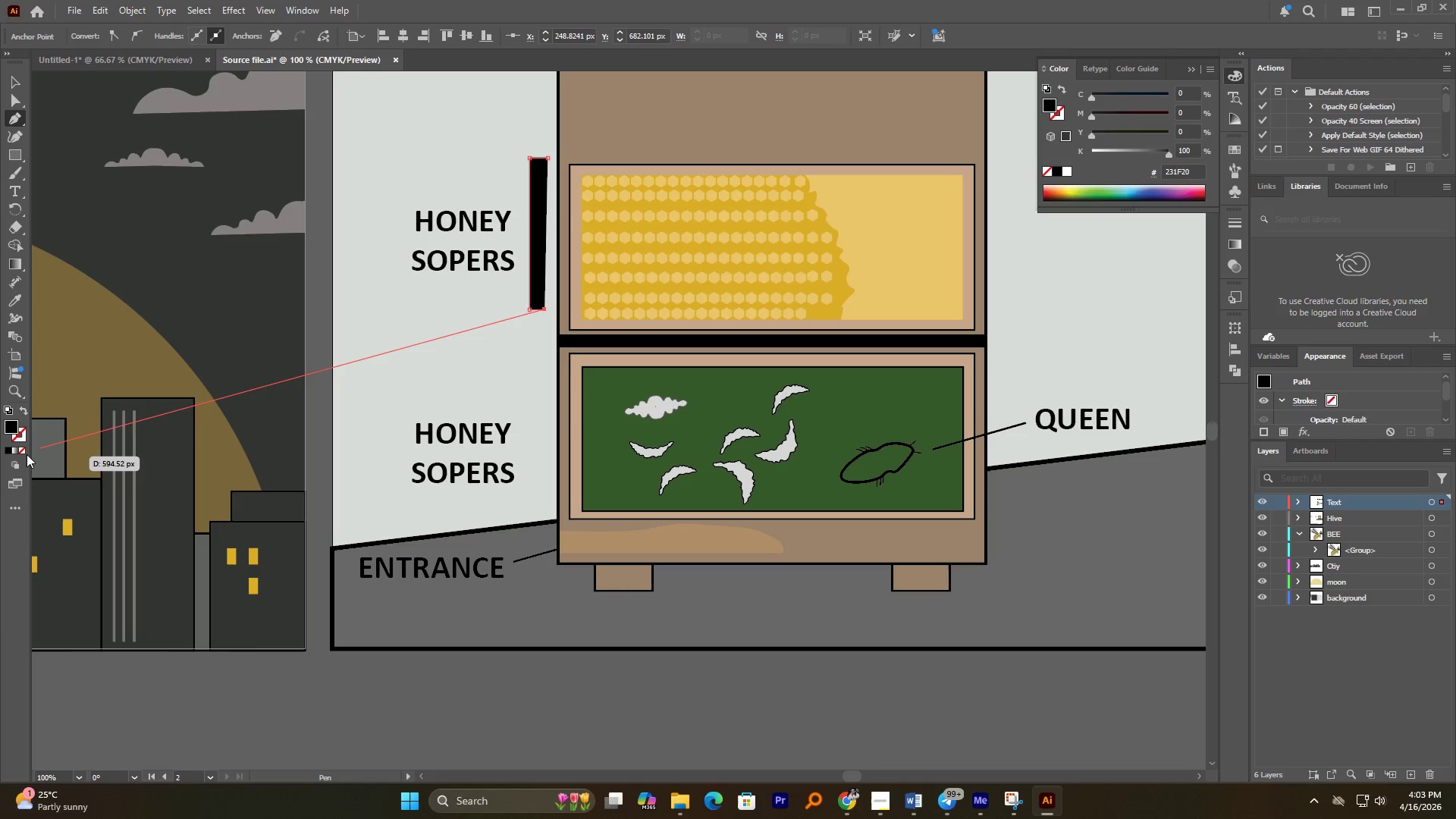 
left_click([23, 453])
 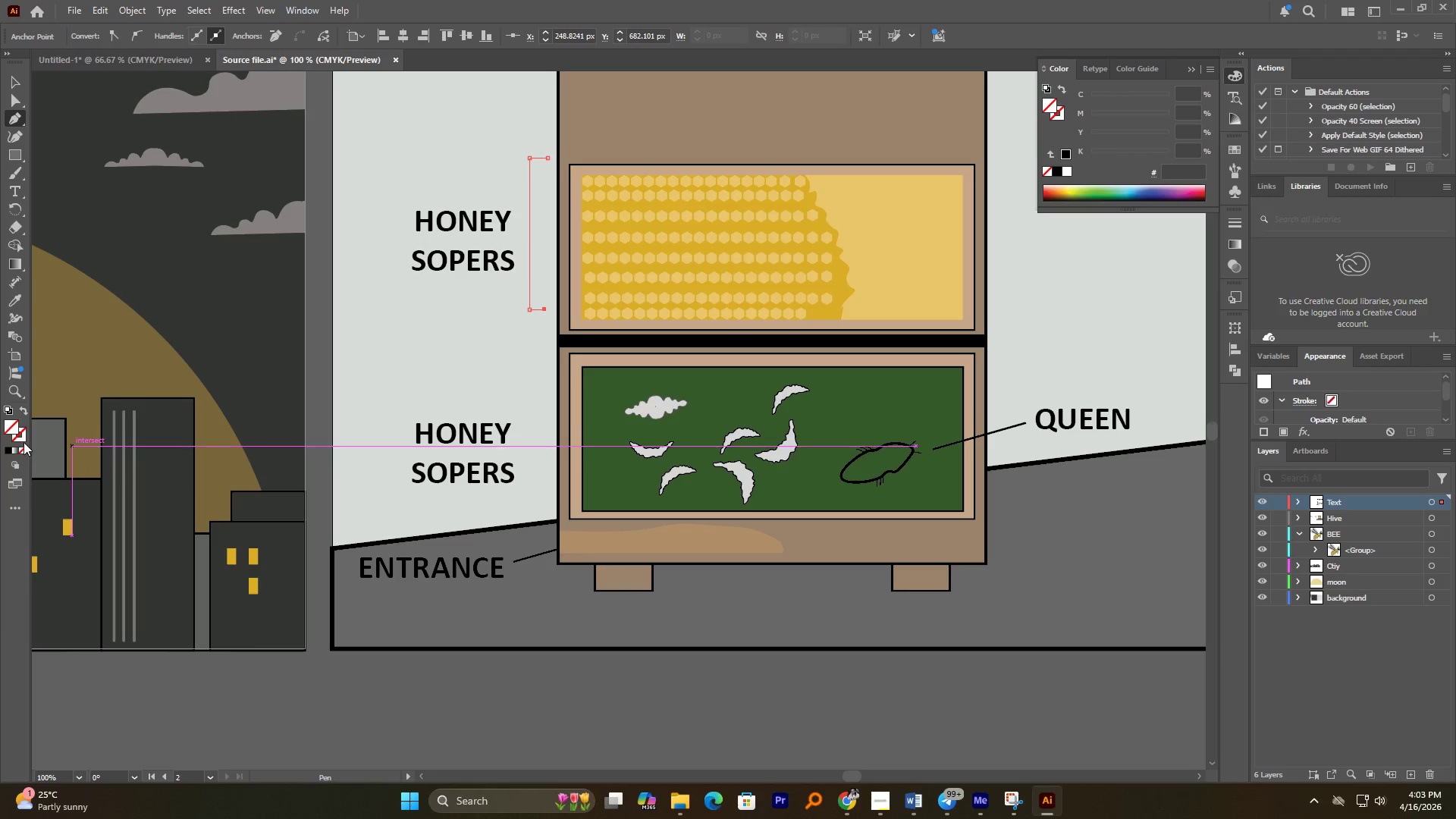 
left_click([24, 442])
 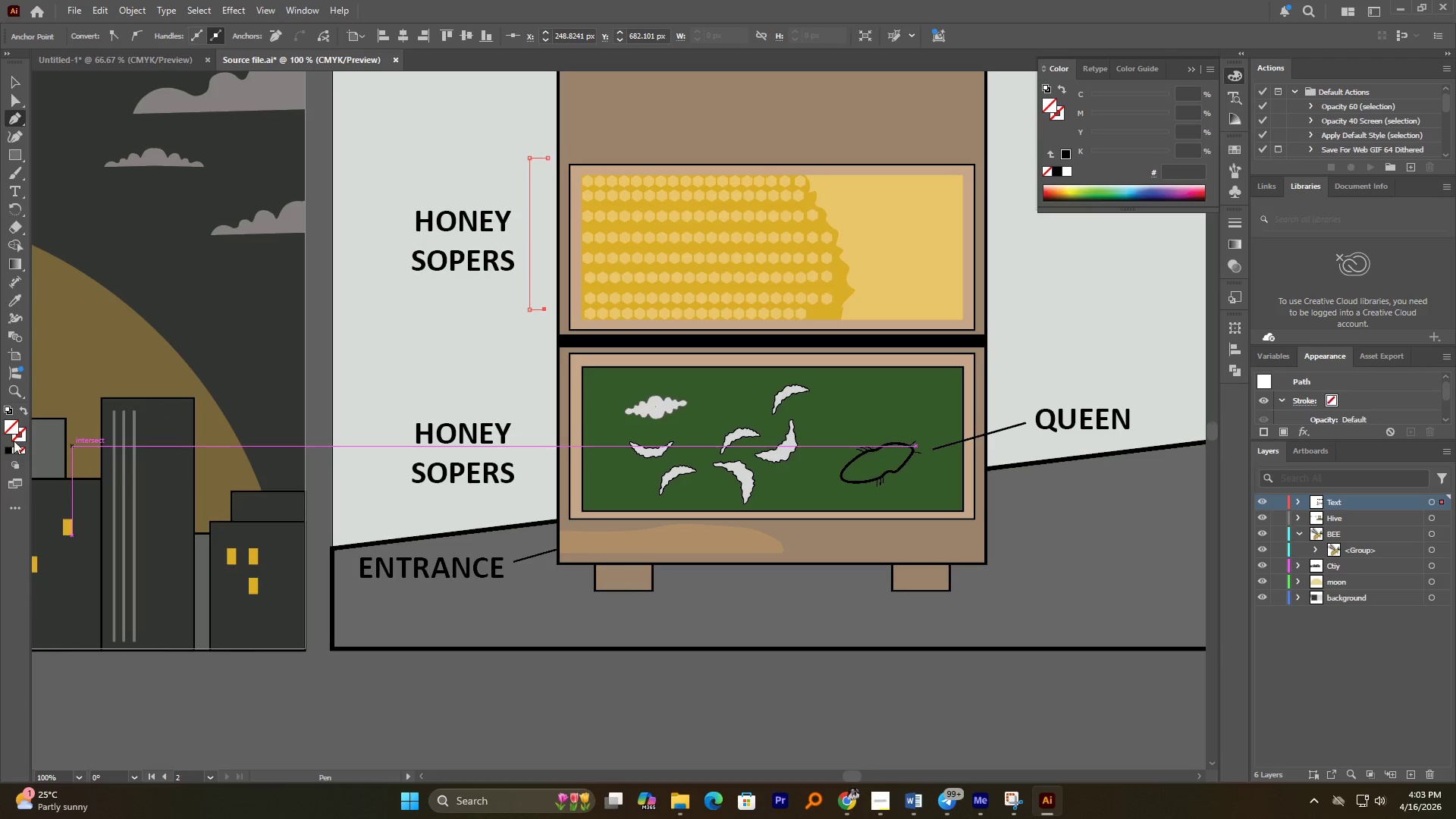 
left_click([16, 441])
 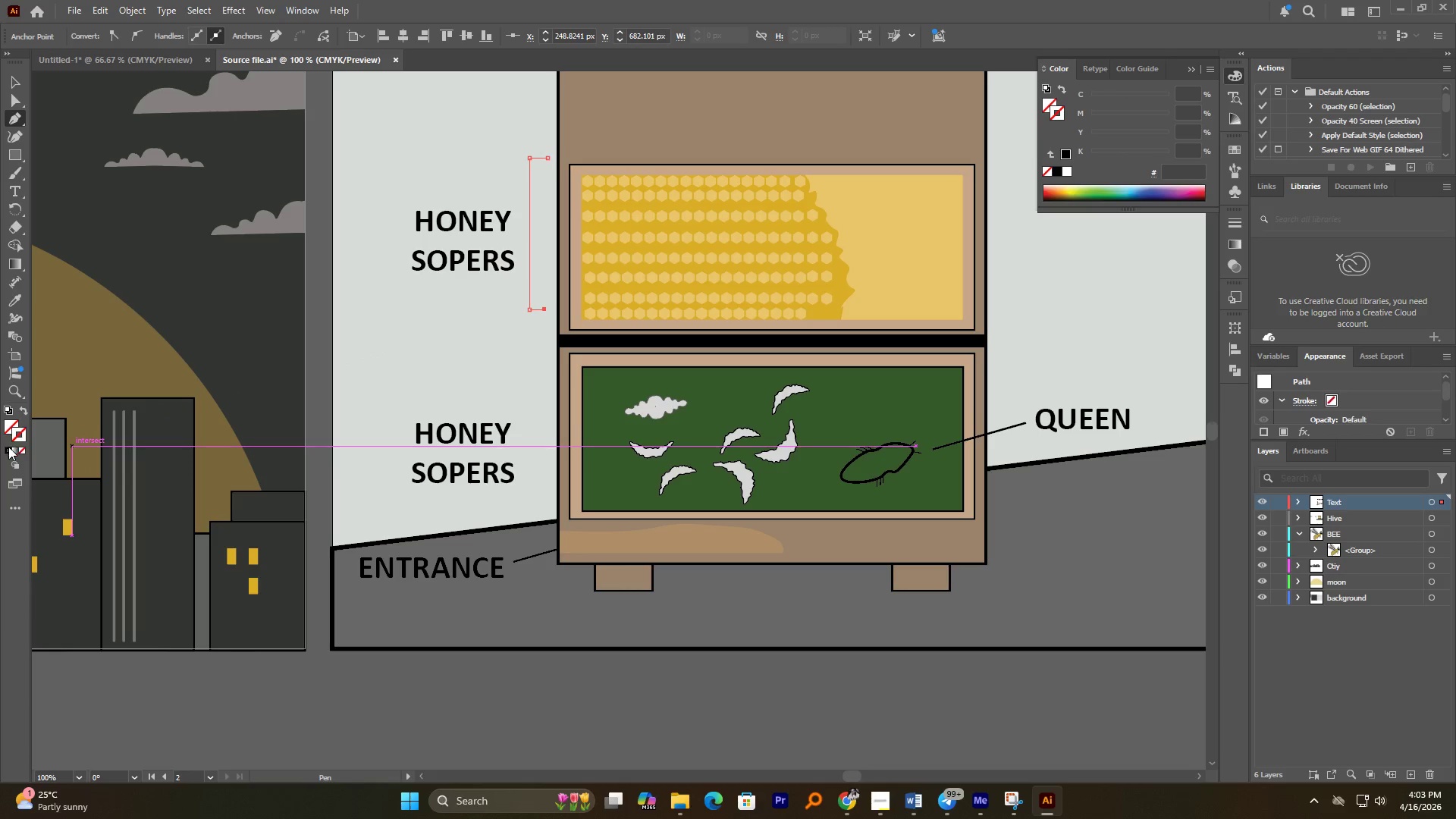 
left_click([6, 448])
 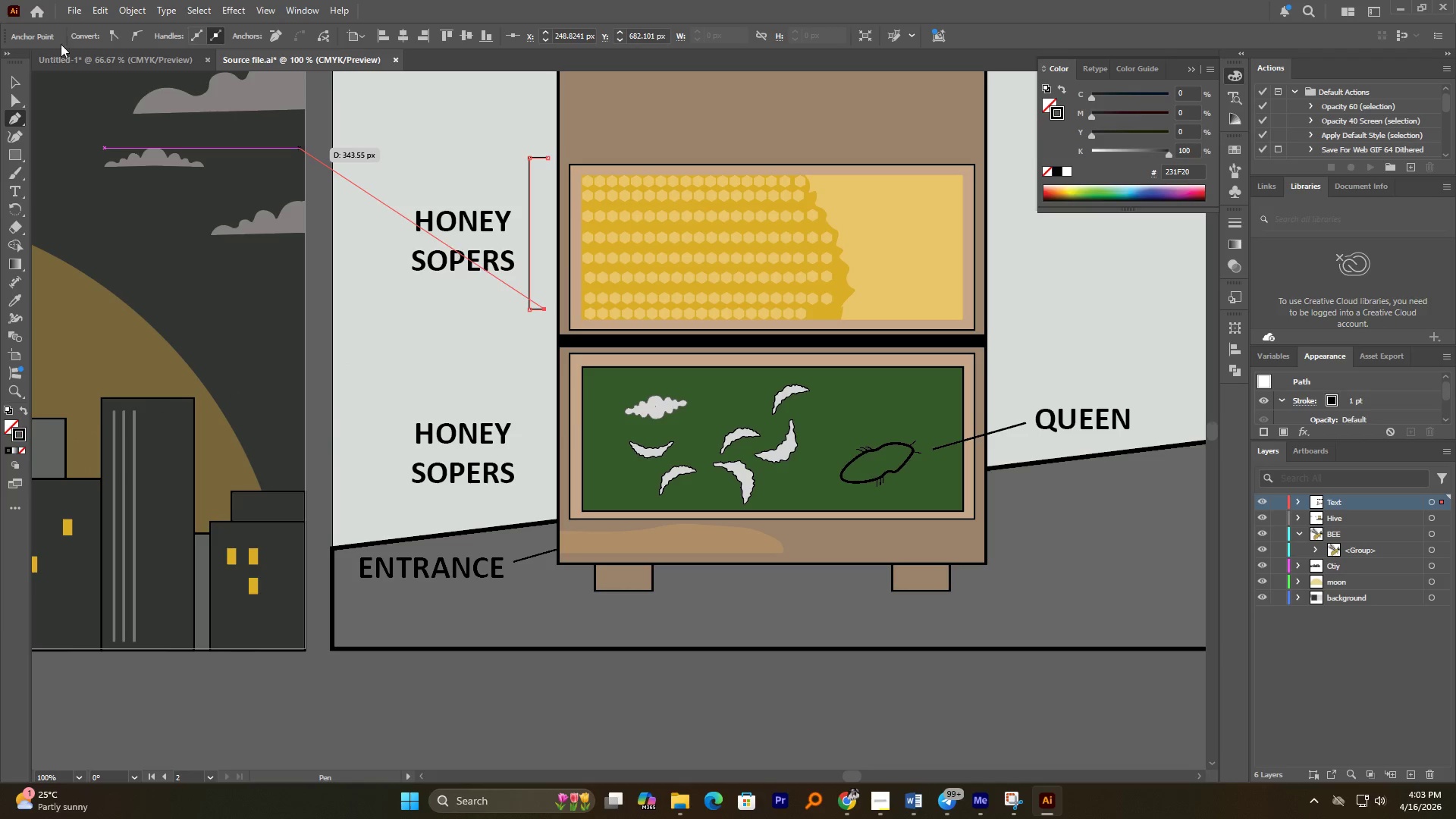 
left_click([14, 88])
 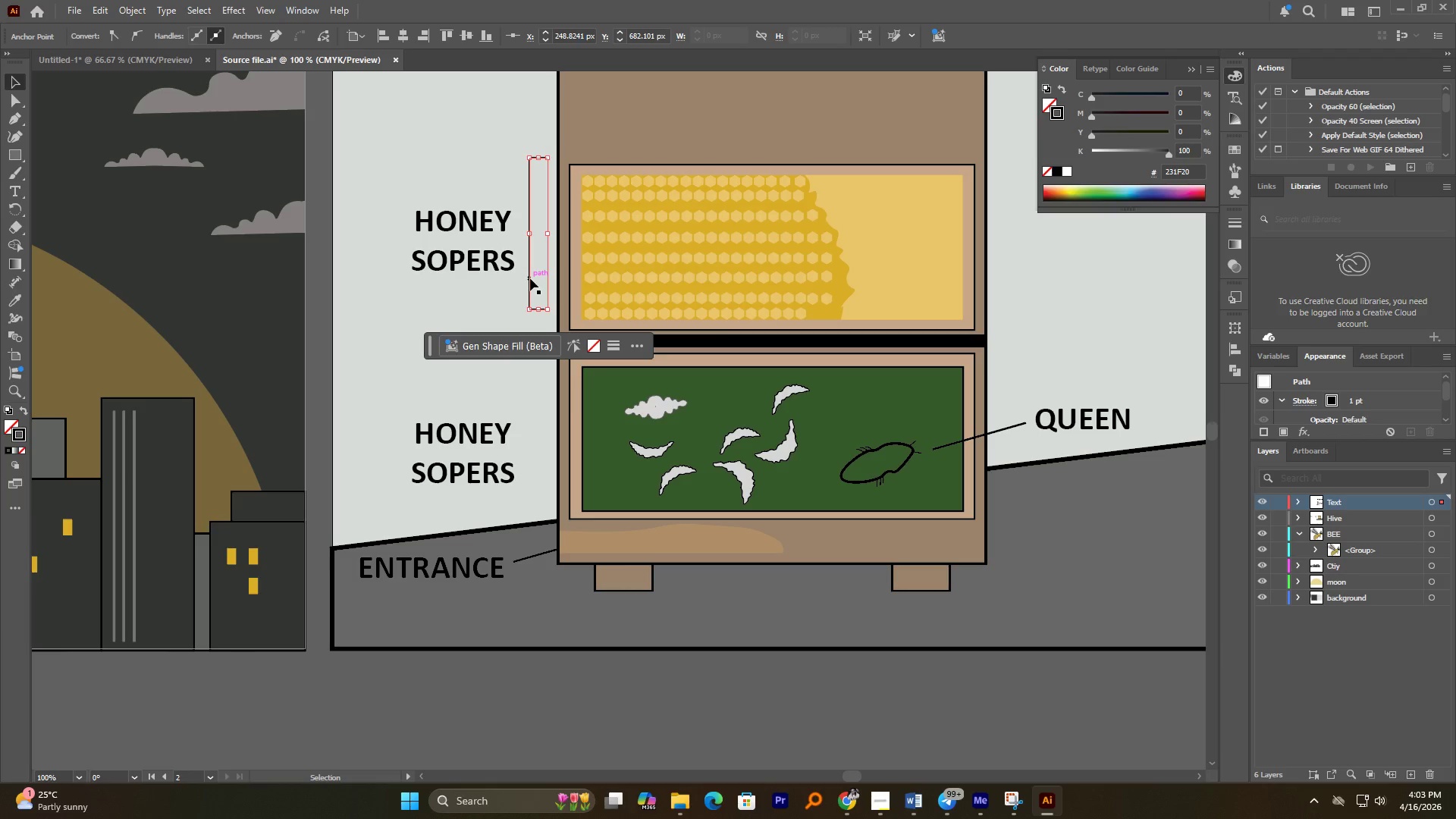 
left_click_drag(start_coordinate=[530, 278], to_coordinate=[523, 486])
 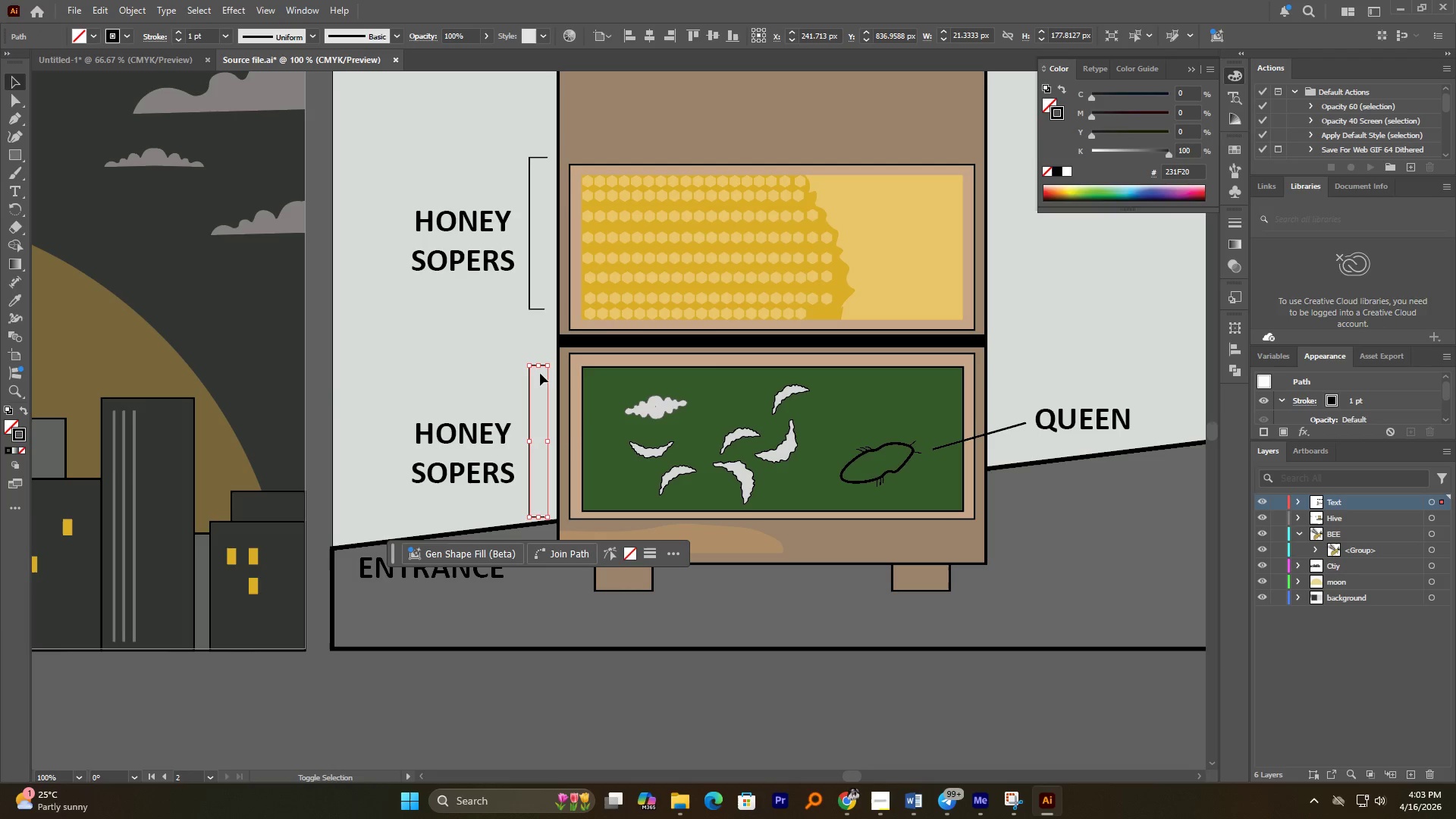 
hold_key(key=AltLeft, duration=5.16)
hold_key(key=ShiftLeft, duration=5.05)
left_click_drag(start_coordinate=[540, 366], to_coordinate=[539, 375])
 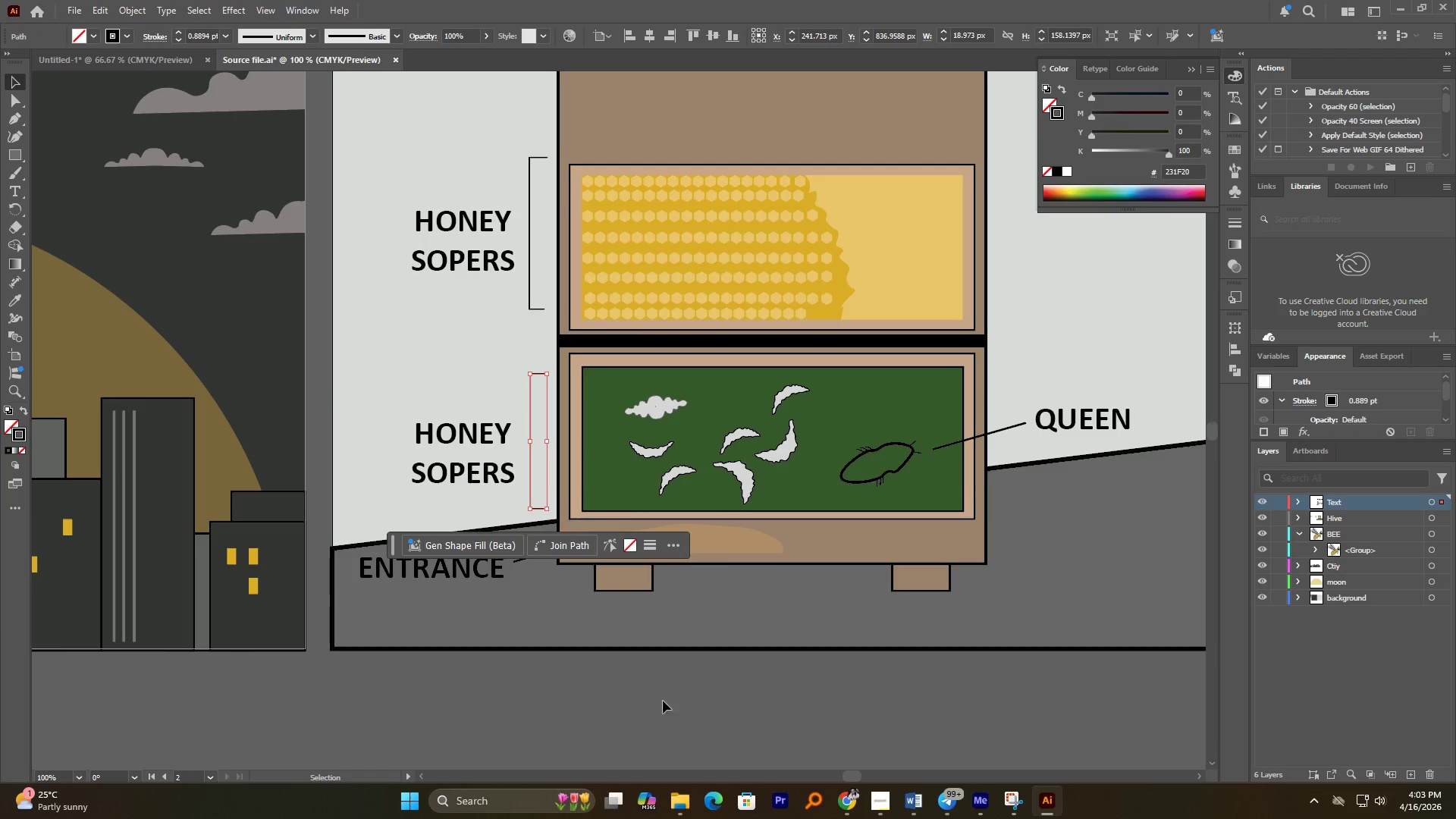 
left_click([666, 711])
 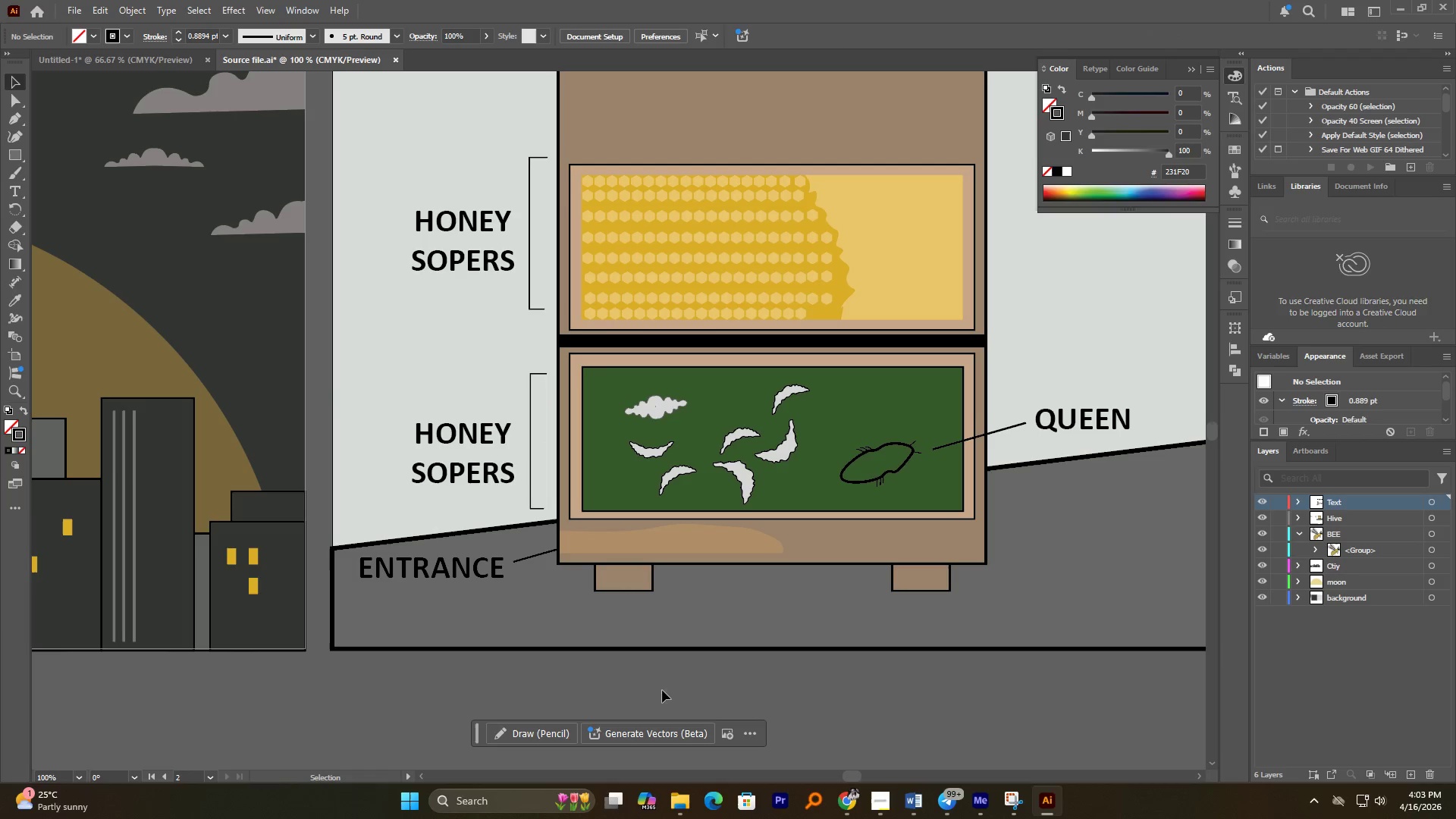 
hold_key(key=AltLeft, duration=0.61)
 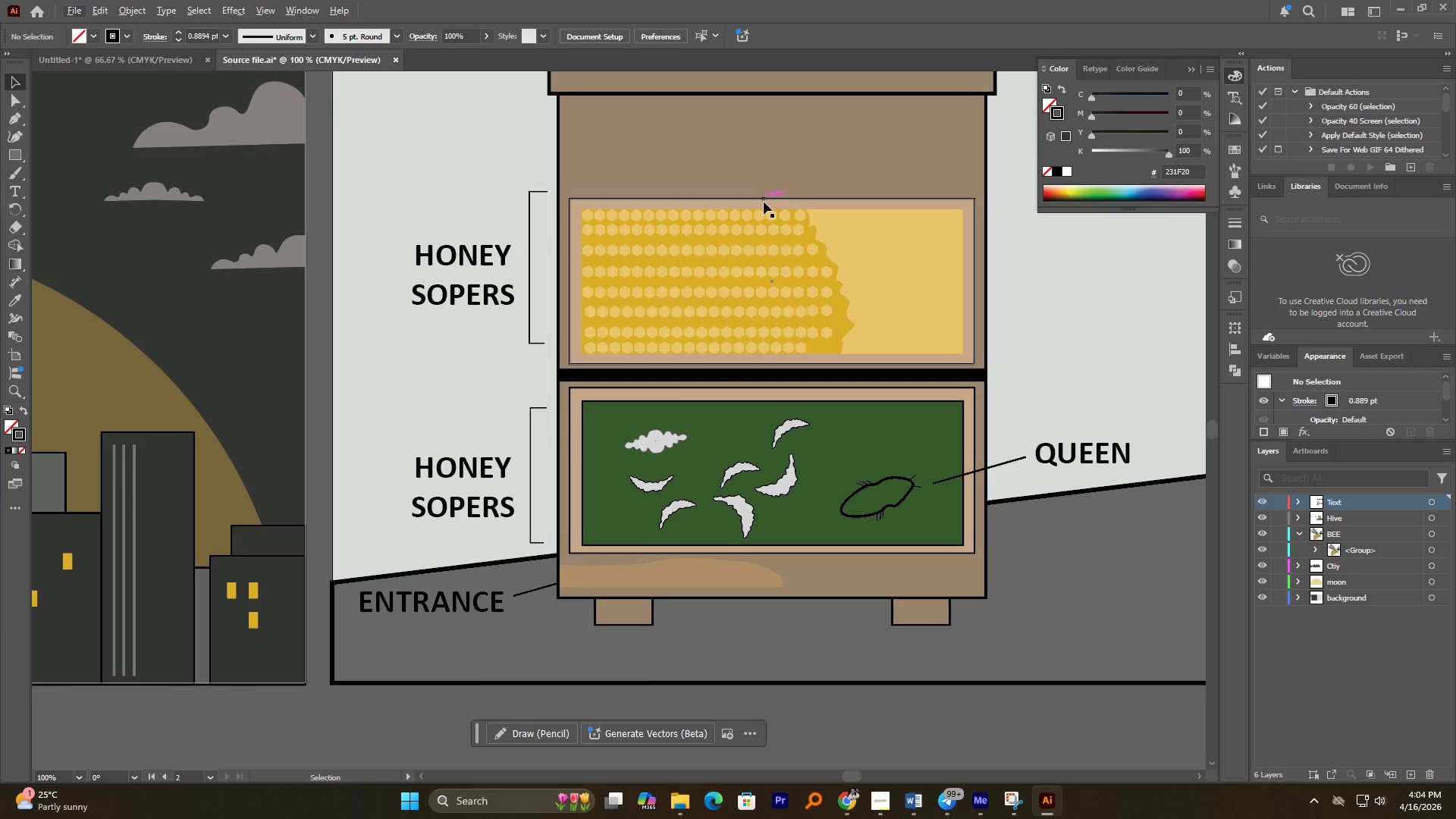 
wait(24.12)
 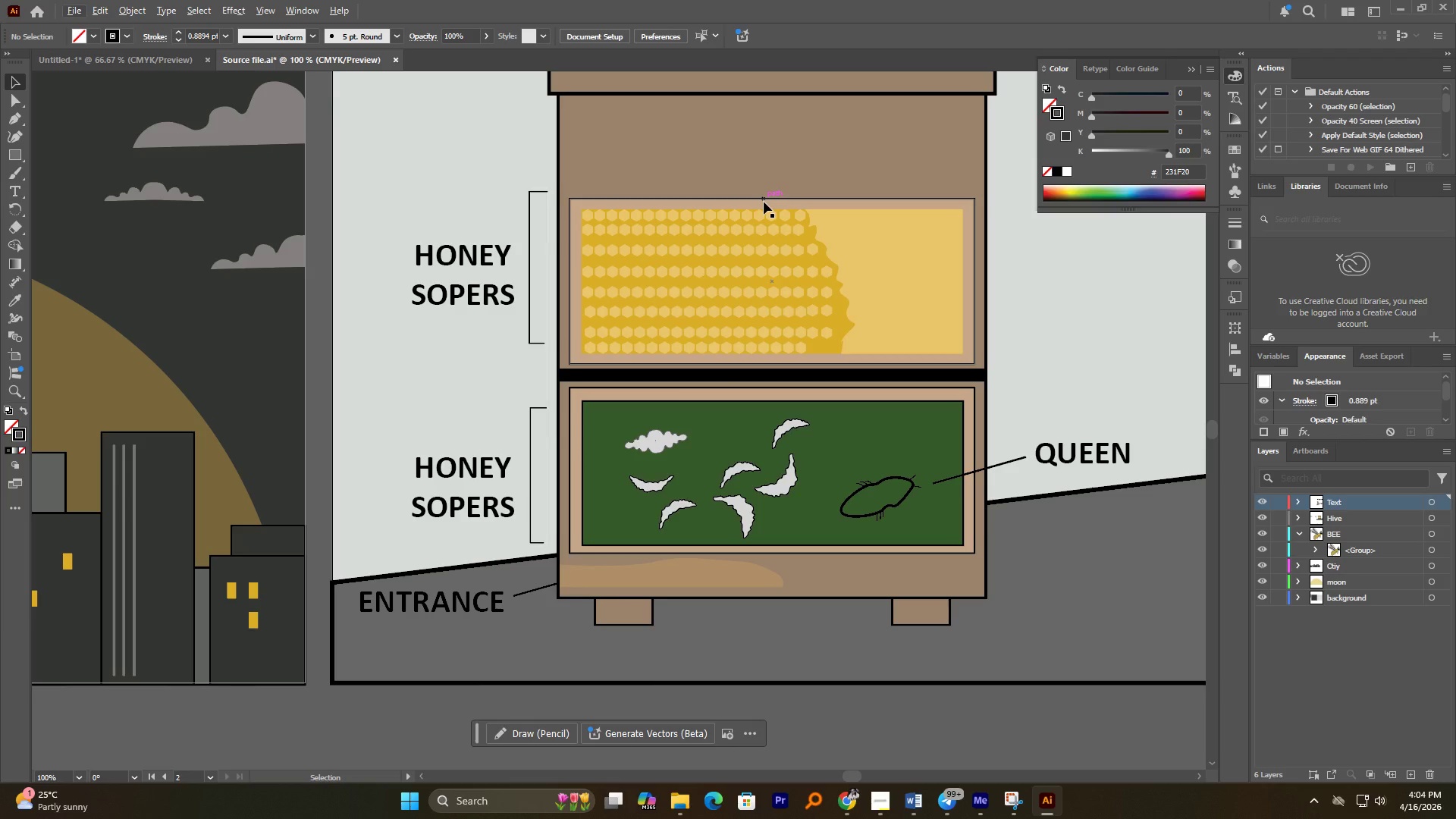 
double_click([484, 471])
 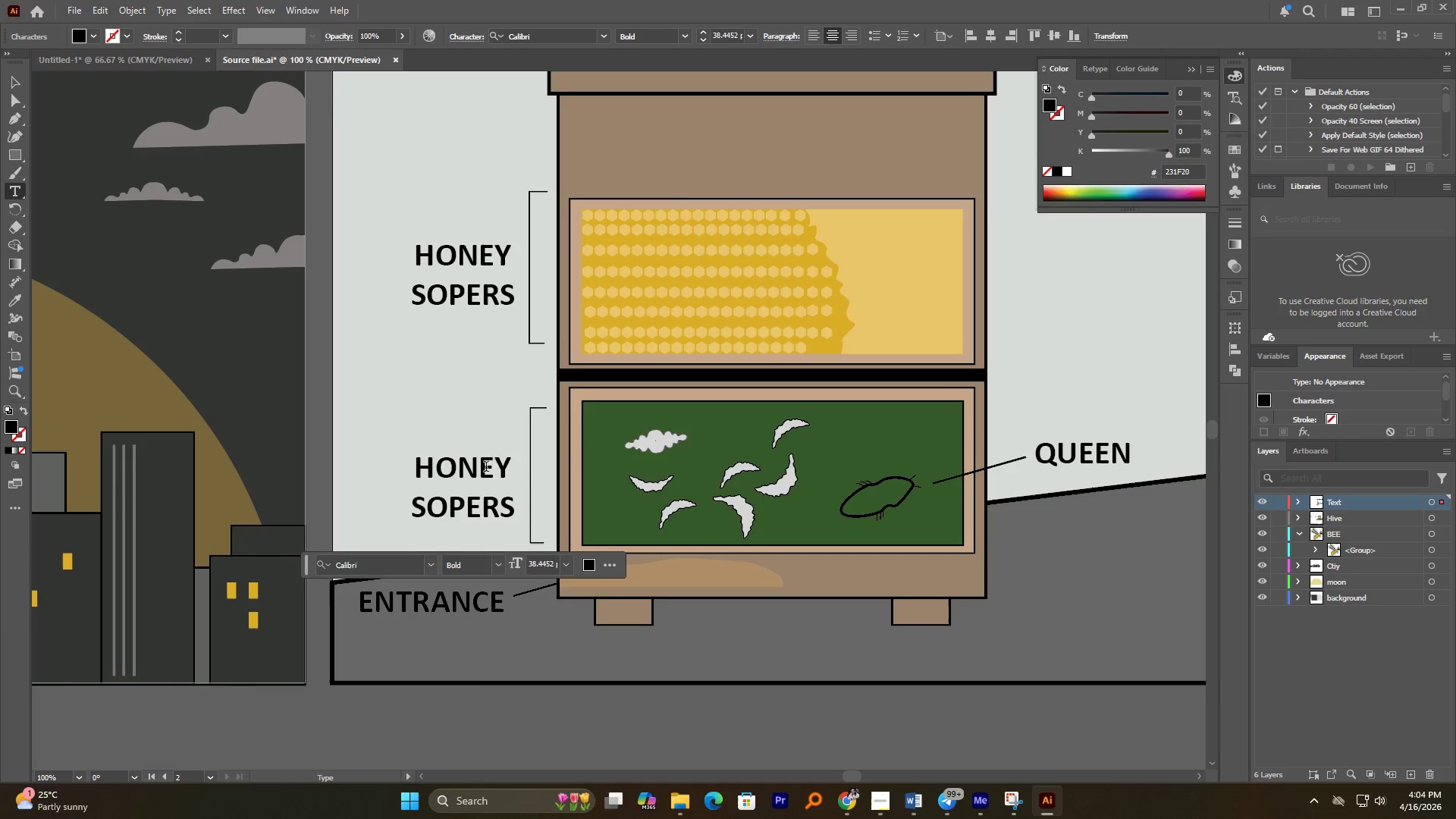 
key(Control+A)
 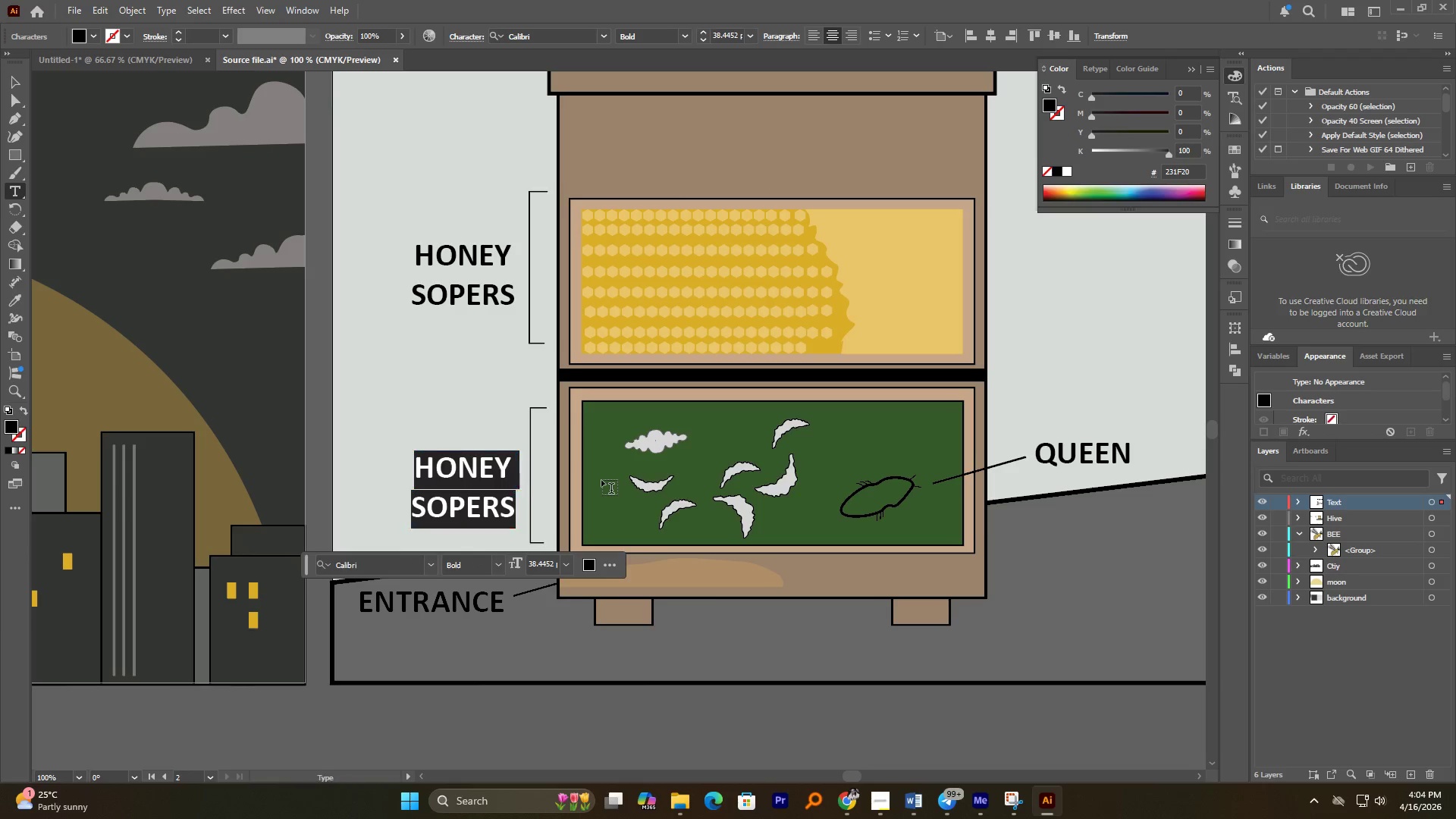 
type(Cha)
key(Backspace)
key(Backspace)
key(Backspace)
type(X)
key(Backspace)
type(X)
key(Backspace)
type(CA)
key(Backspace)
type(HAMBER)
 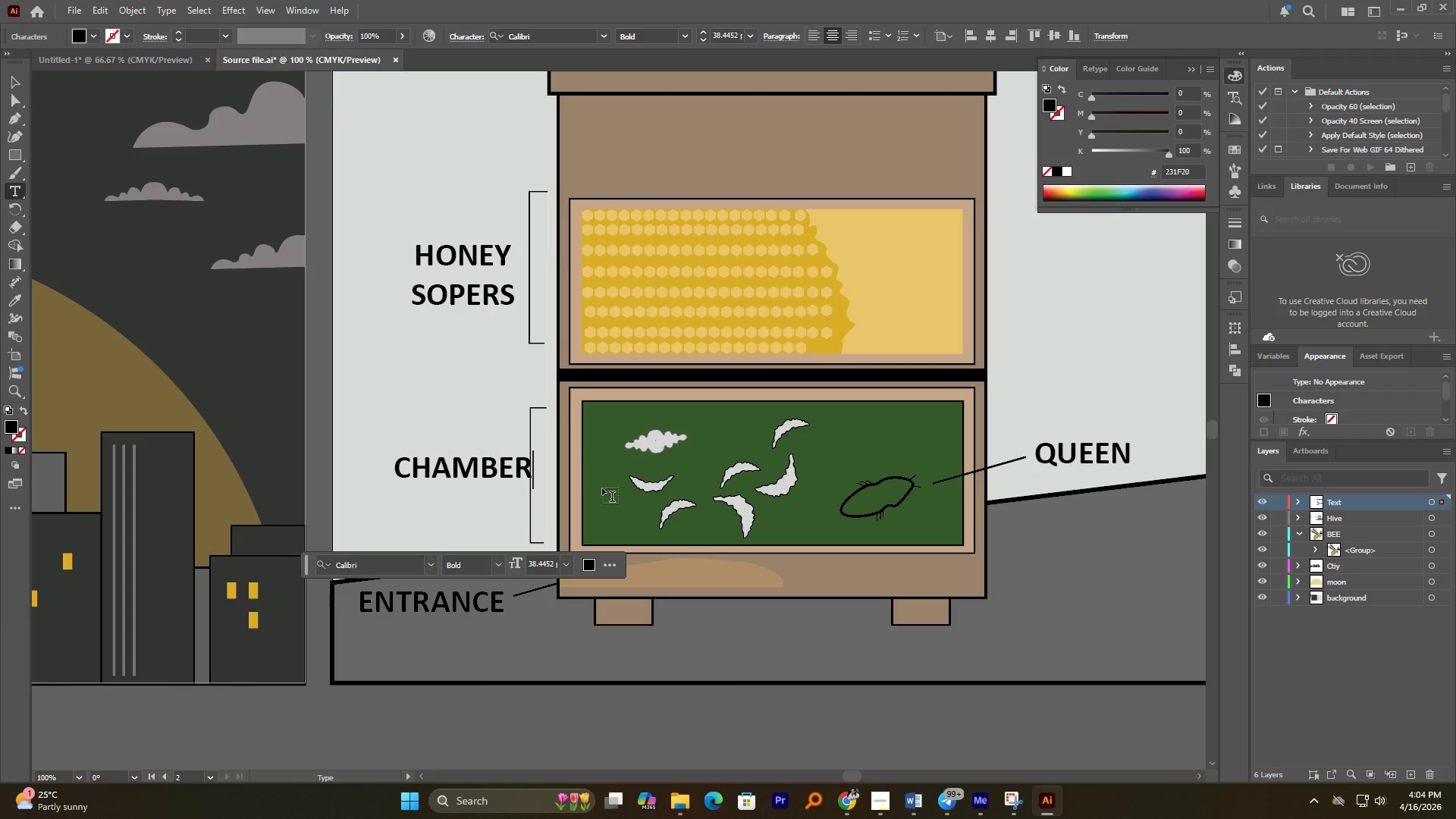 
left_click([13, 84])
 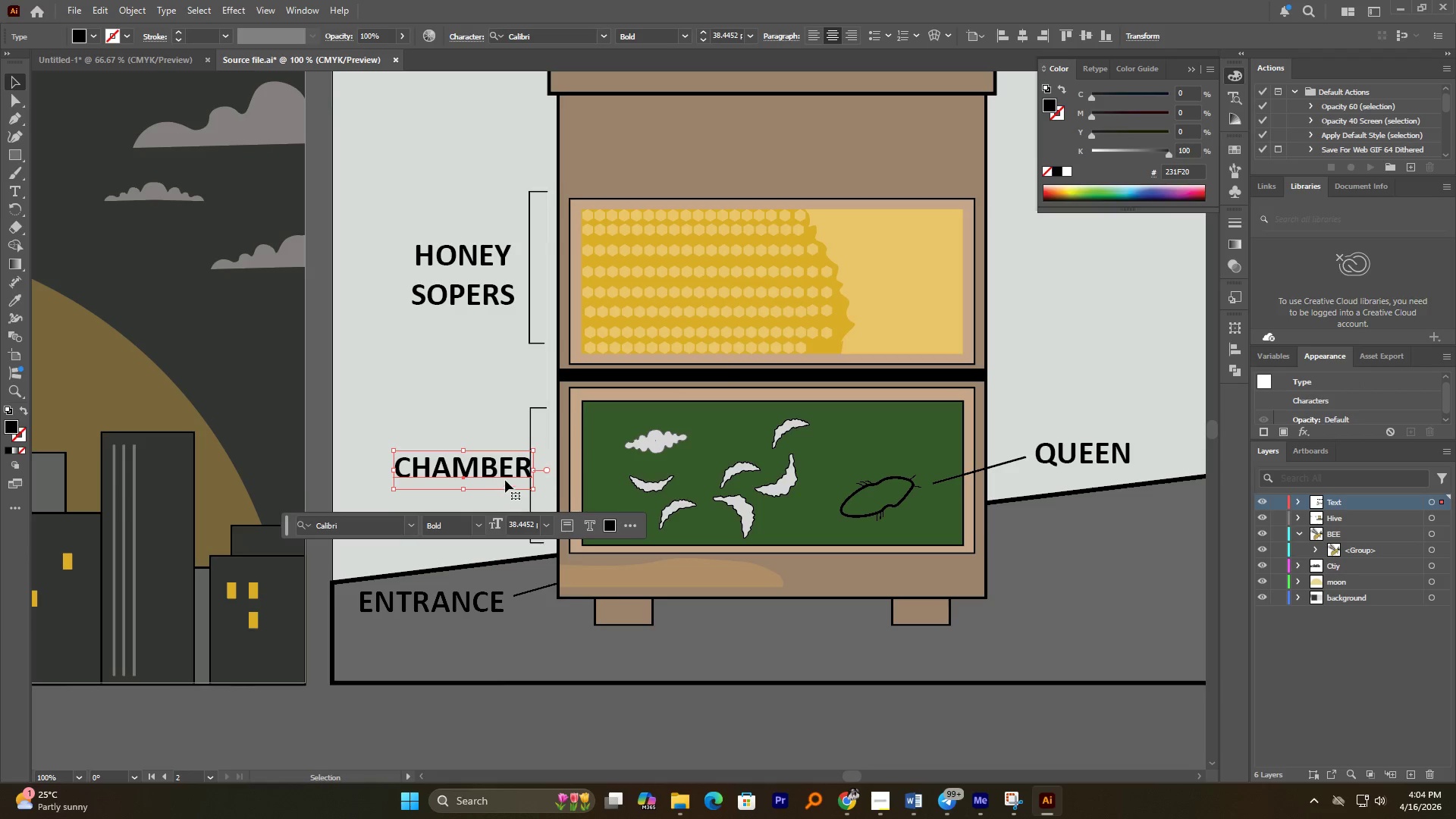 
left_click_drag(start_coordinate=[500, 466], to_coordinate=[481, 466])
 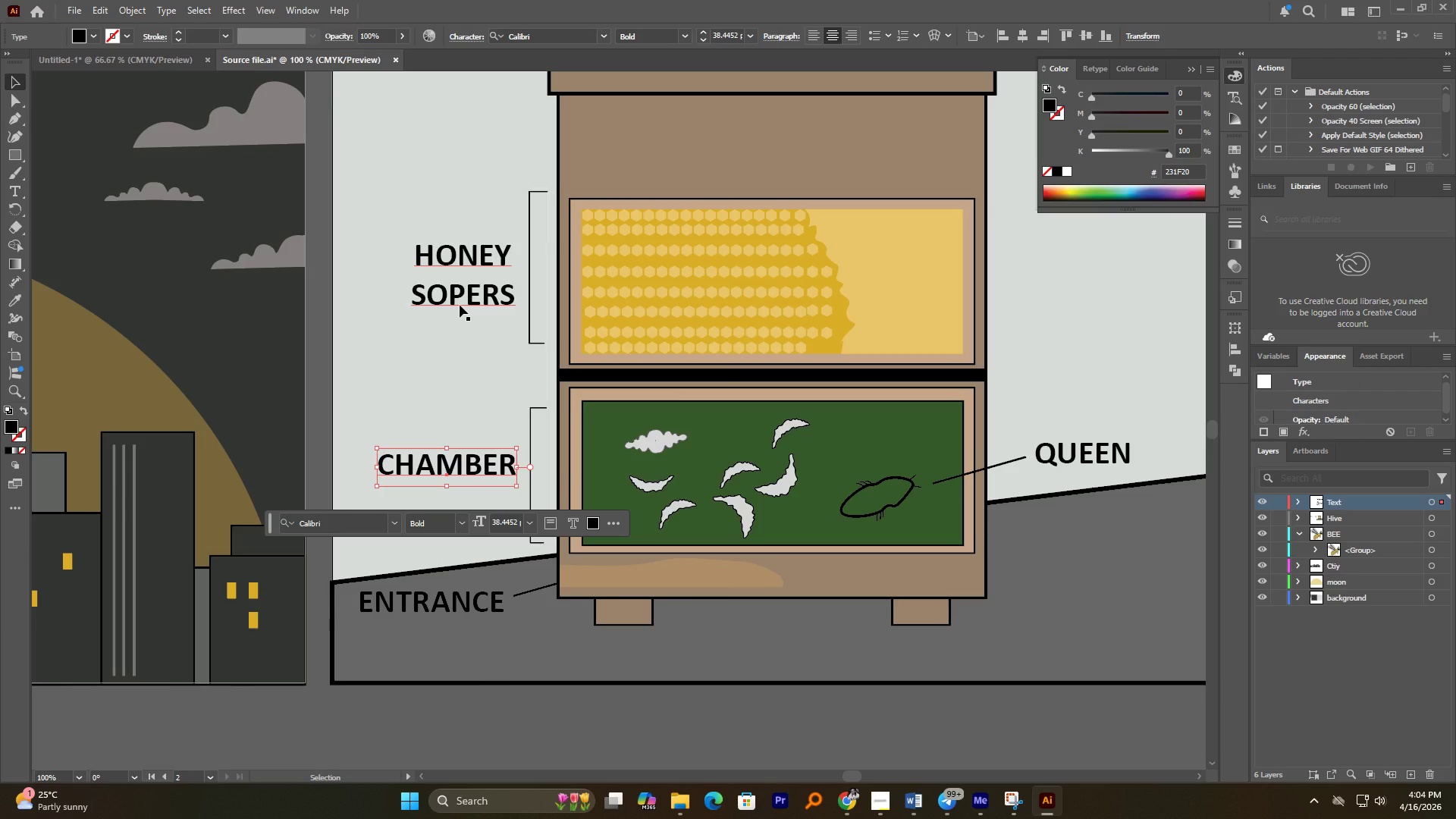 
wait(5.5)
 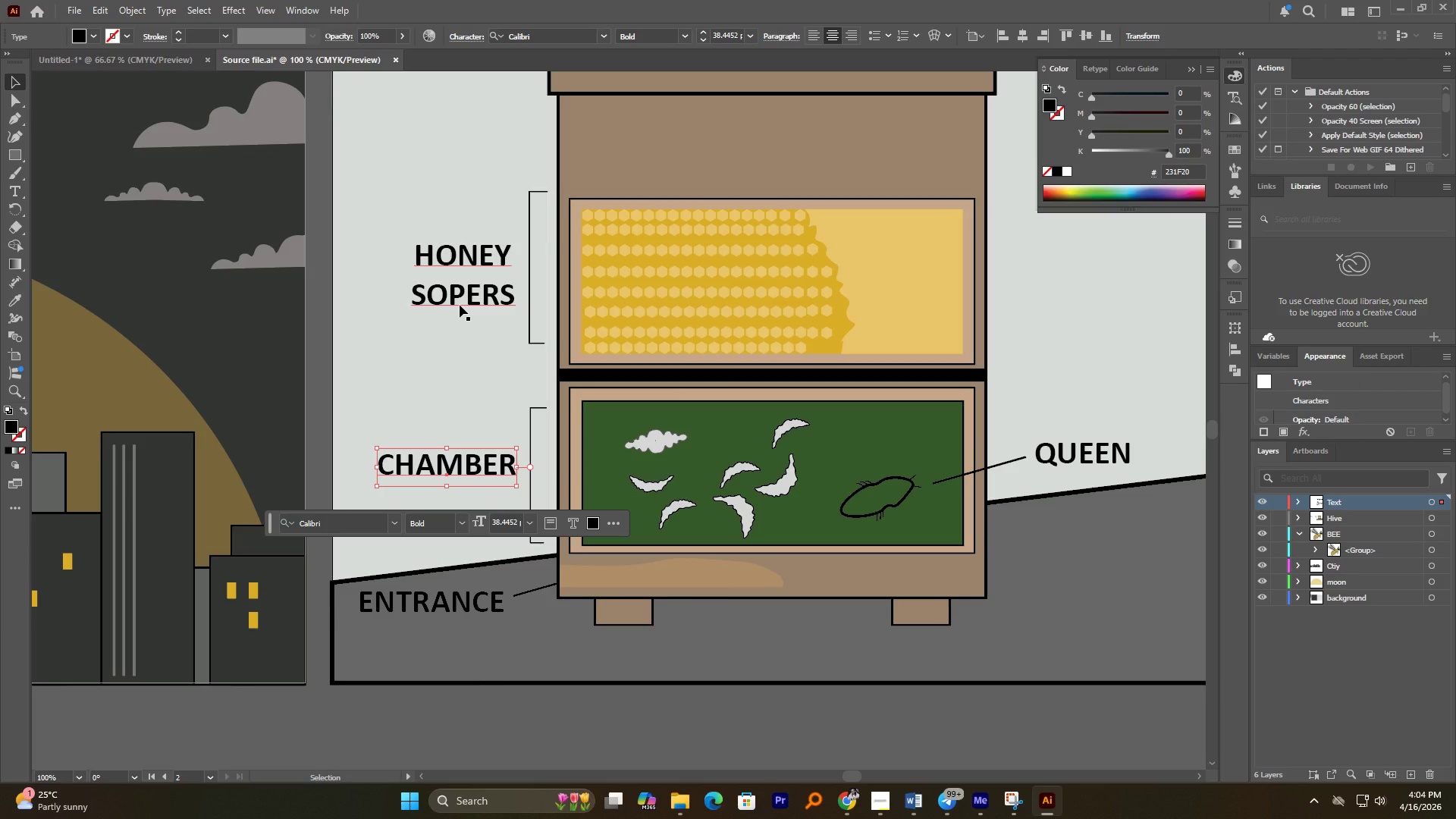 
hold_key(key=AltLeft, duration=1.09)
left_click_drag(start_coordinate=[467, 293], to_coordinate=[457, 410])
 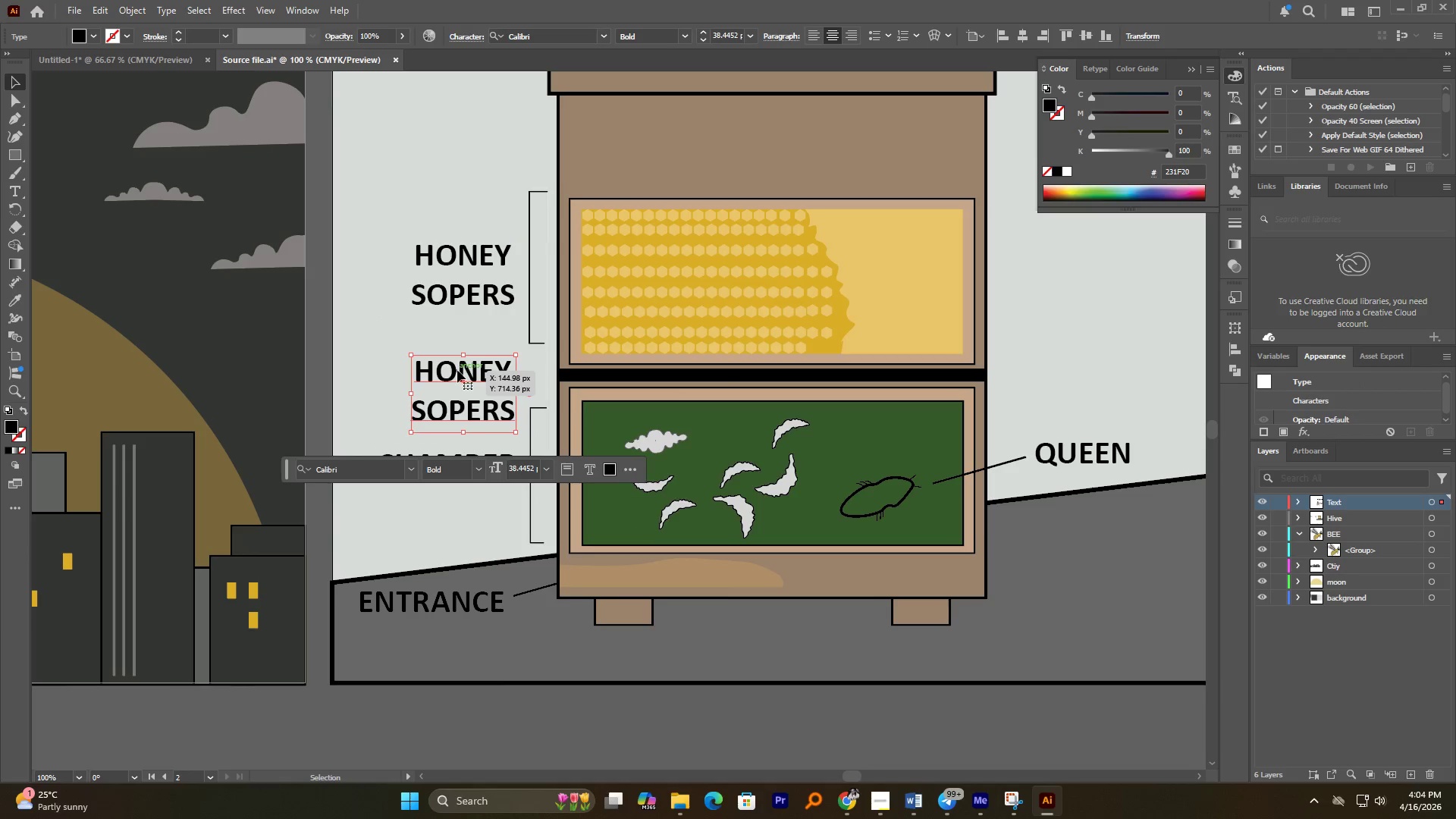 
hold_key(key=ShiftLeft, duration=0.89)
 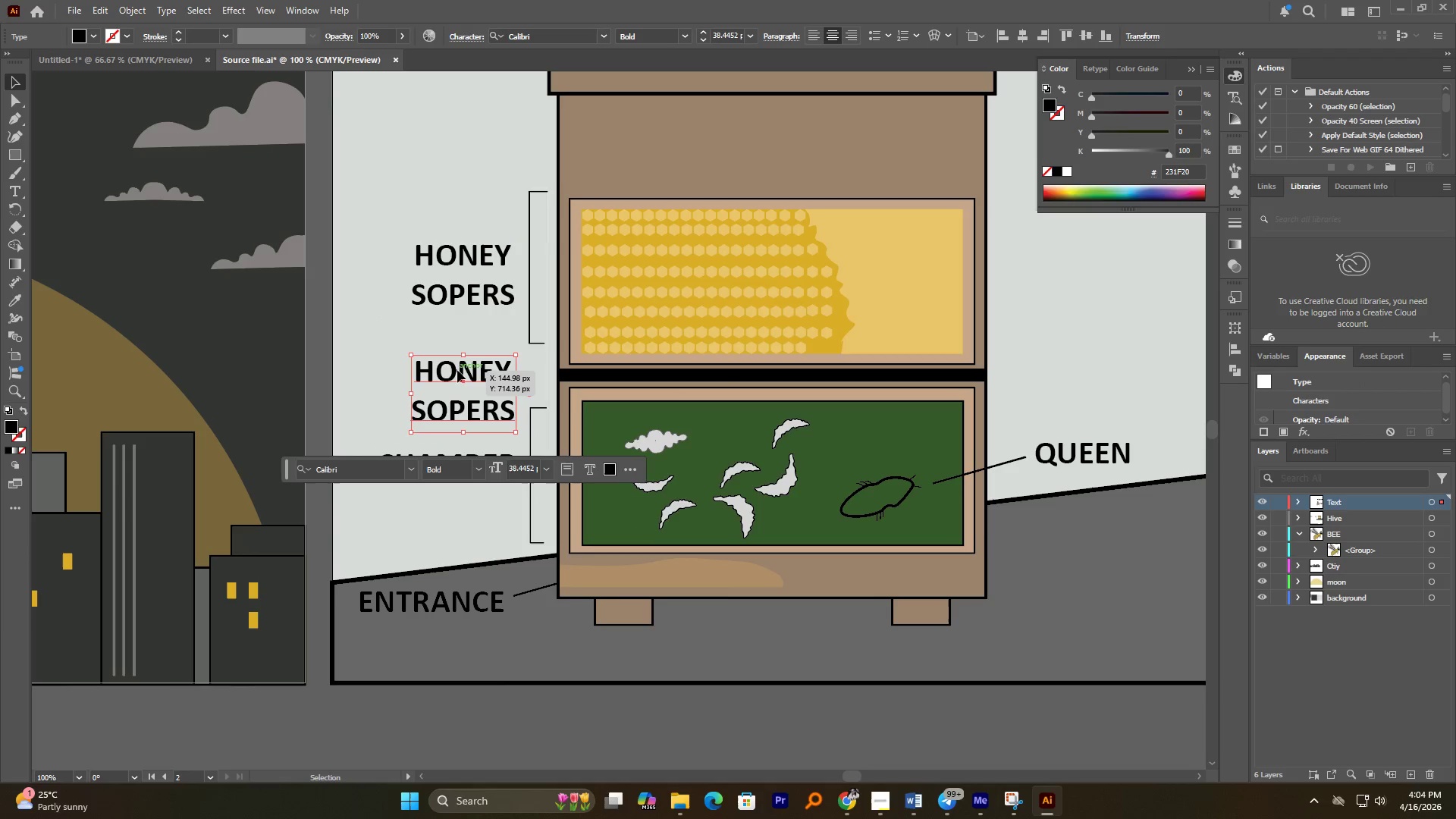 
double_click([457, 370])
 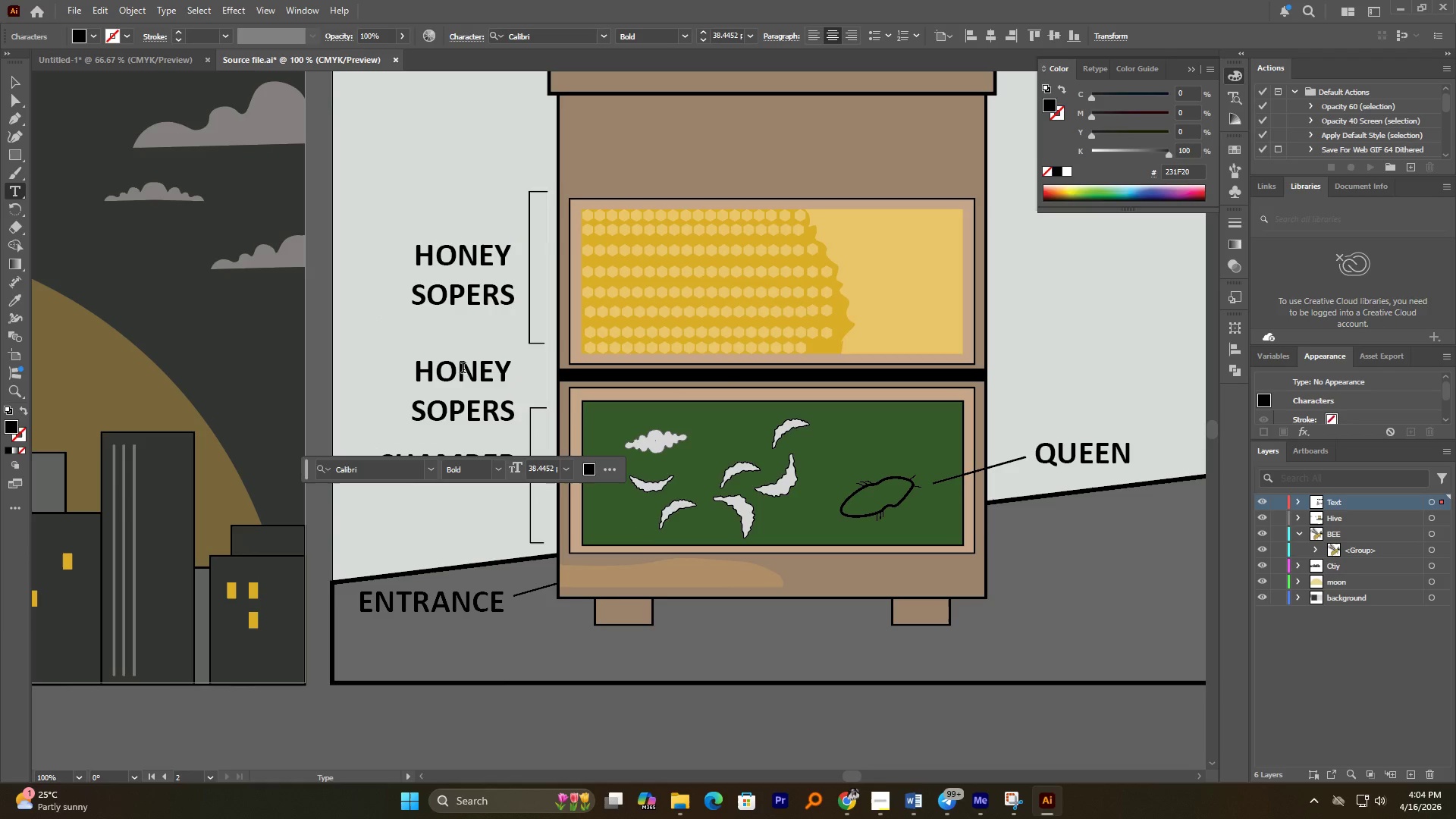 
key(Control+A)
 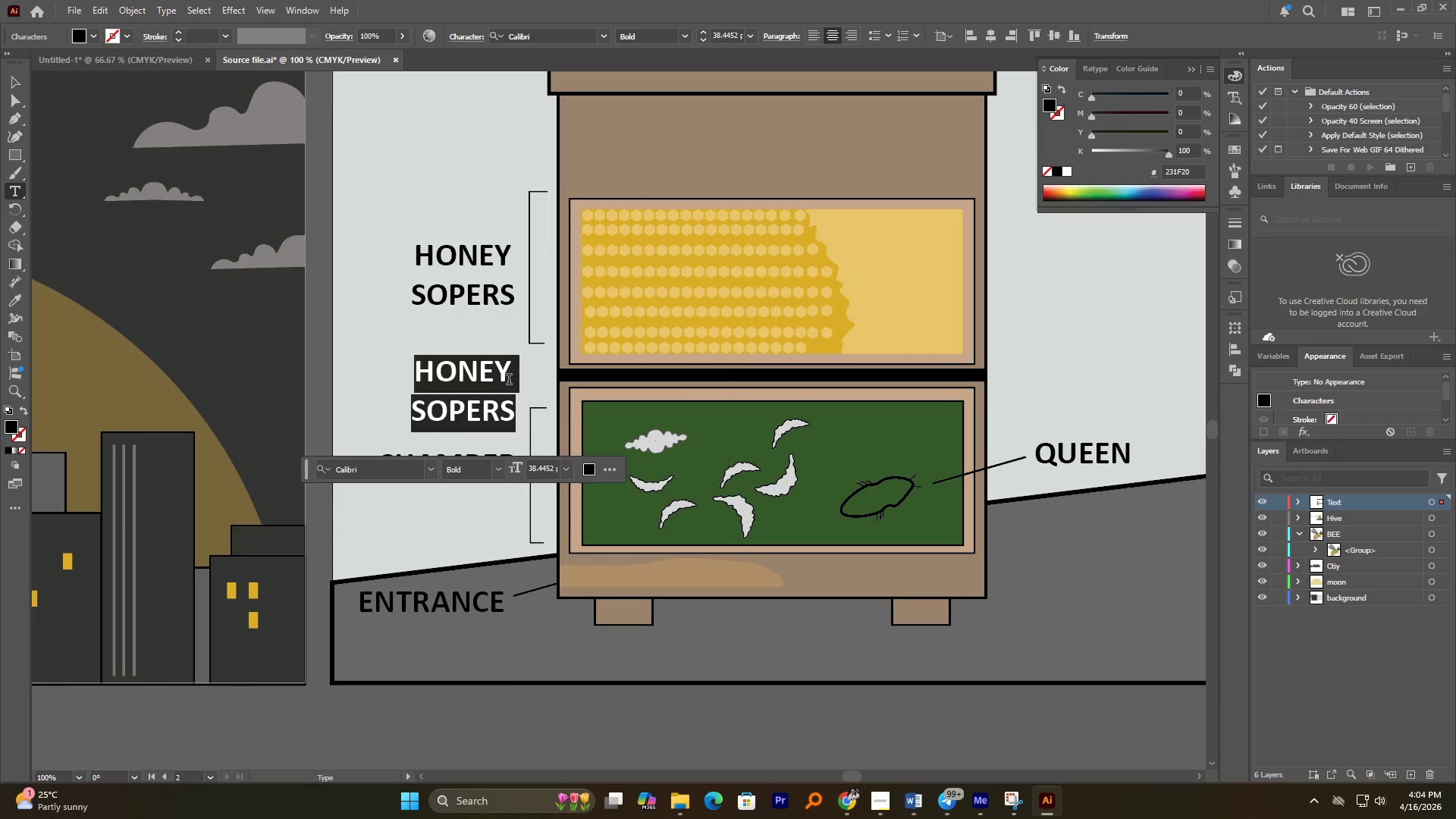 
type(QUEEN)
 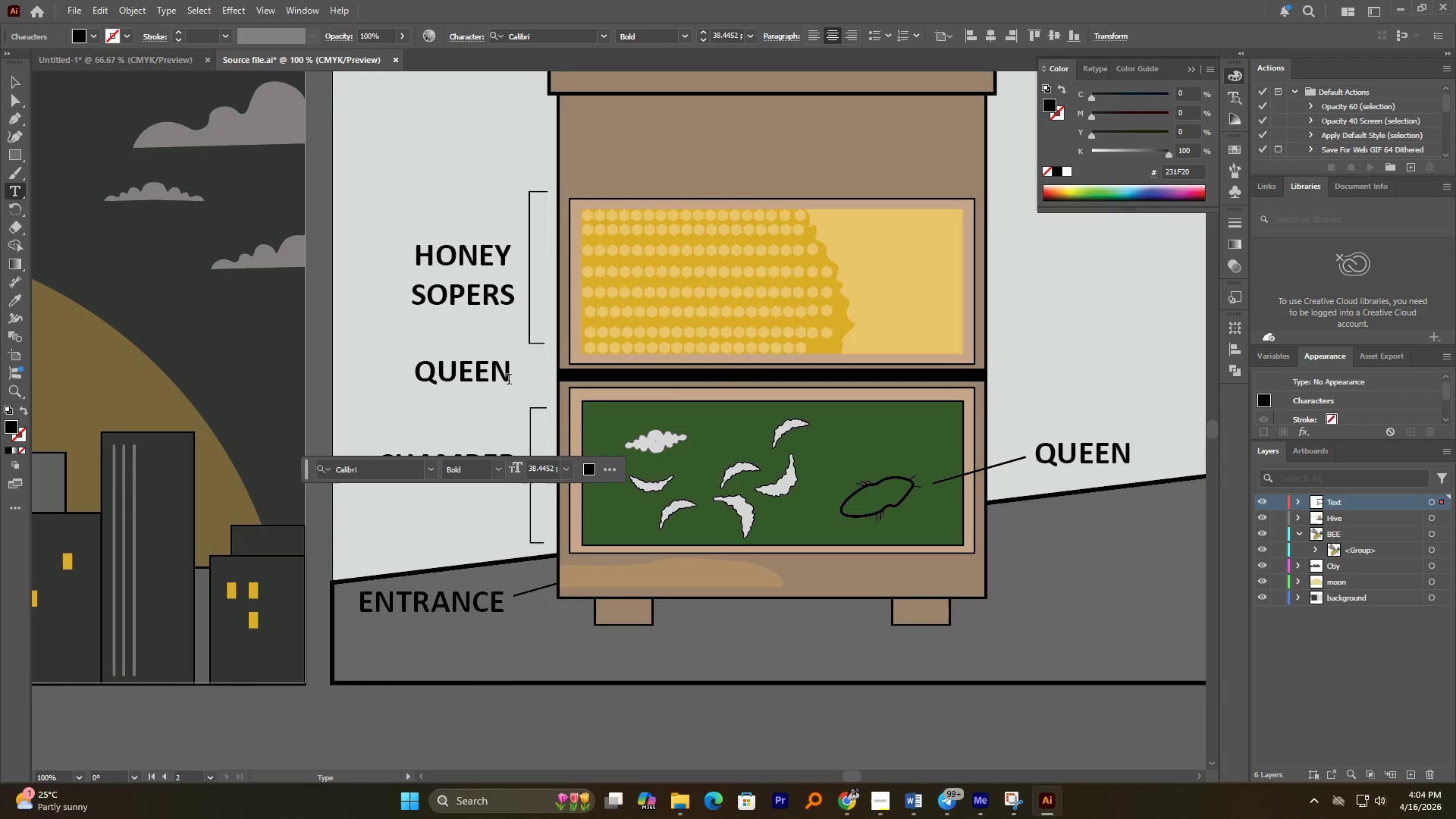 
key(Shift+Enter)
 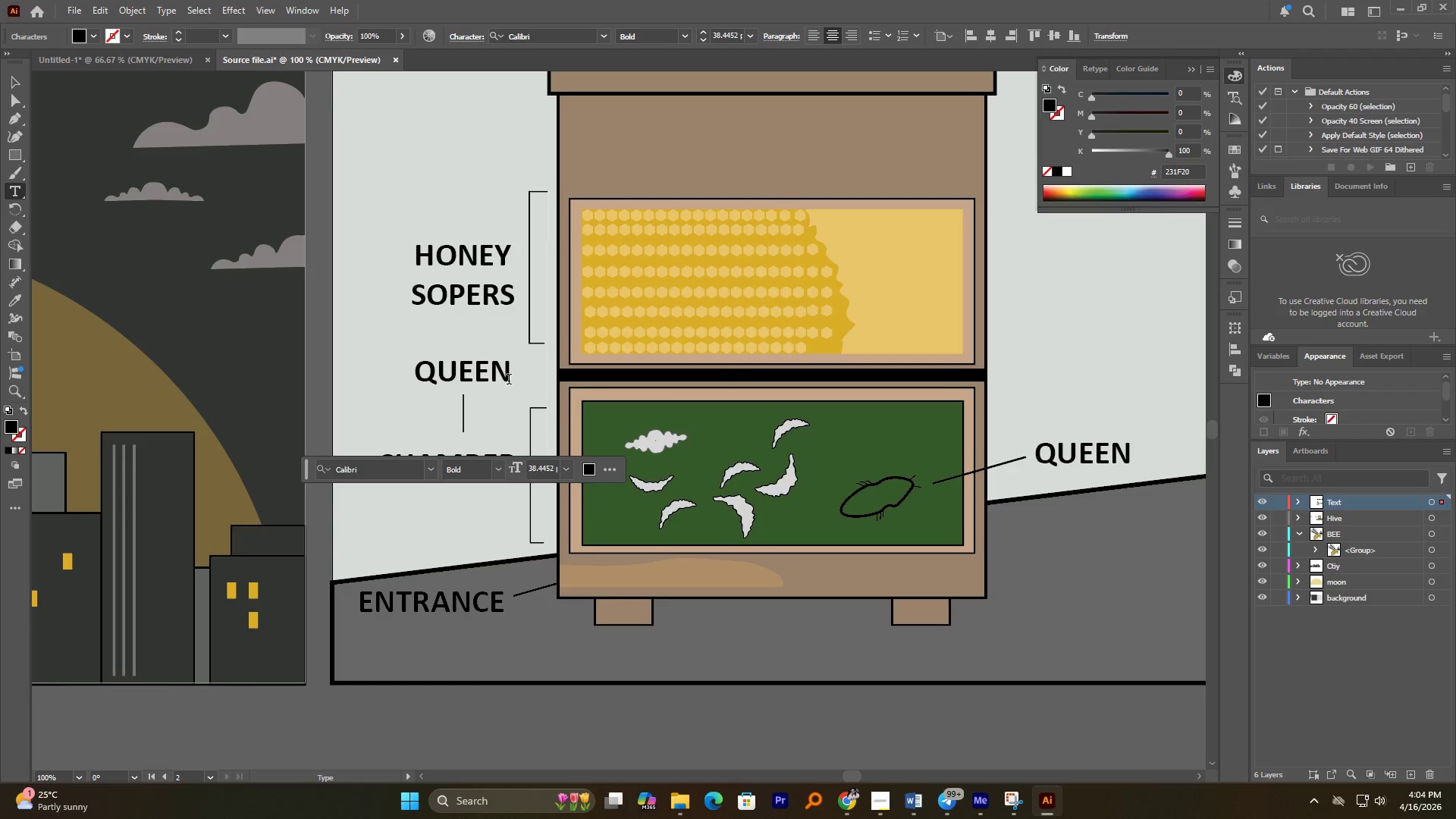 
type(EXCLUDER)
 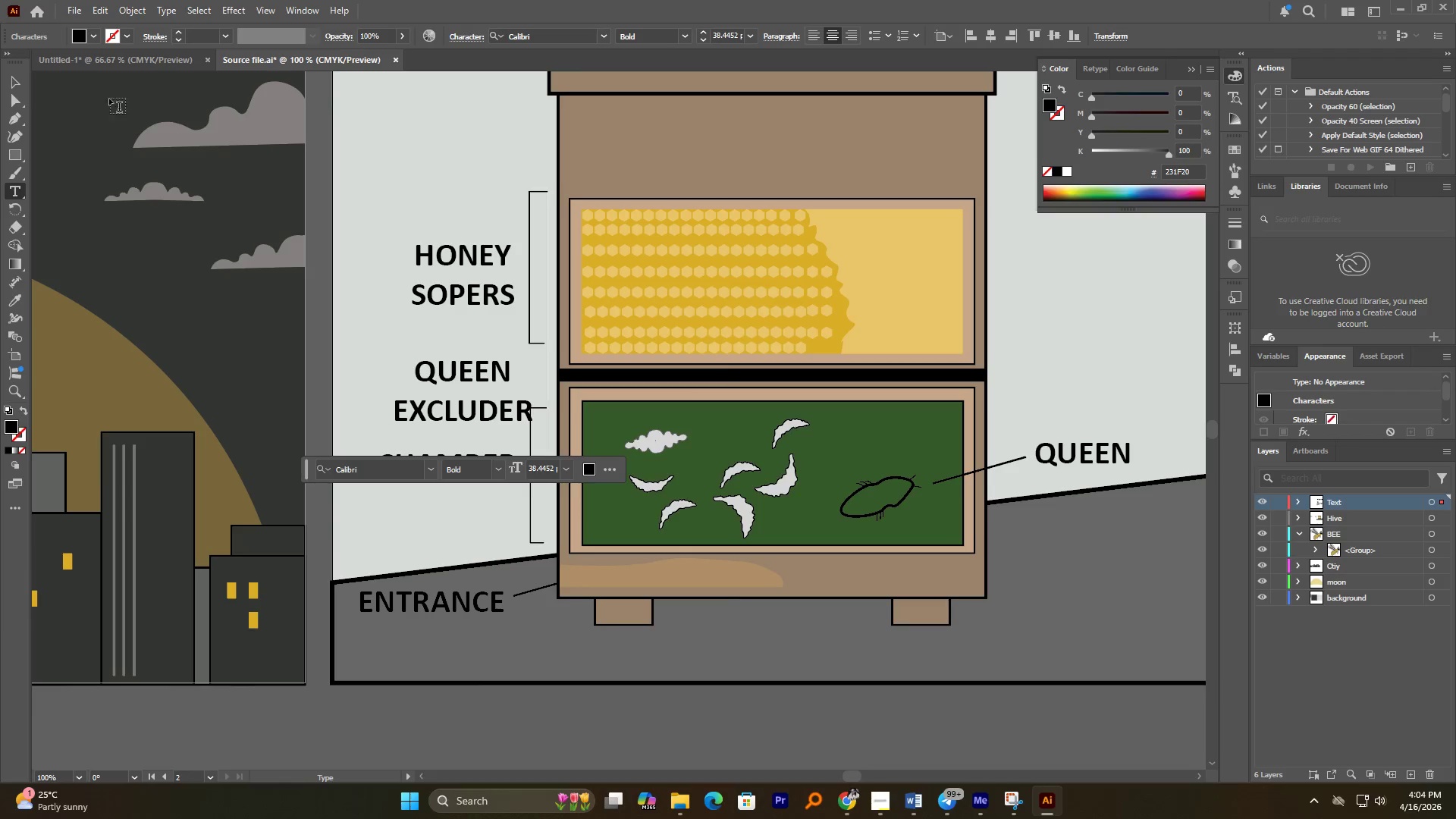 
left_click([15, 83])
 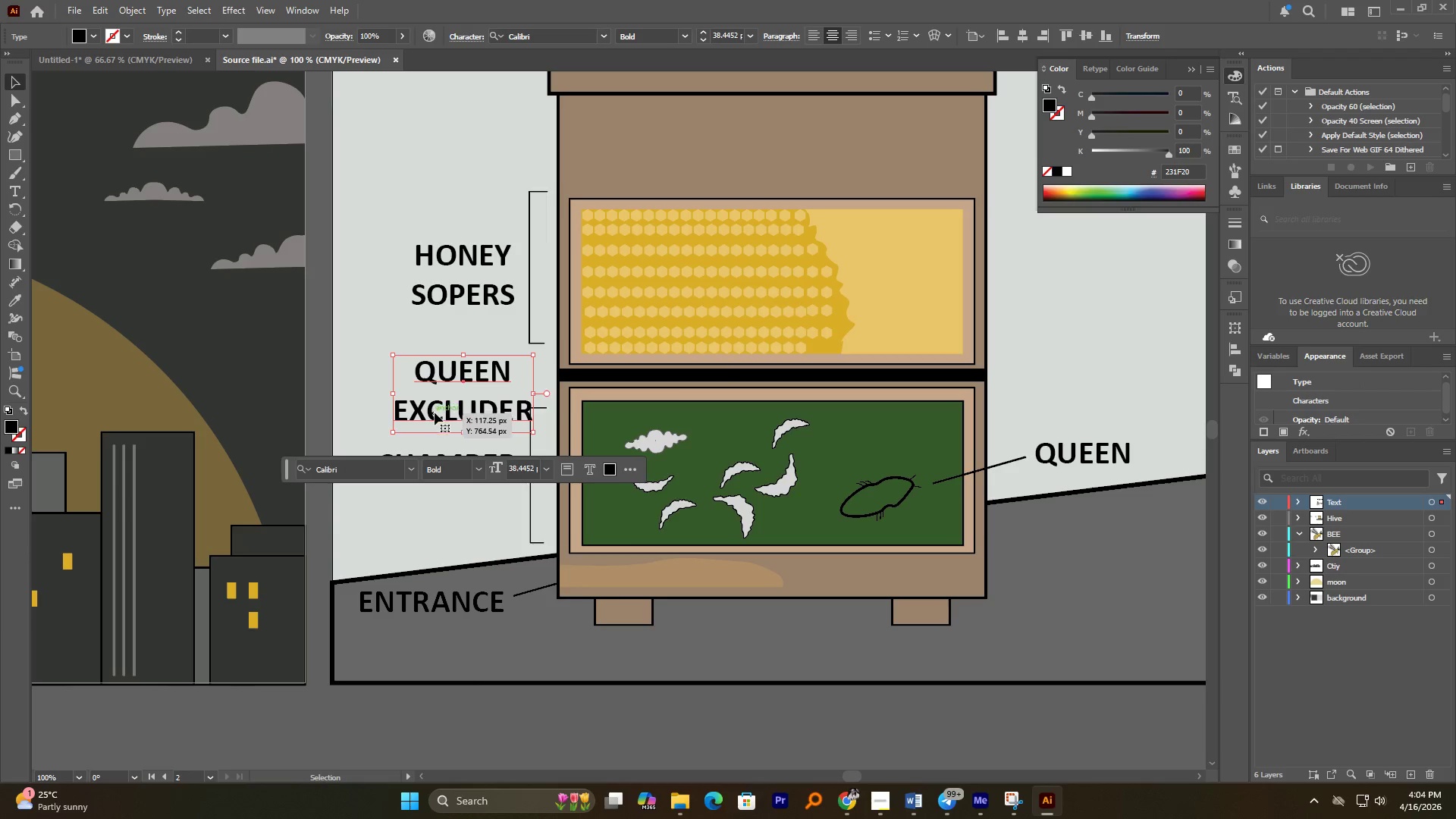 
left_click_drag(start_coordinate=[435, 413], to_coordinate=[421, 403])
 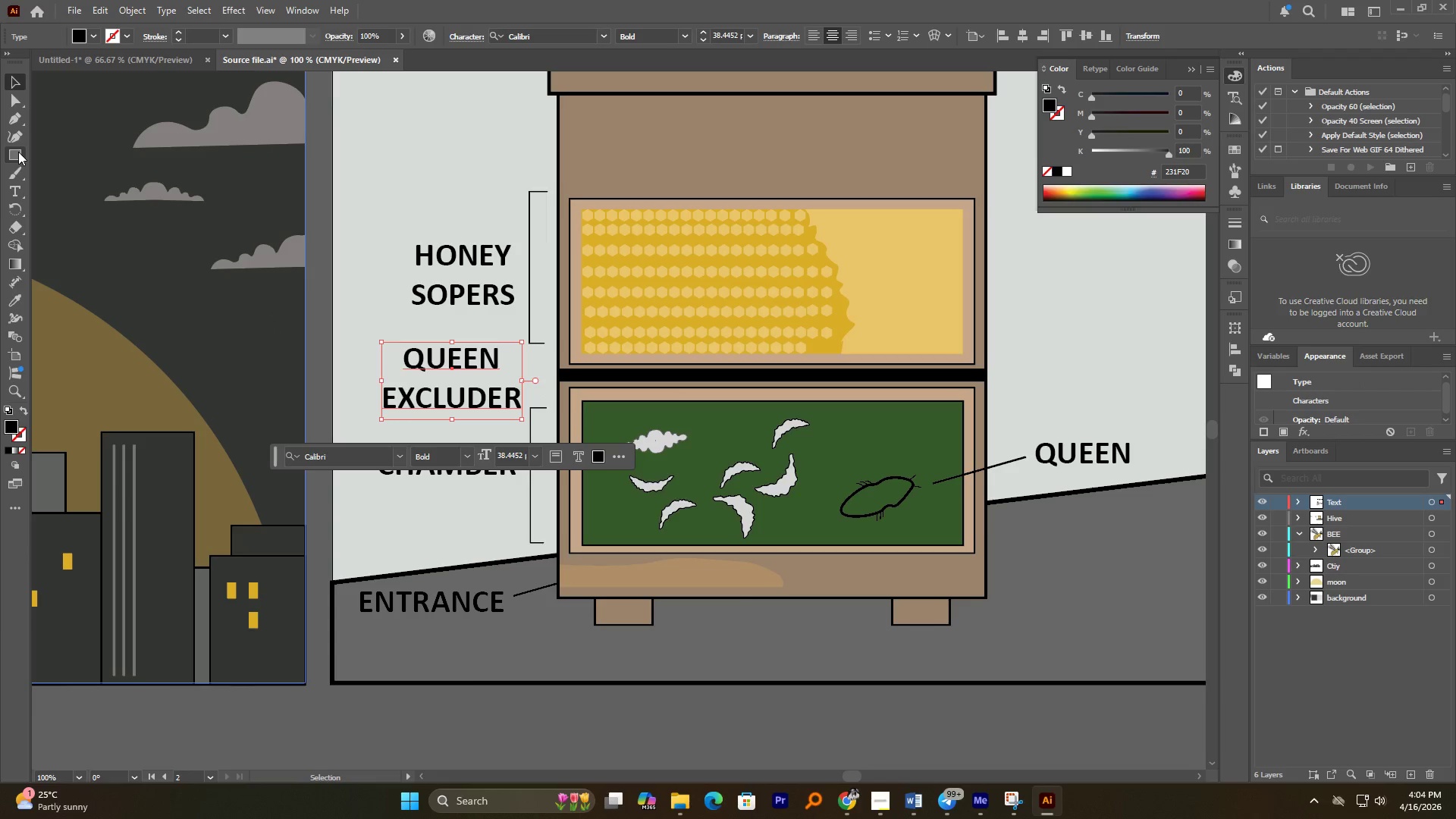 
right_click([13, 151])
 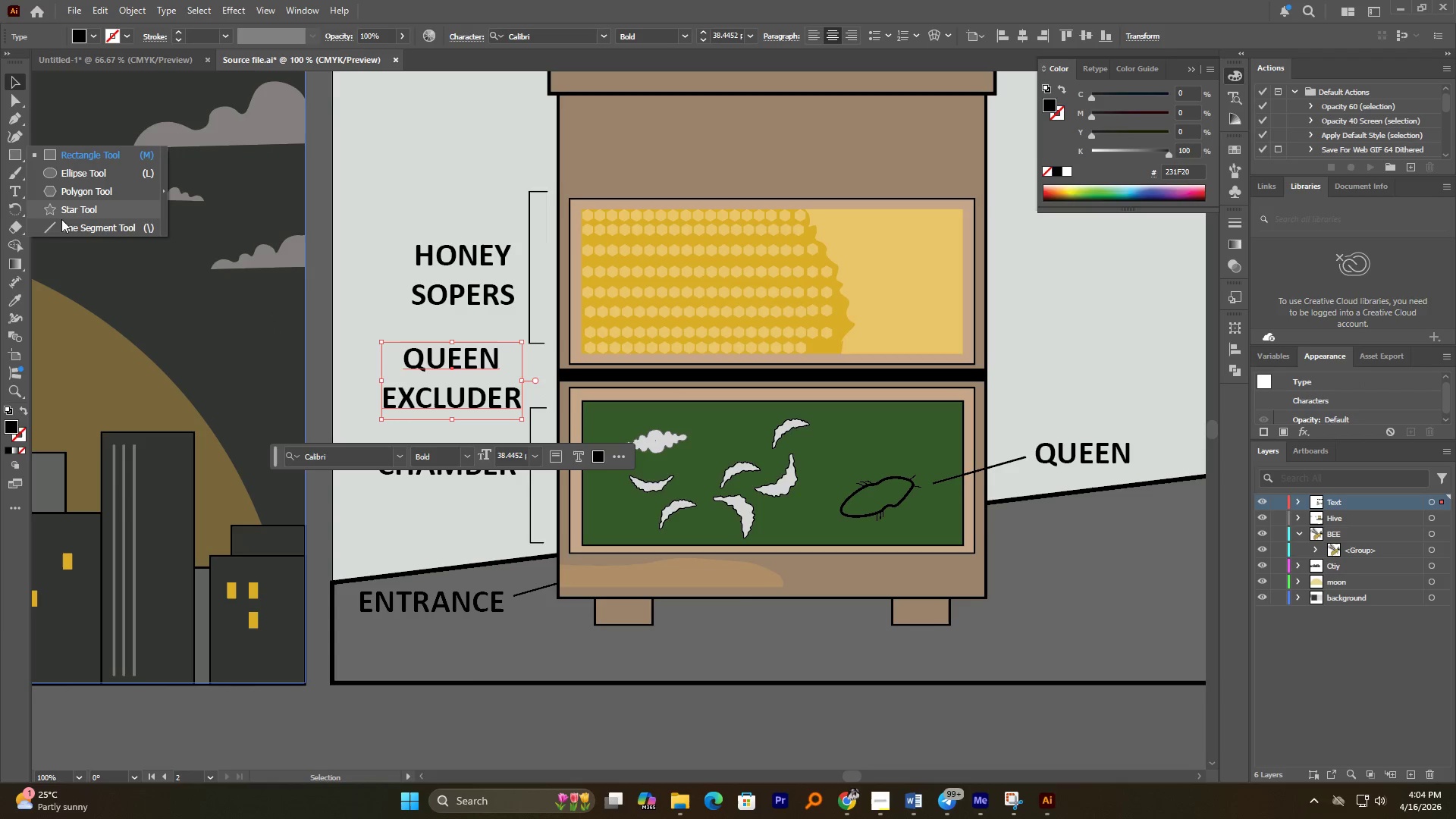 
left_click([63, 230])
 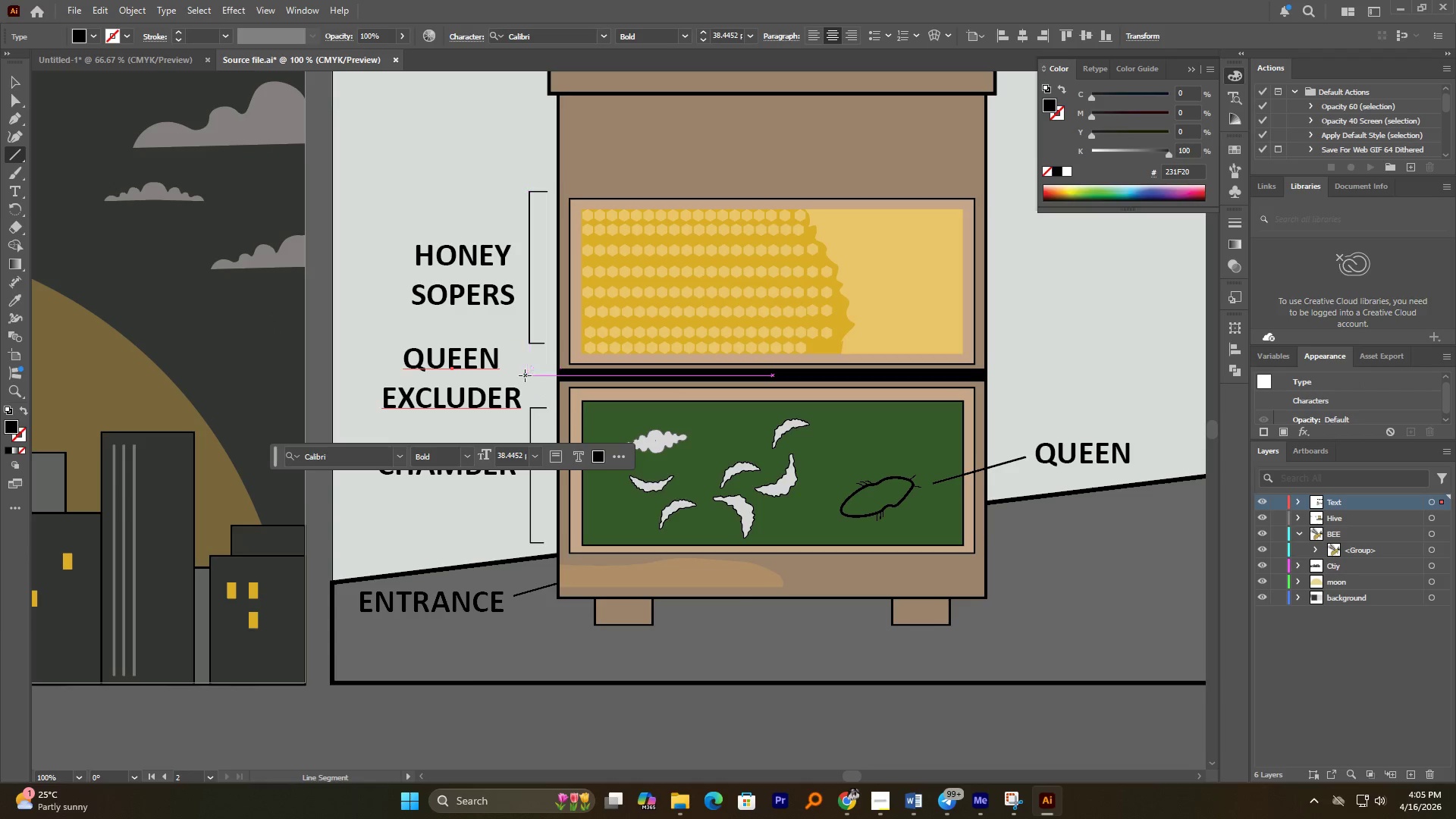 
left_click([523, 375])
 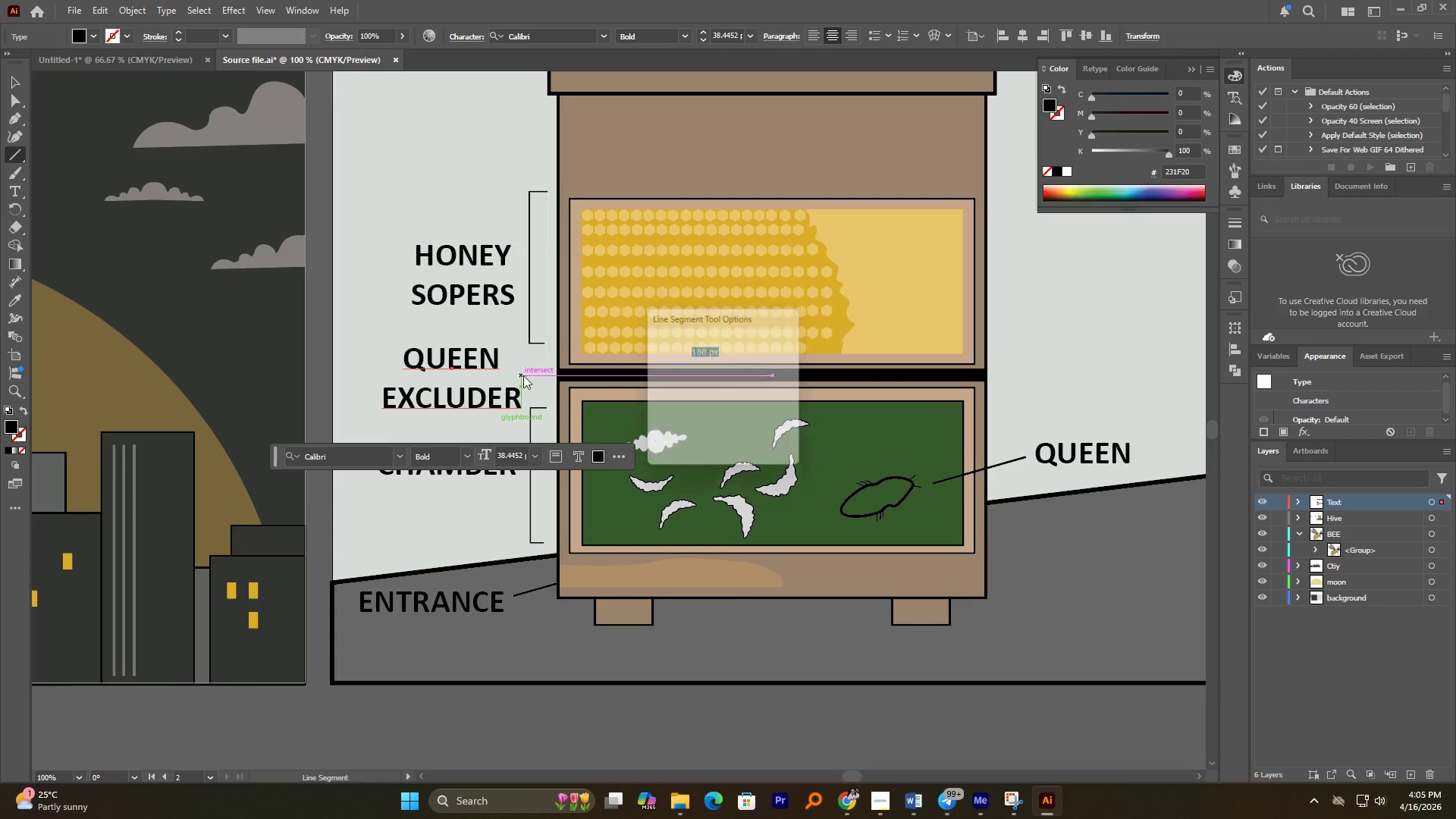 
hold_key(key=ShiftLeft, duration=0.69)
 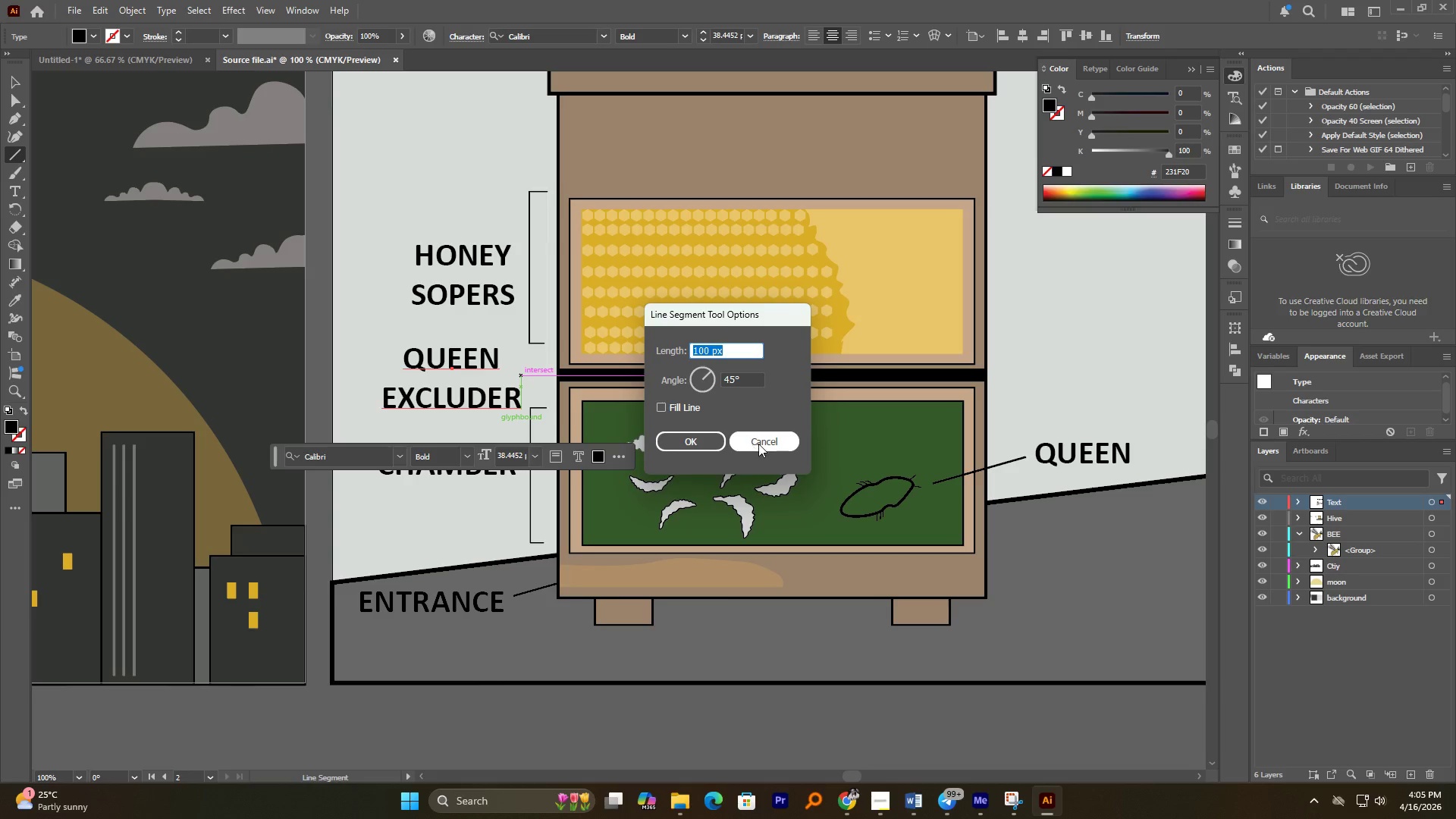 
left_click([759, 444])
 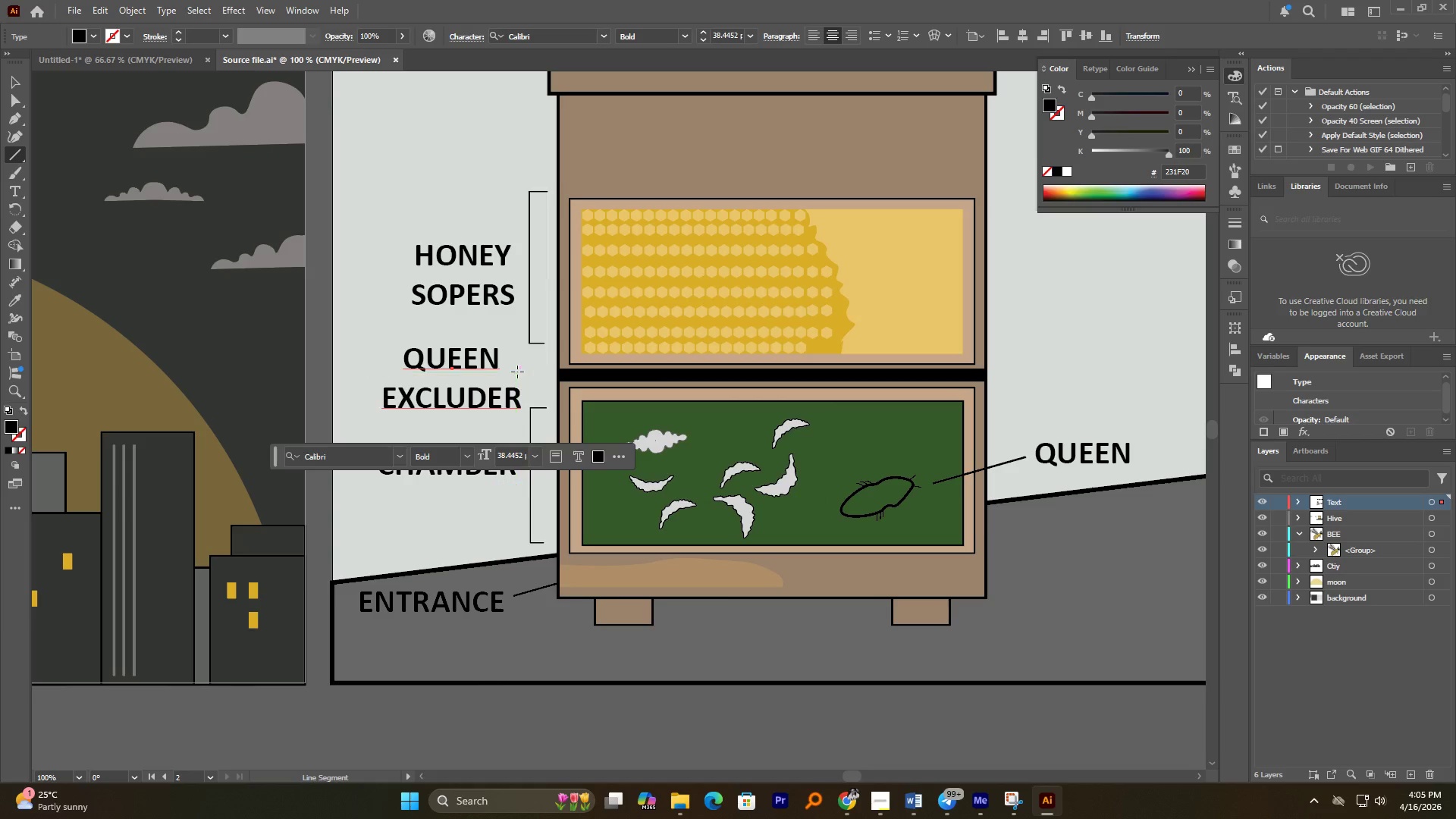 
hold_key(key=ShiftLeft, duration=1.38)
left_click_drag(start_coordinate=[517, 372], to_coordinate=[550, 378])
 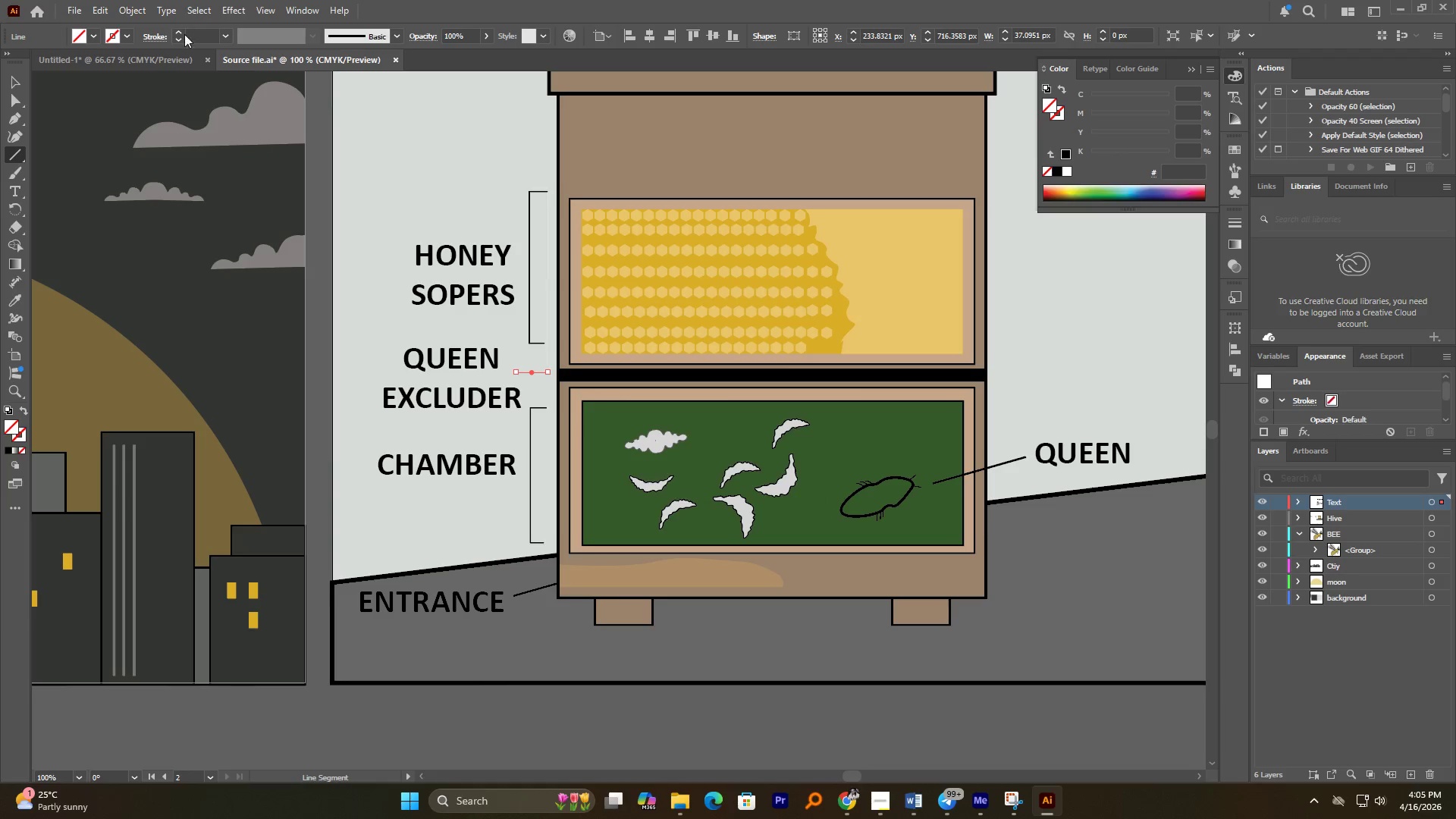 
double_click([177, 33])
 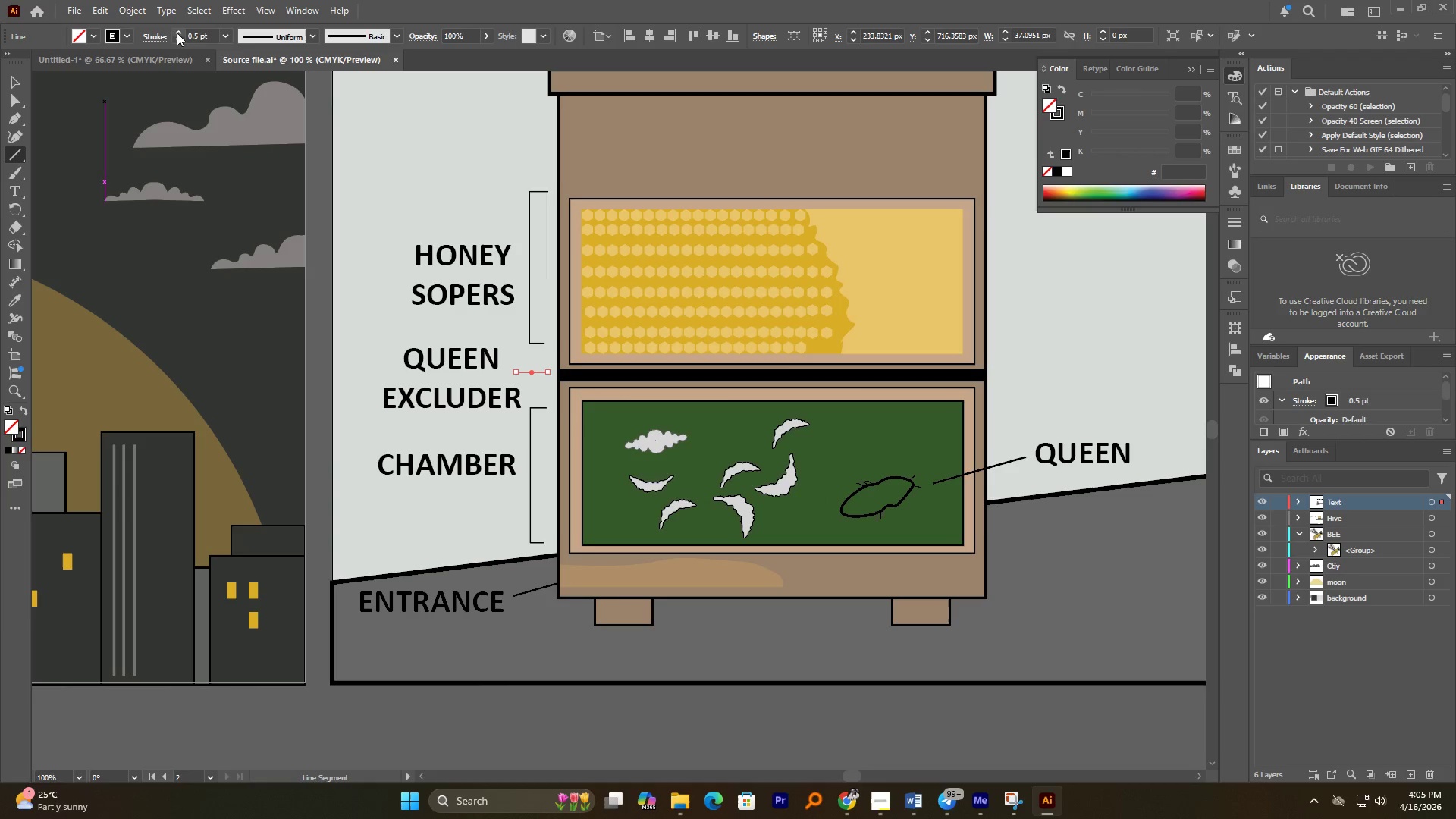 
triple_click([177, 33])
 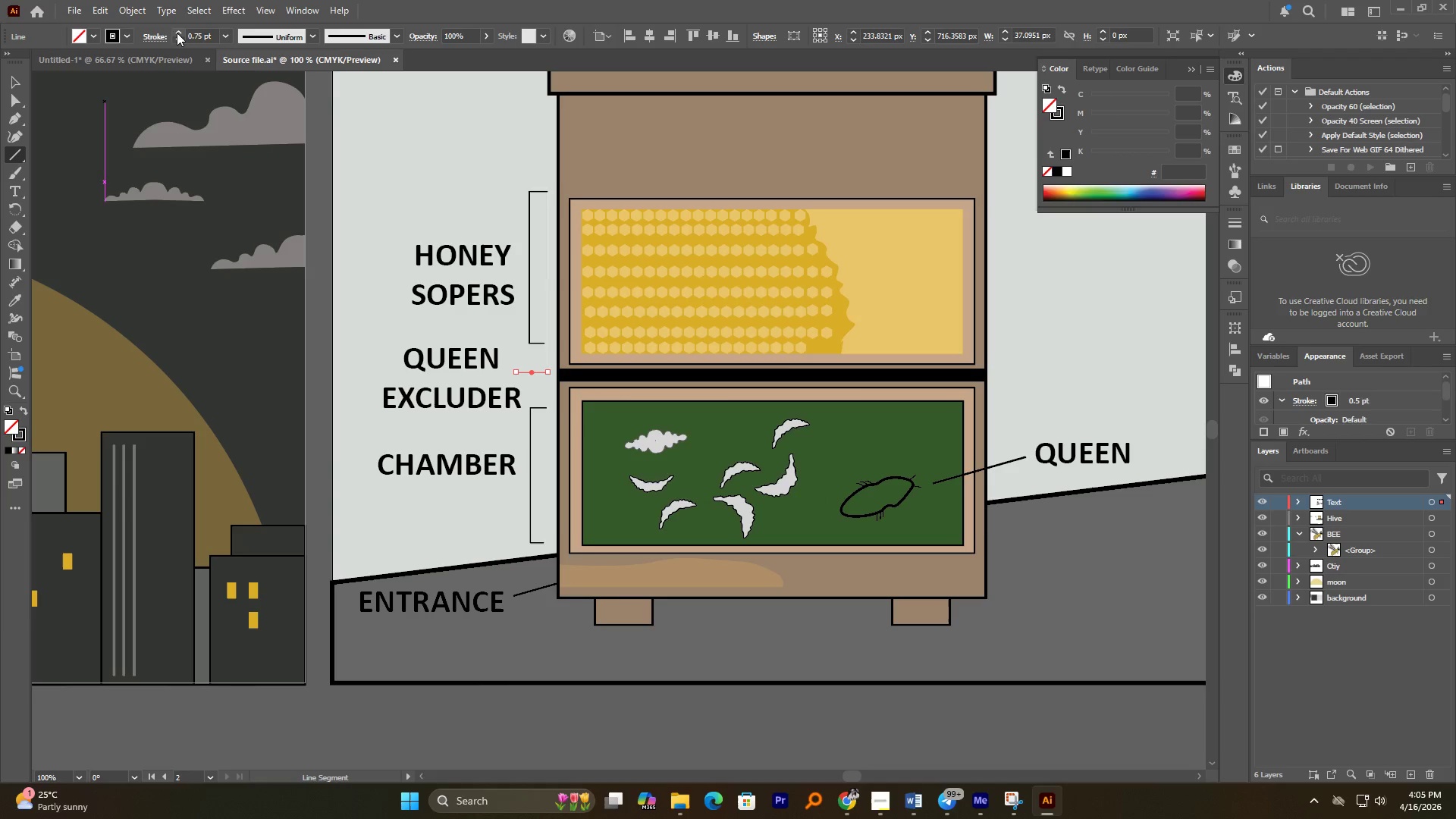 
triple_click([177, 33])
 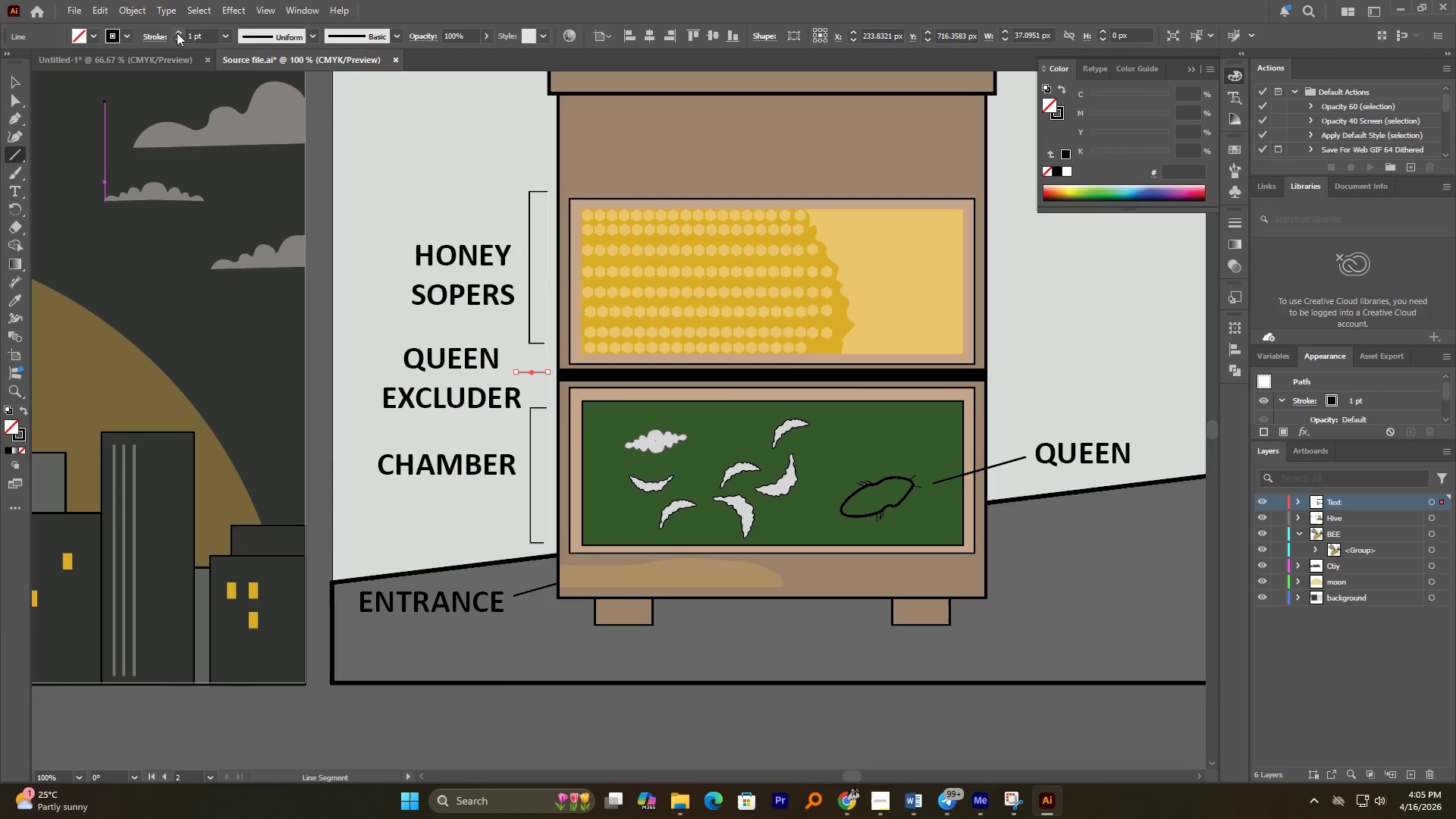 
triple_click([177, 33])
 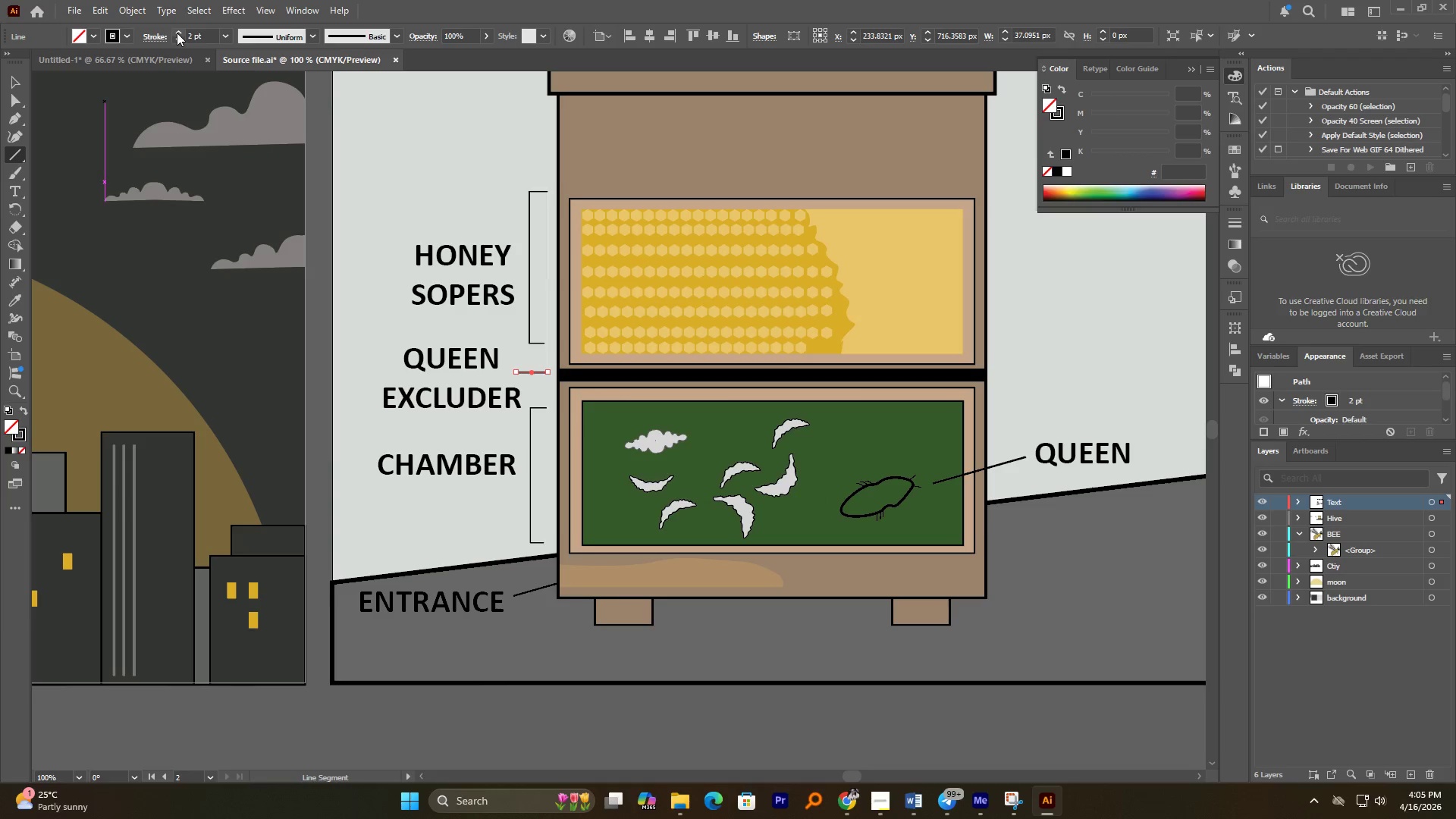 
triple_click([177, 33])
 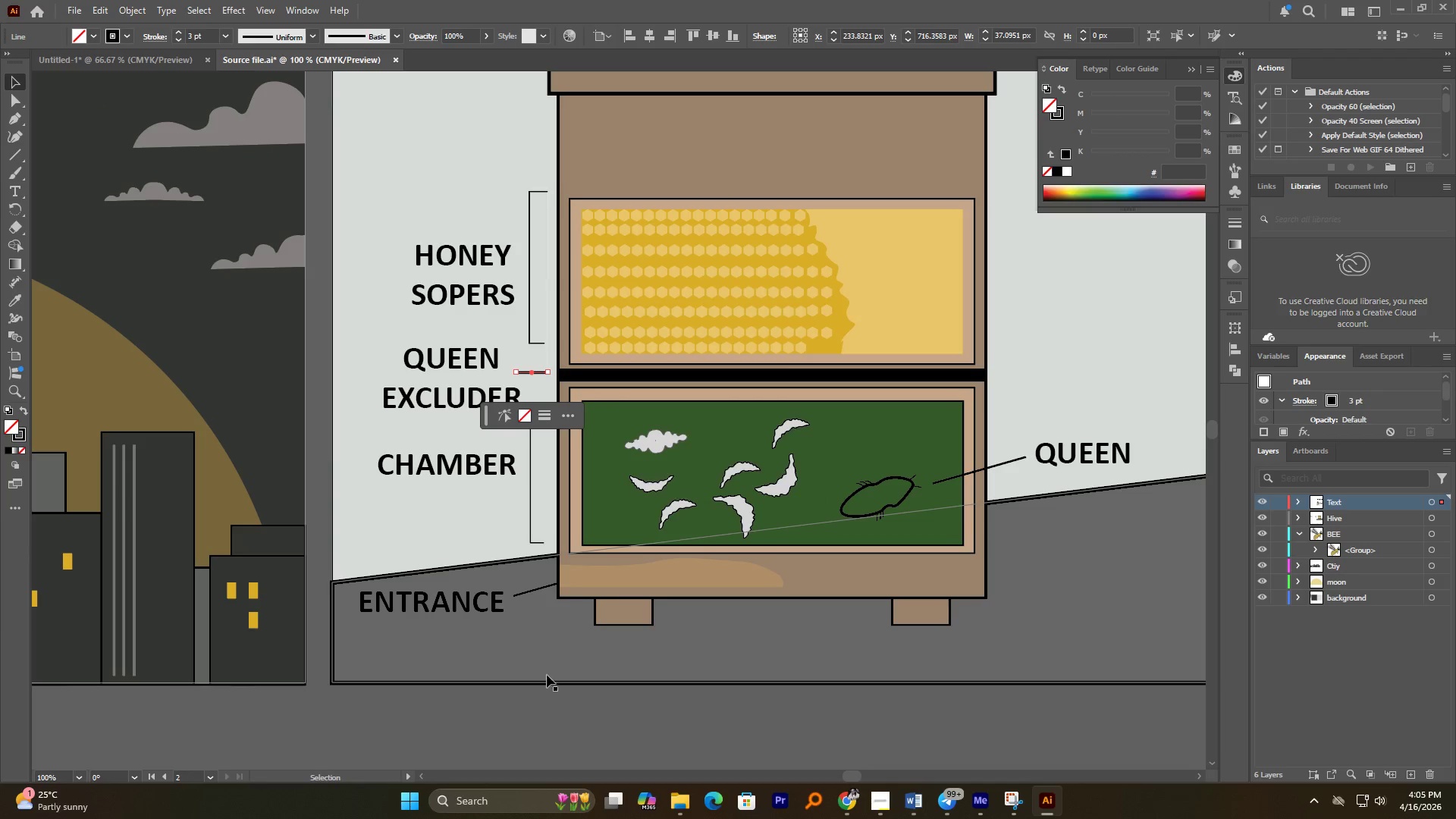 
left_click([551, 715])
 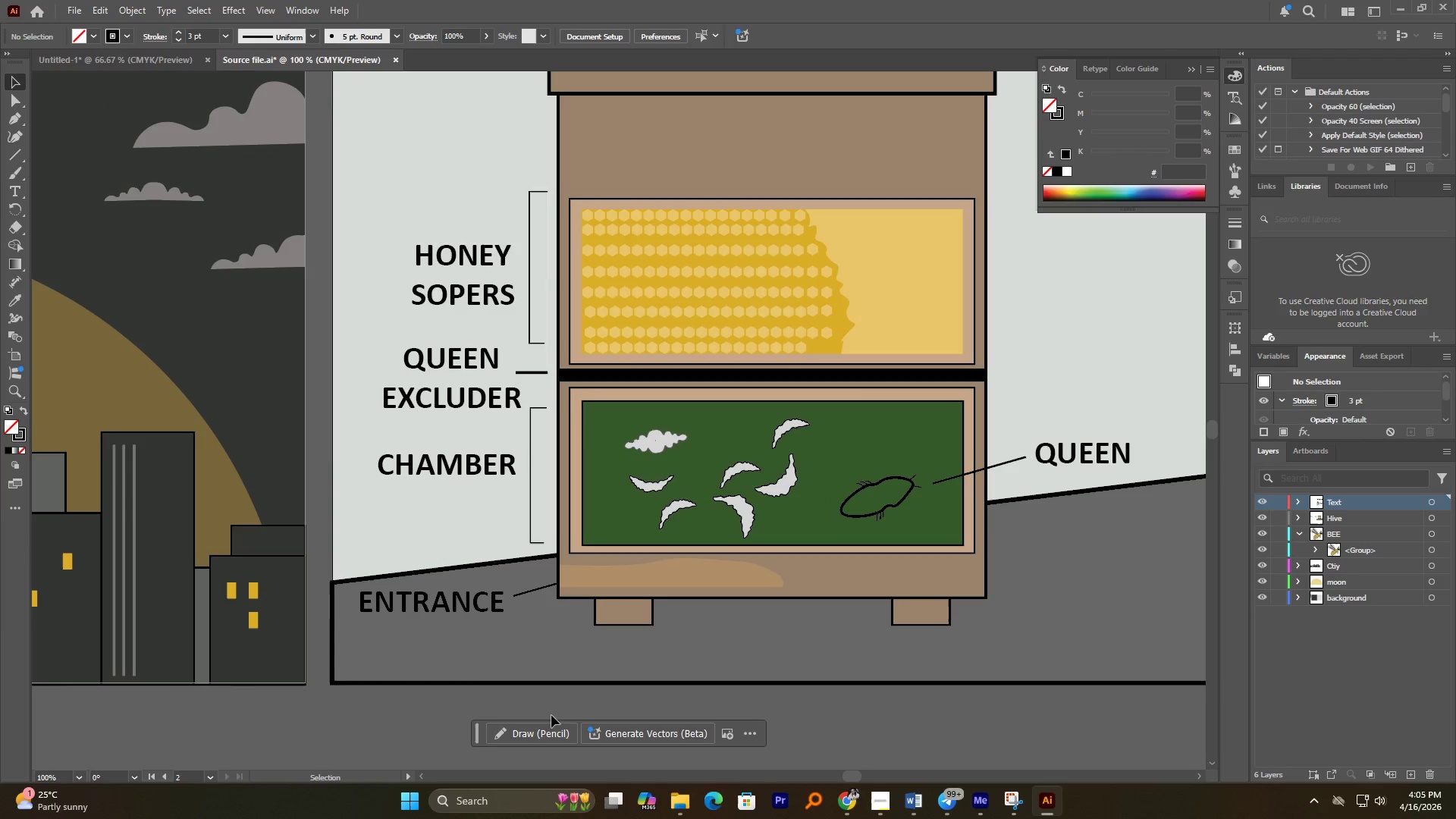 
hold_key(key=AltLeft, duration=3.78)
scroll: coordinate [504, 480], scroll_direction: down, amount: 2.0
 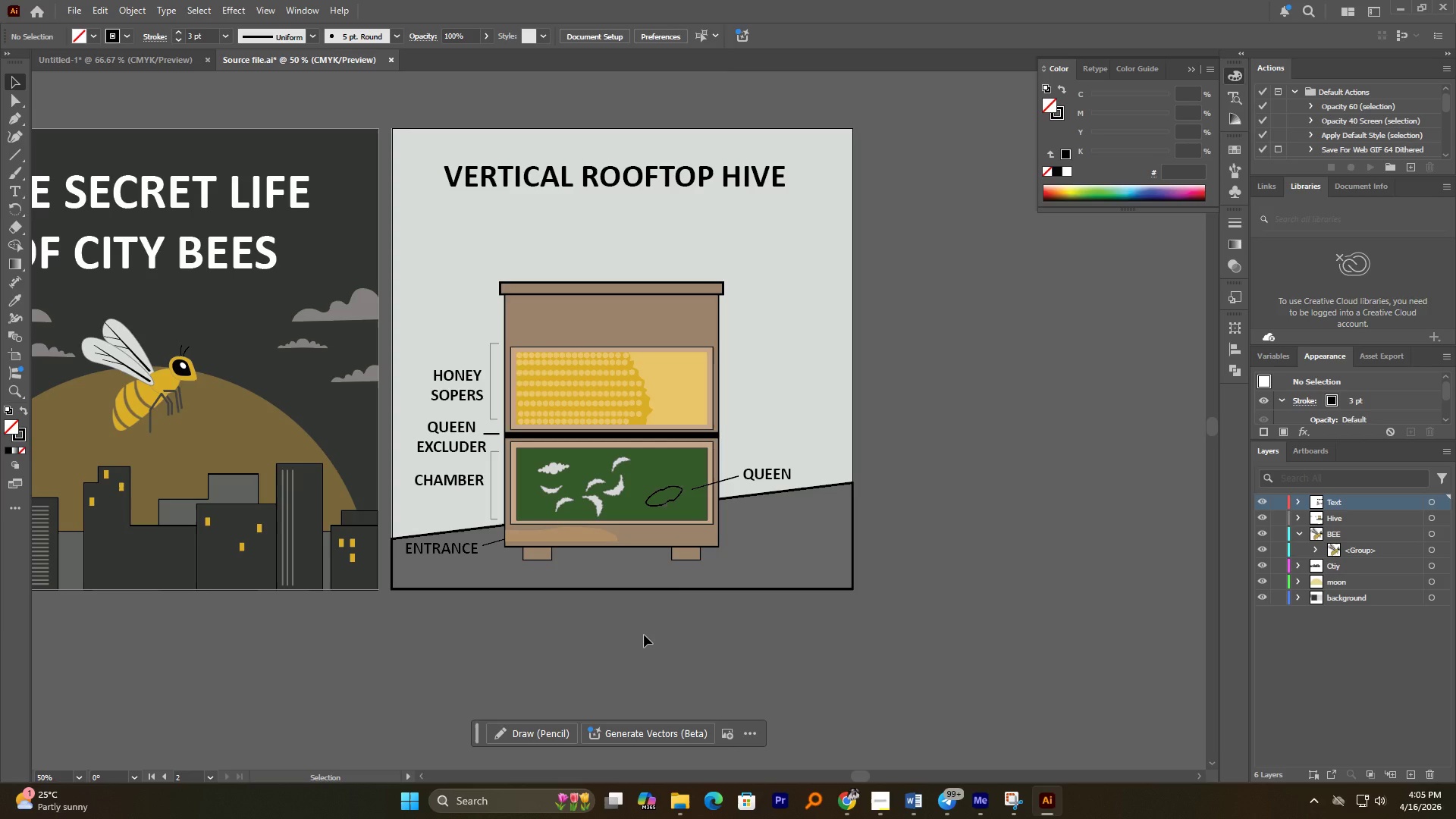 
wait(36.7)
 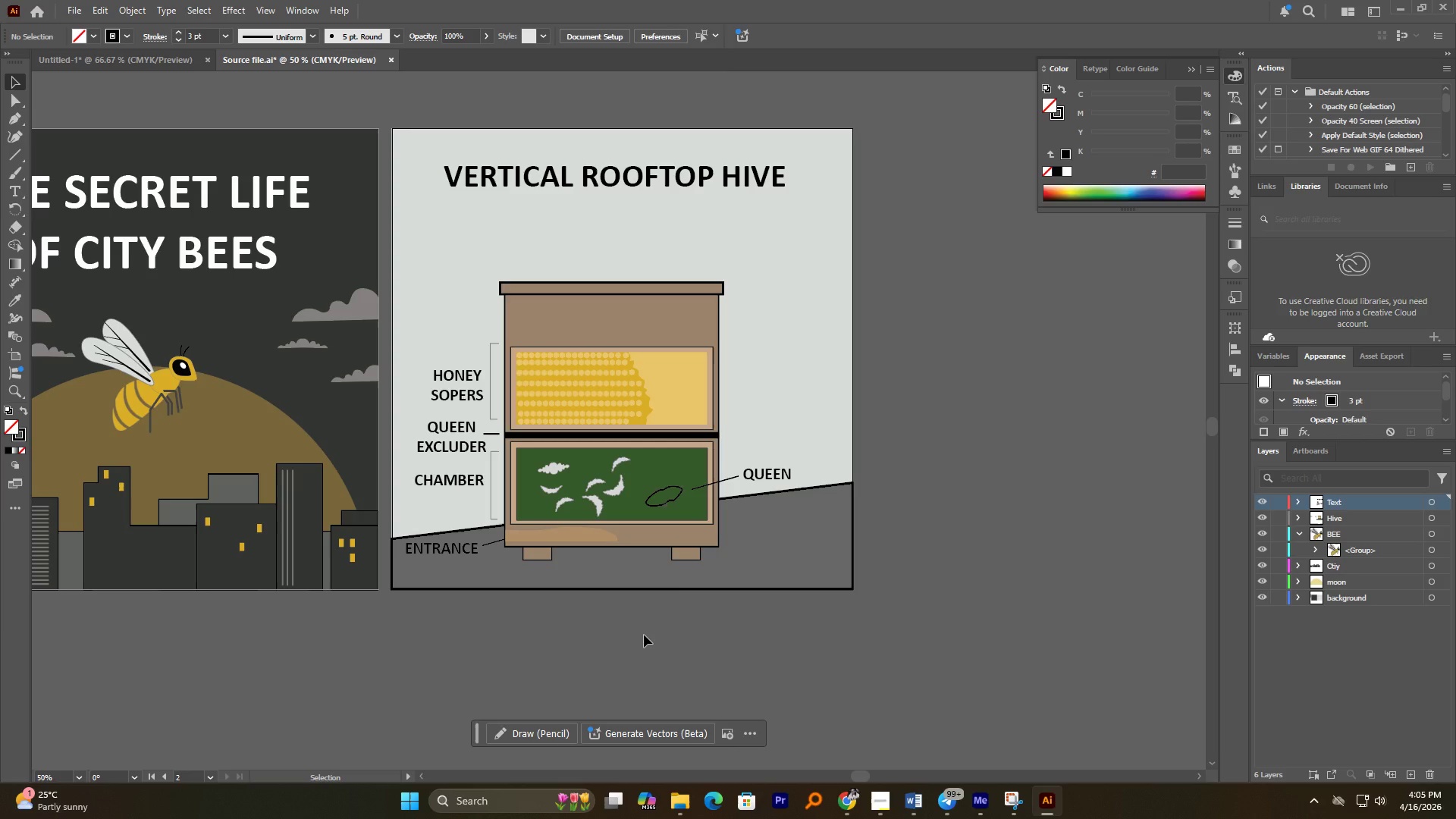 
hold_key(key=AltLeft, duration=1.55)
 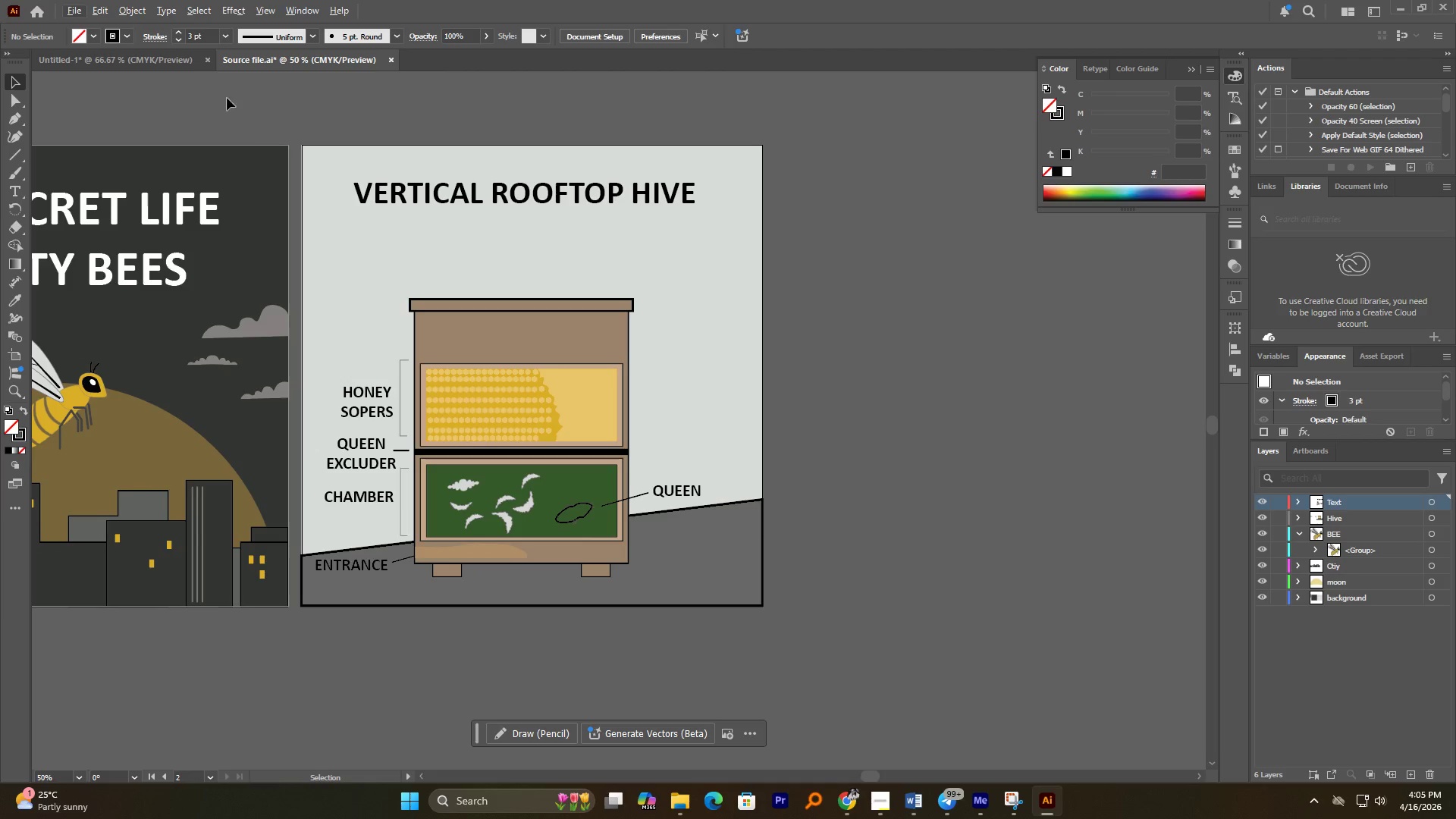 
left_click([121, 4])
 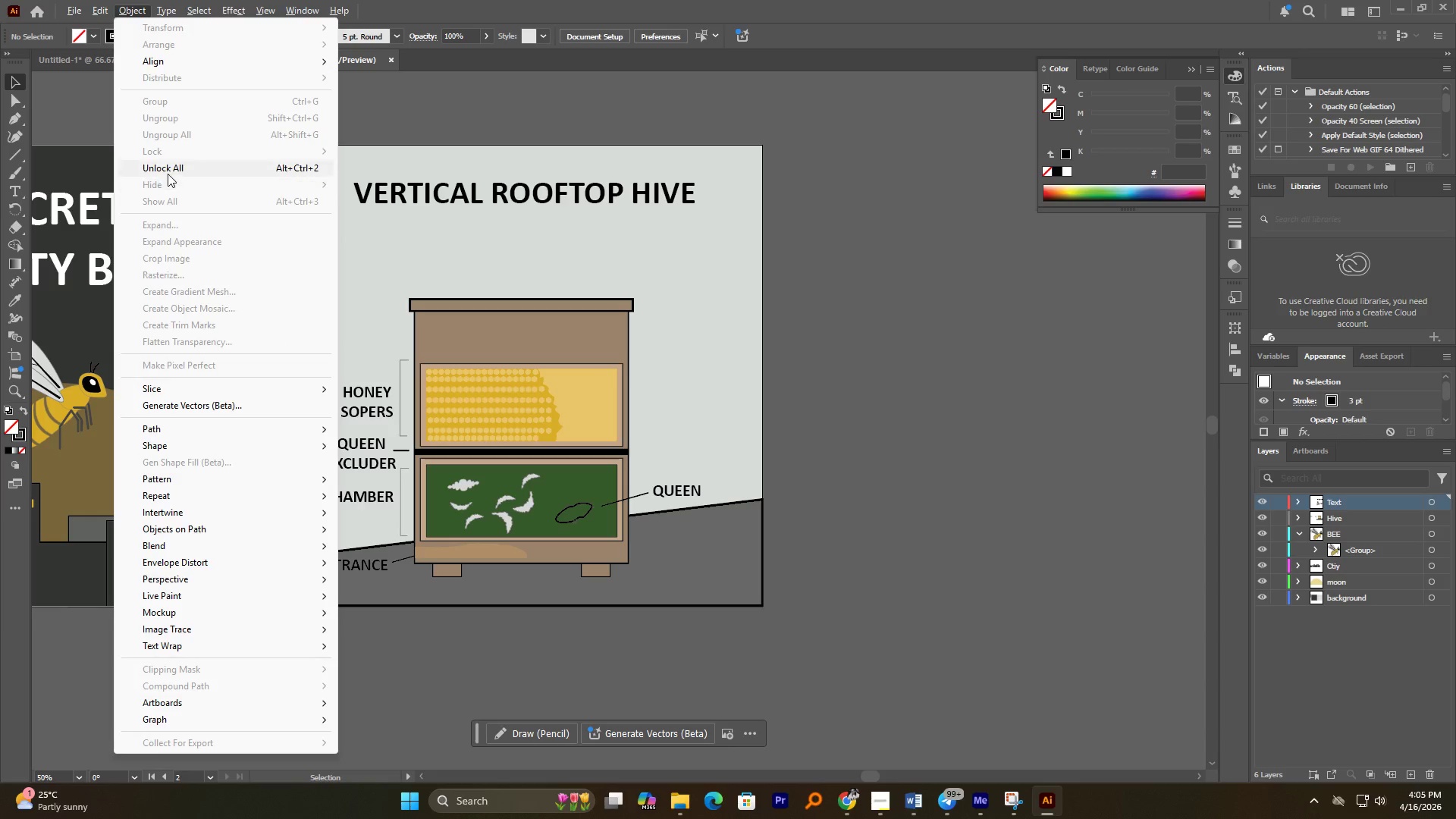 
left_click([168, 171])
 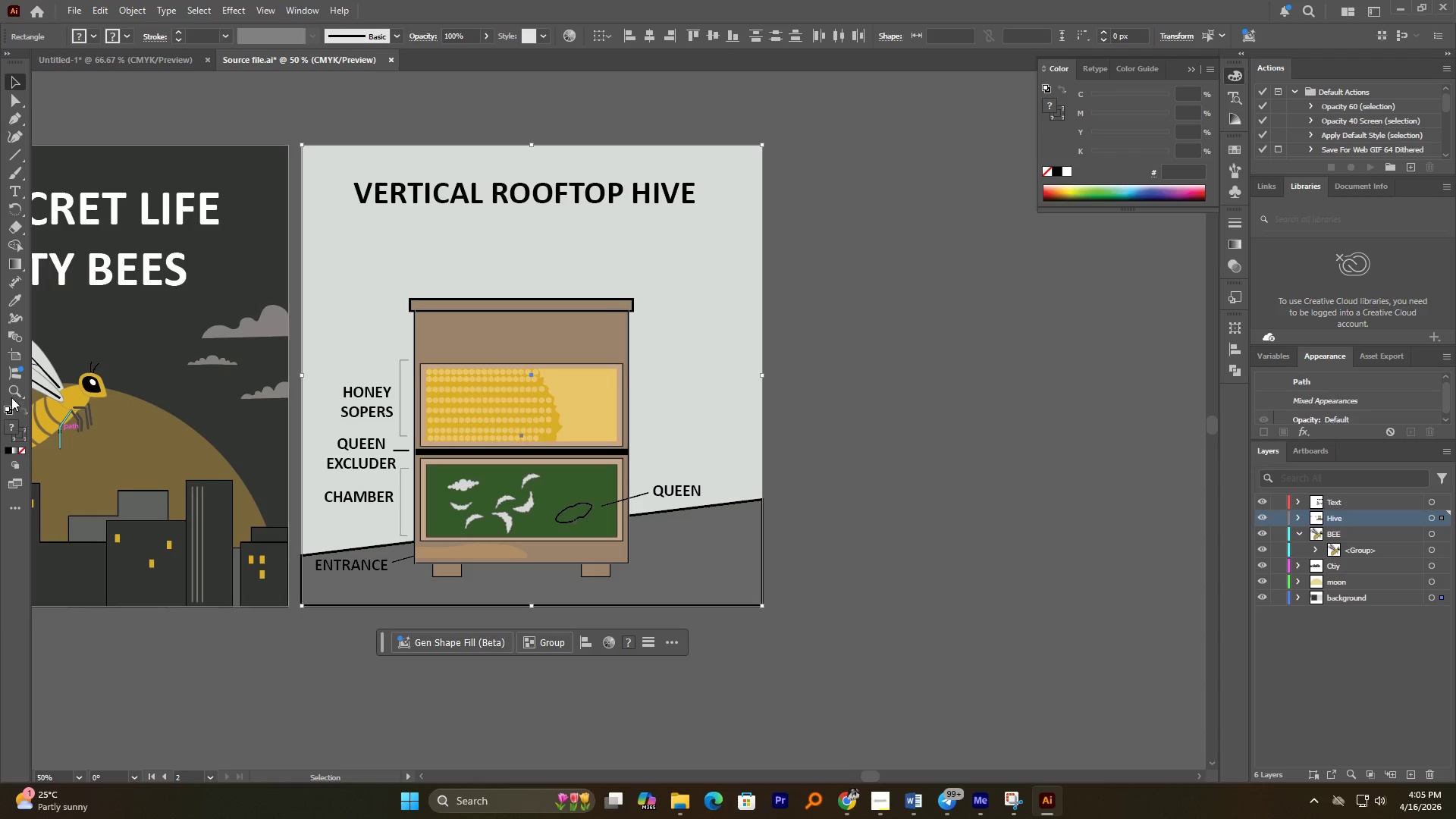 
left_click([18, 354])
 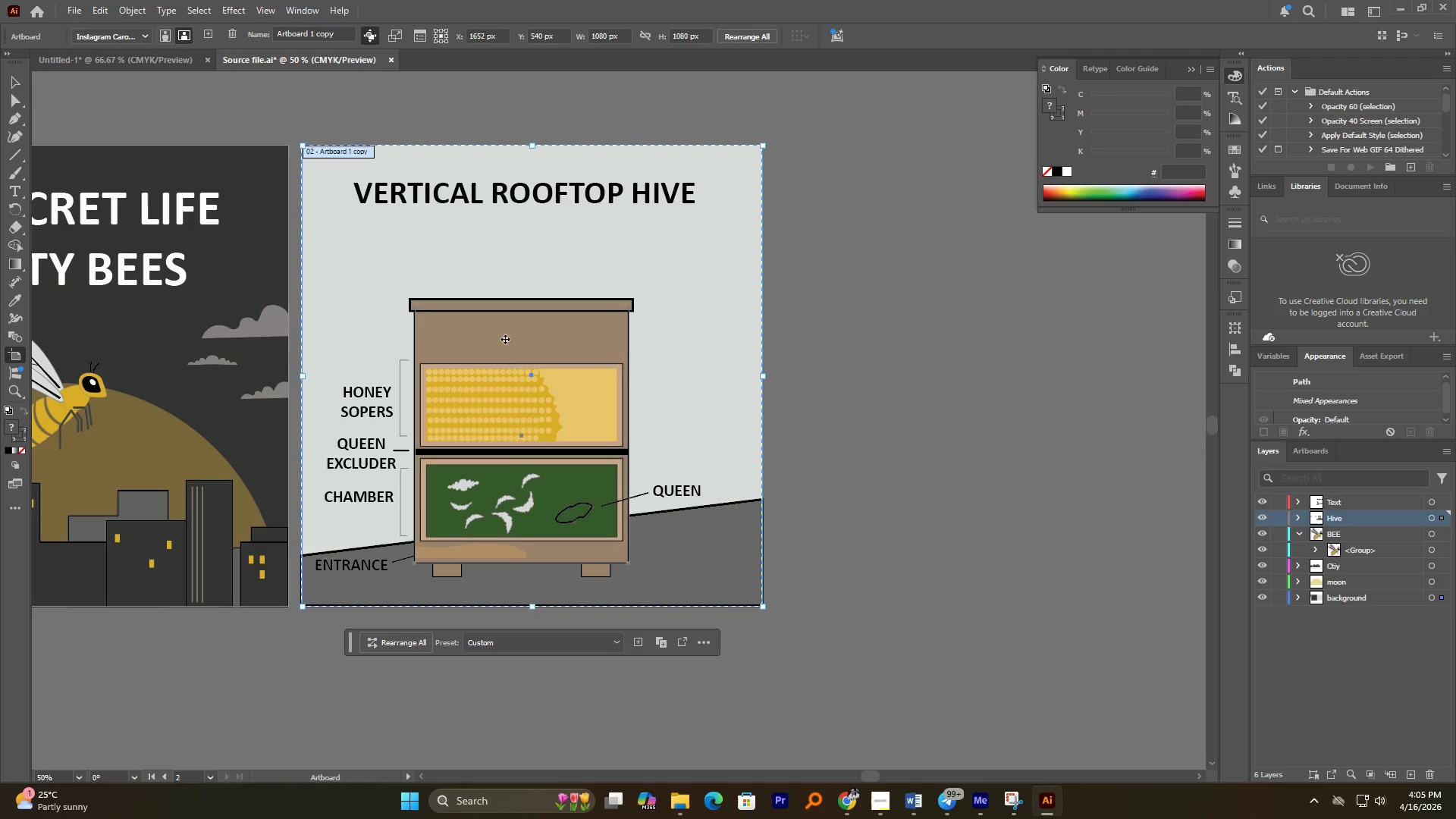 
hold_key(key=AltLeft, duration=3.42)
left_click_drag(start_coordinate=[506, 338], to_coordinate=[988, 371])
 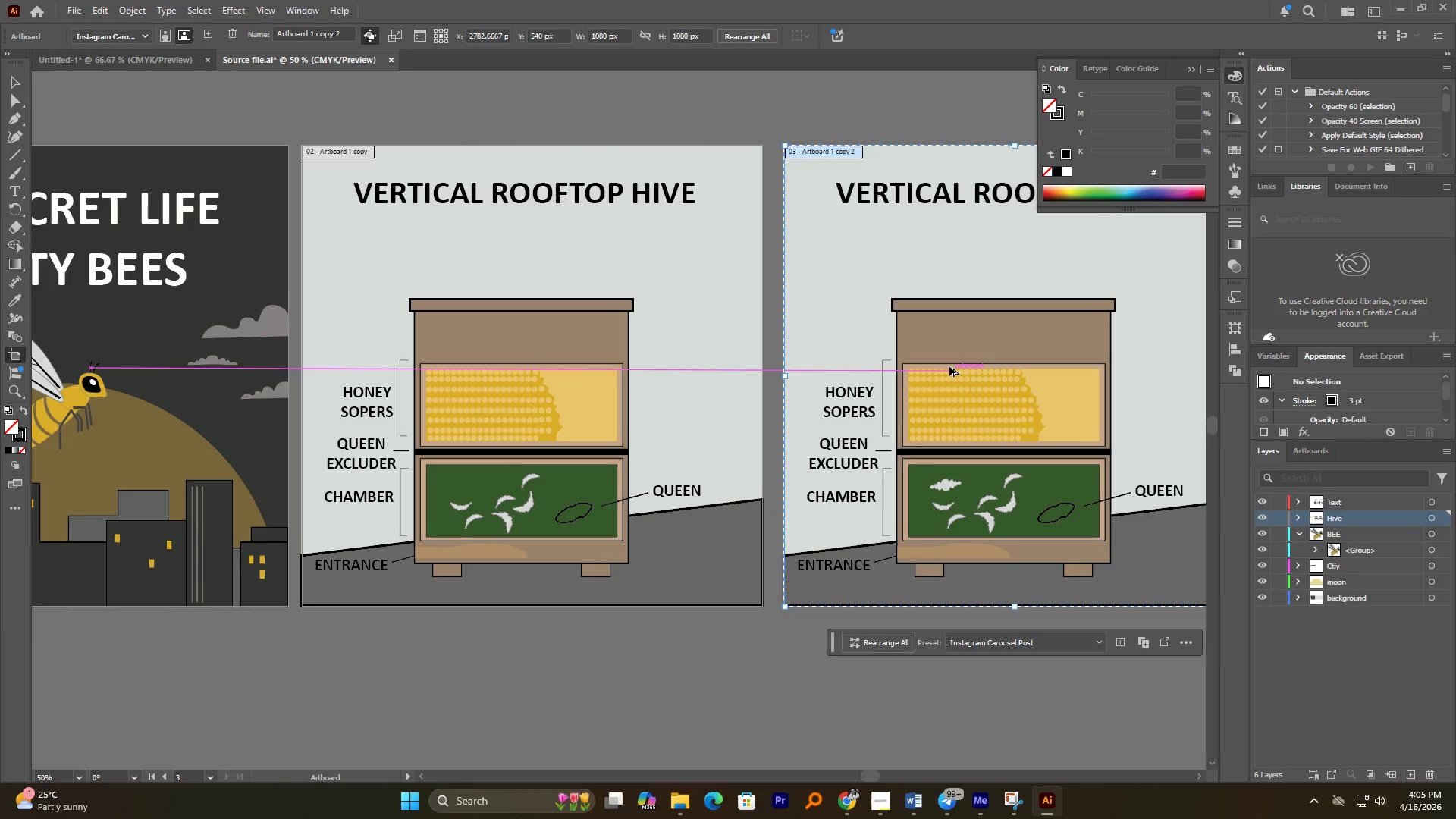 
hold_key(key=ShiftLeft, duration=2.27)
 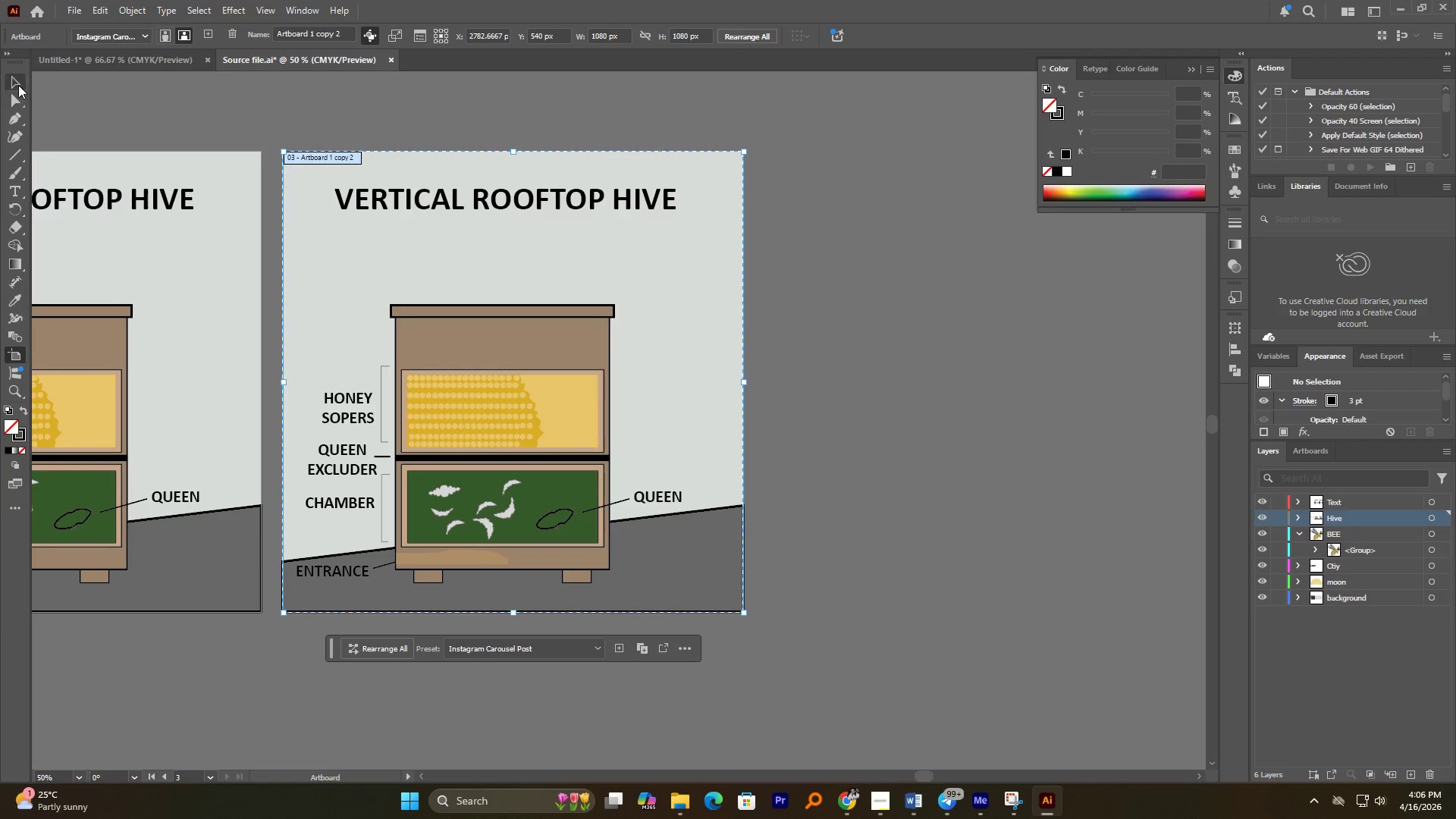 
hold_key(key=AltLeft, duration=0.8)
 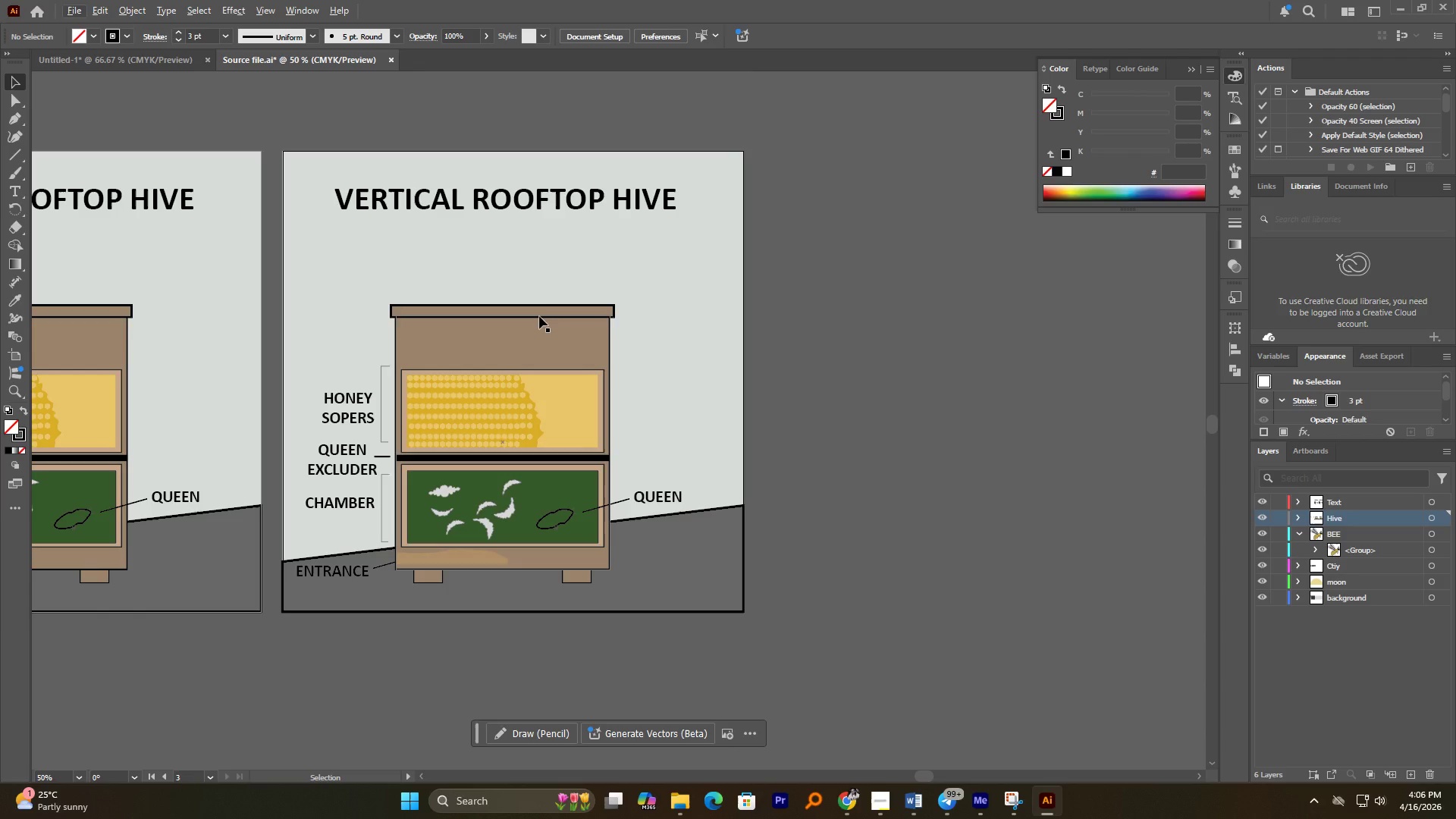 
left_click([544, 291])
 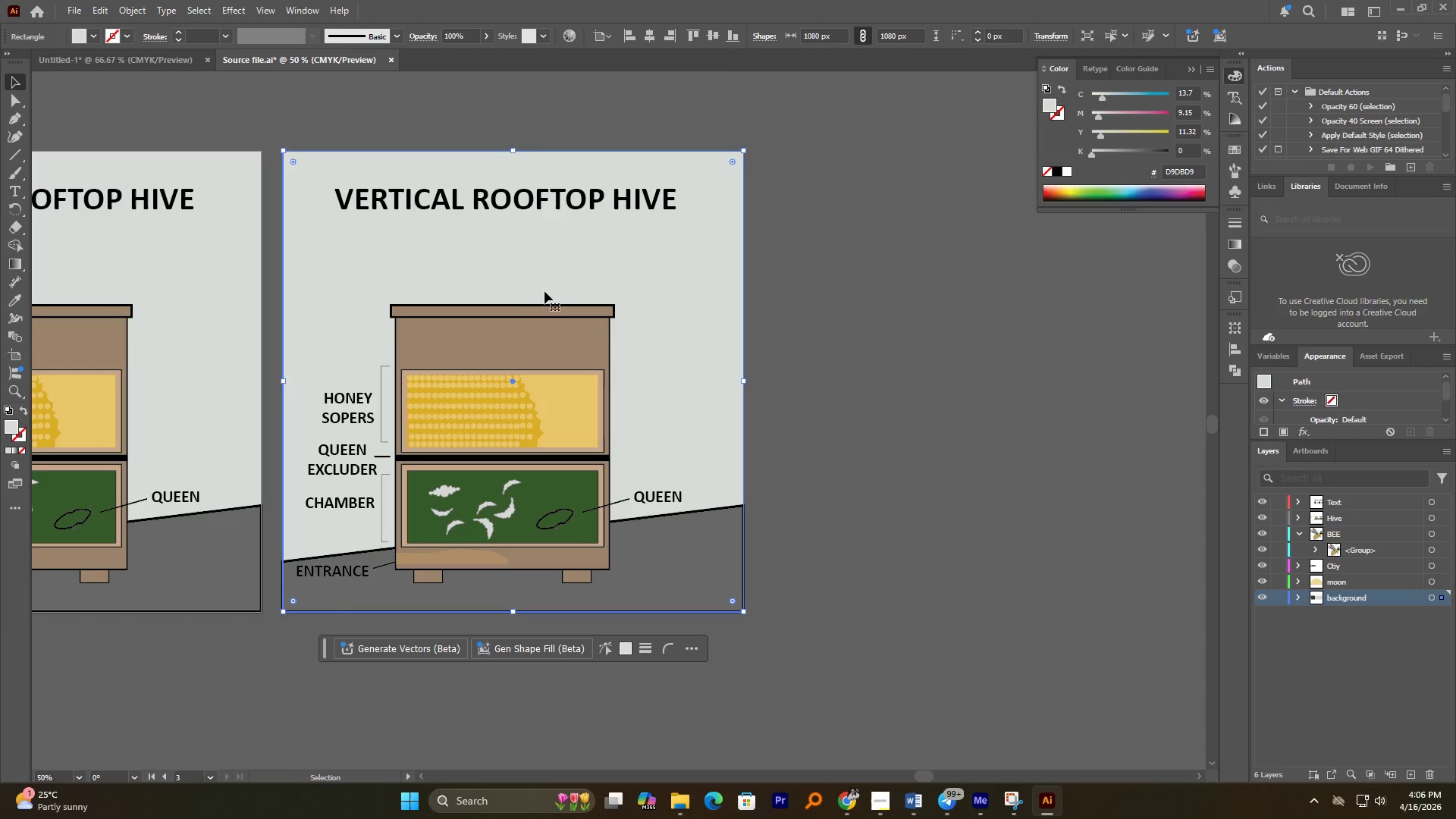 
key(Control+2)
 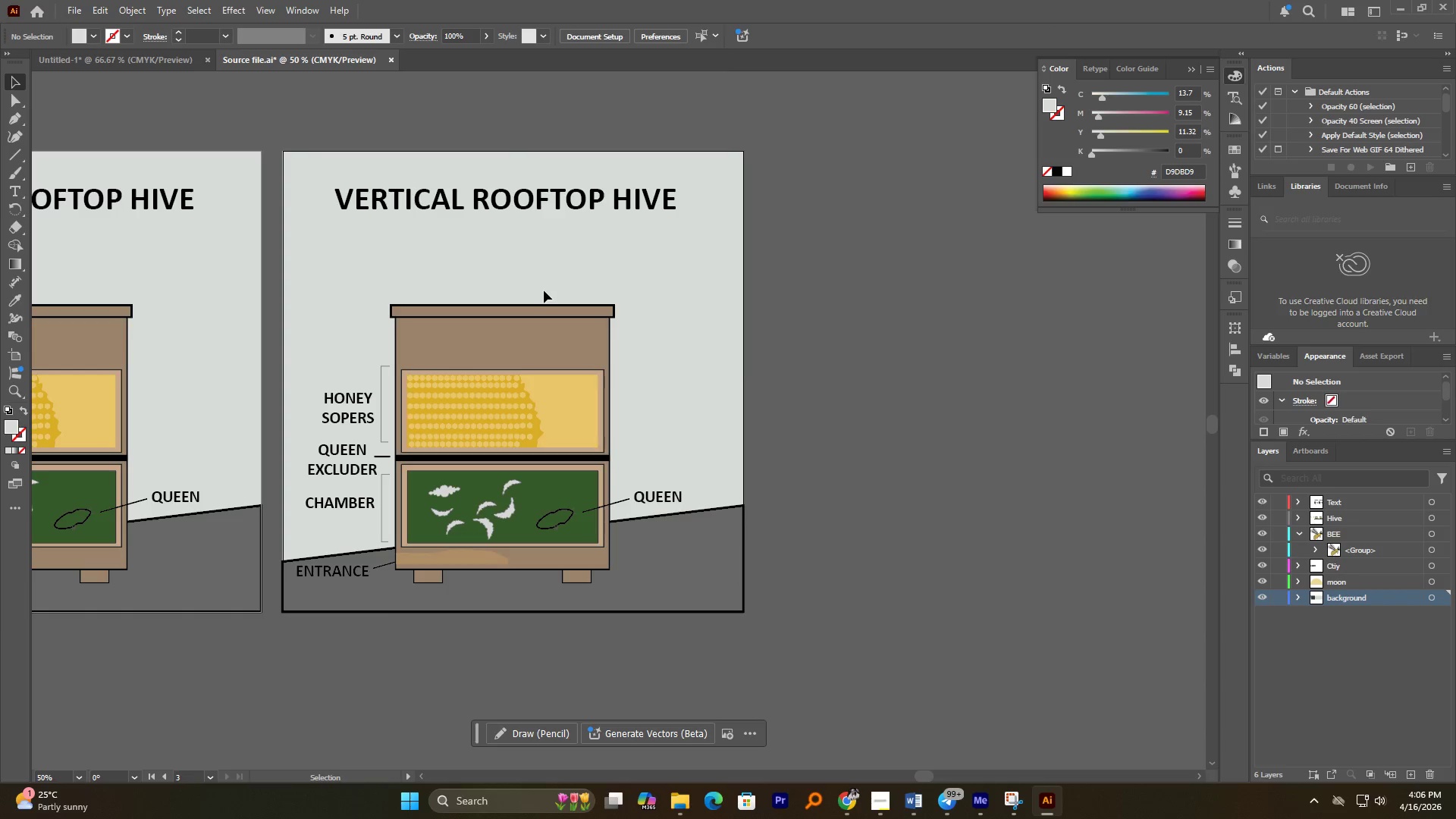 
left_click_drag(start_coordinate=[552, 279], to_coordinate=[572, 413])
 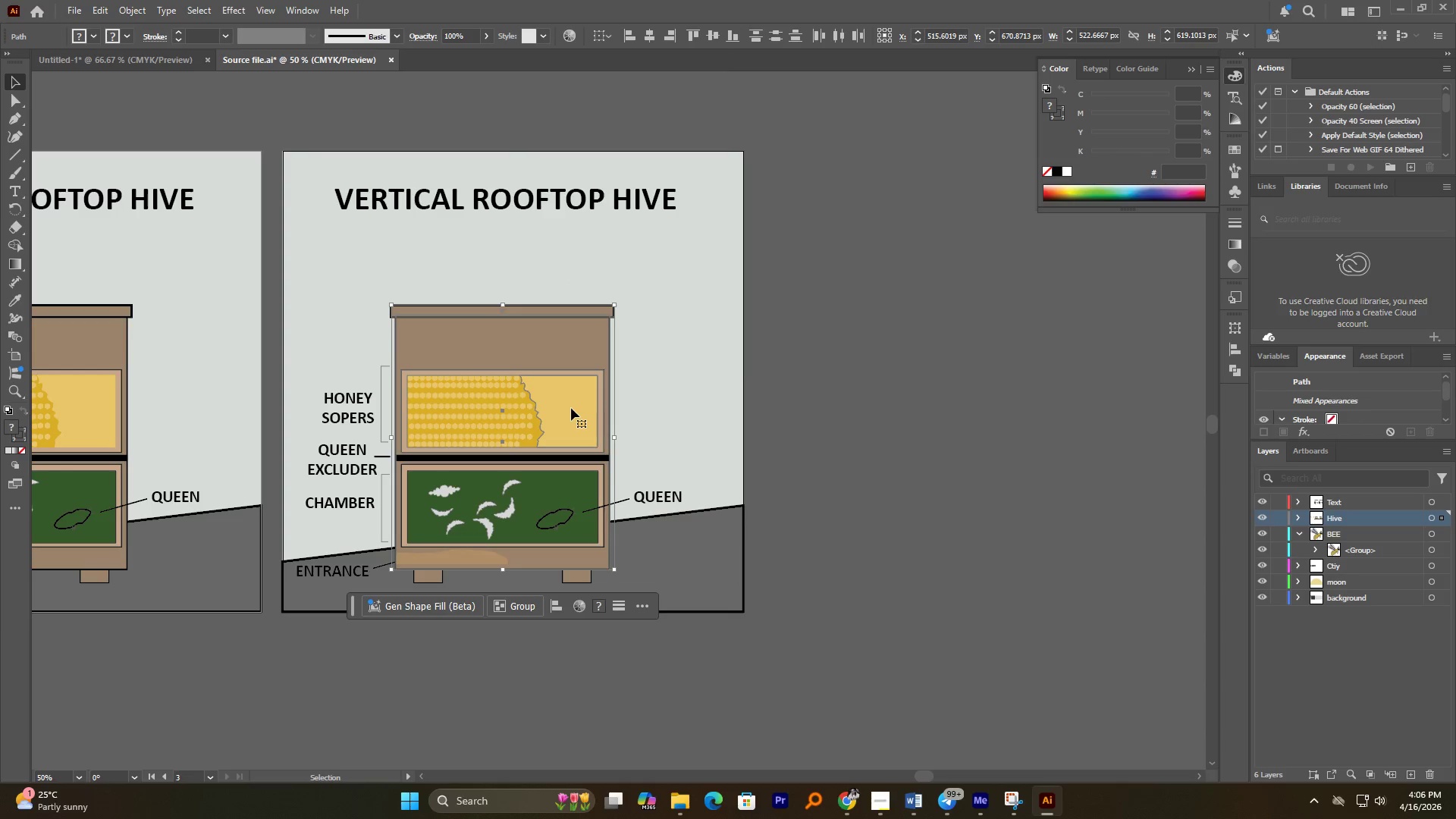 
key(Delete)
 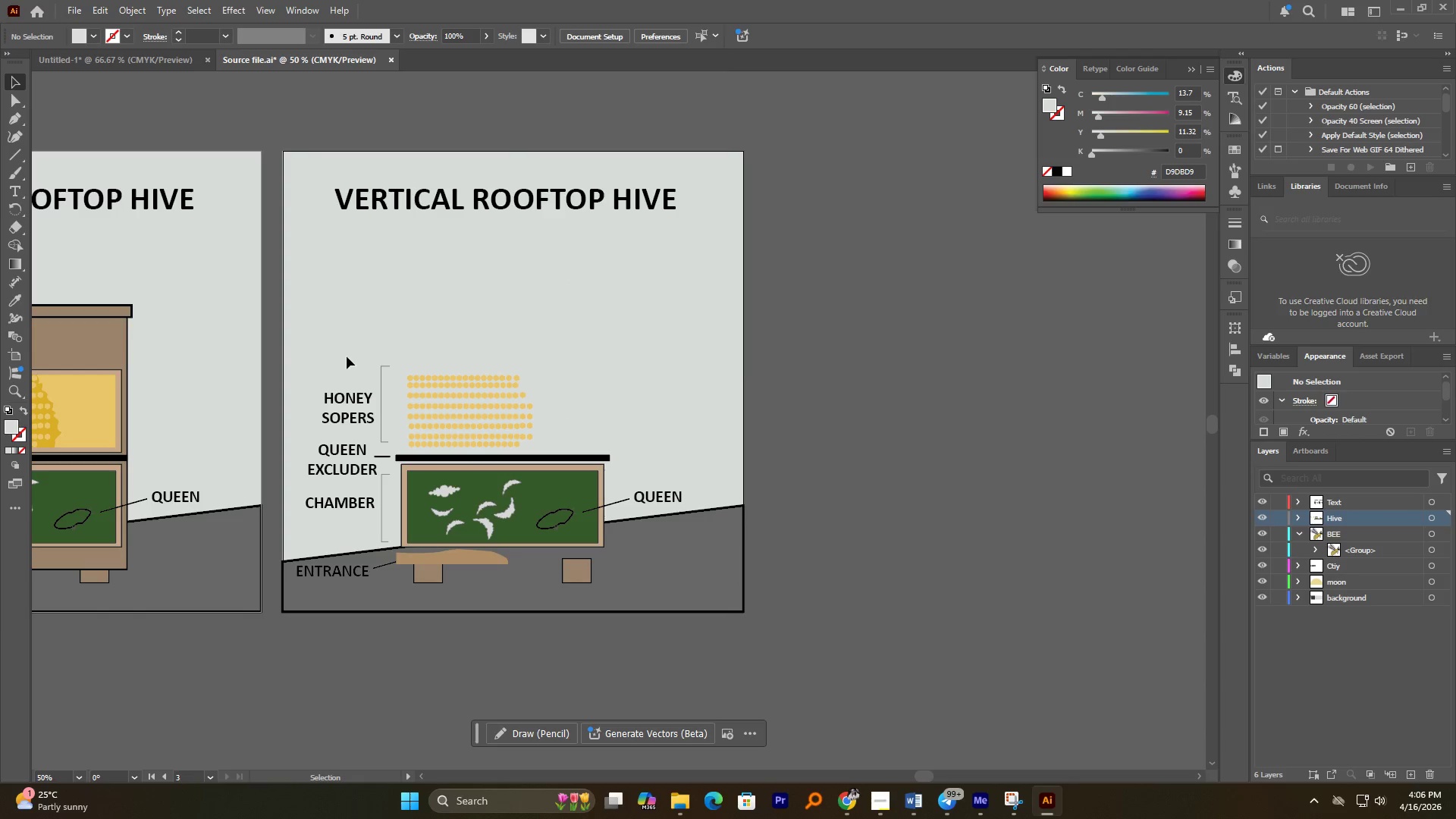 
left_click_drag(start_coordinate=[322, 361], to_coordinate=[617, 593])
 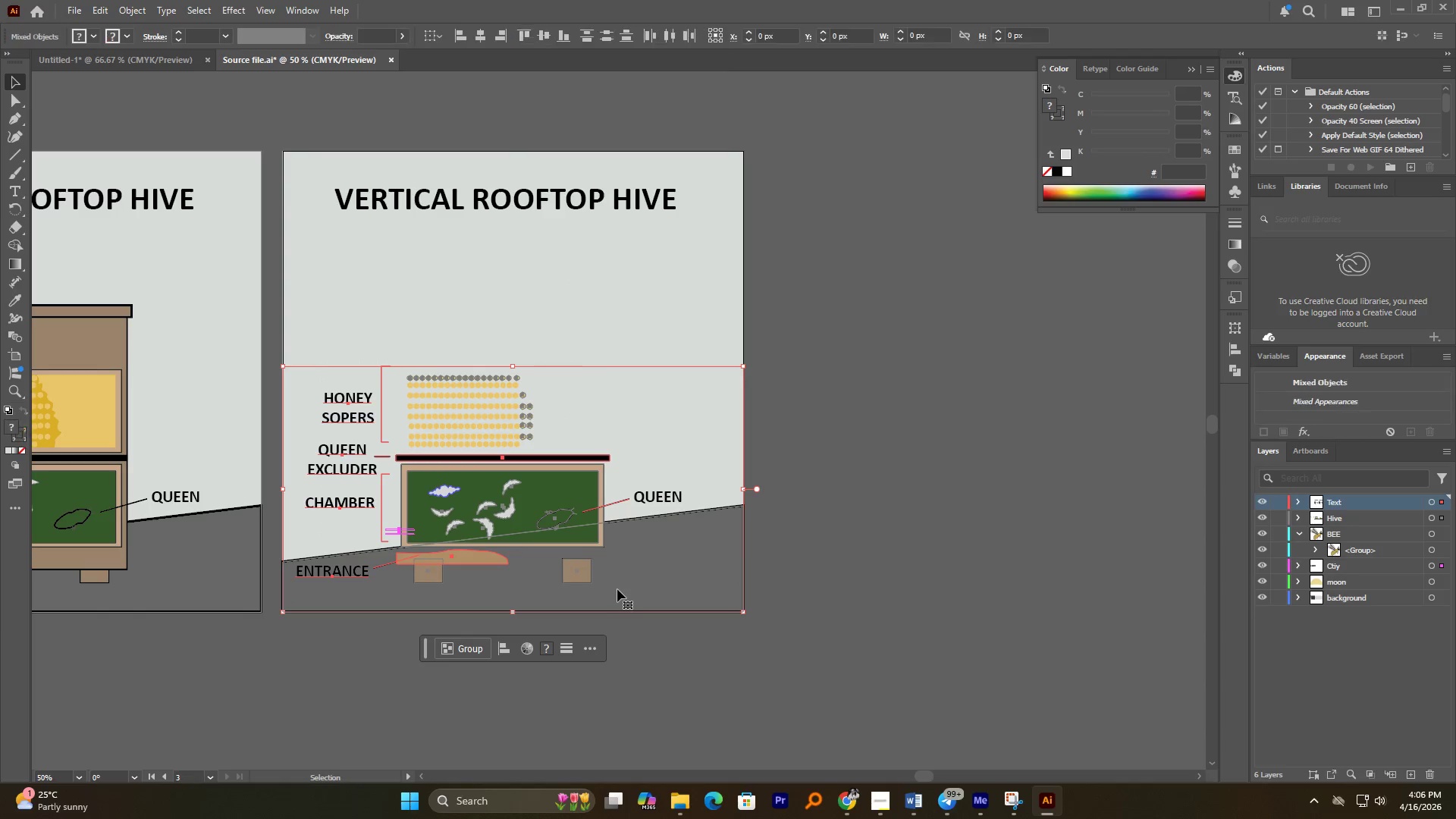 
key(Delete)
 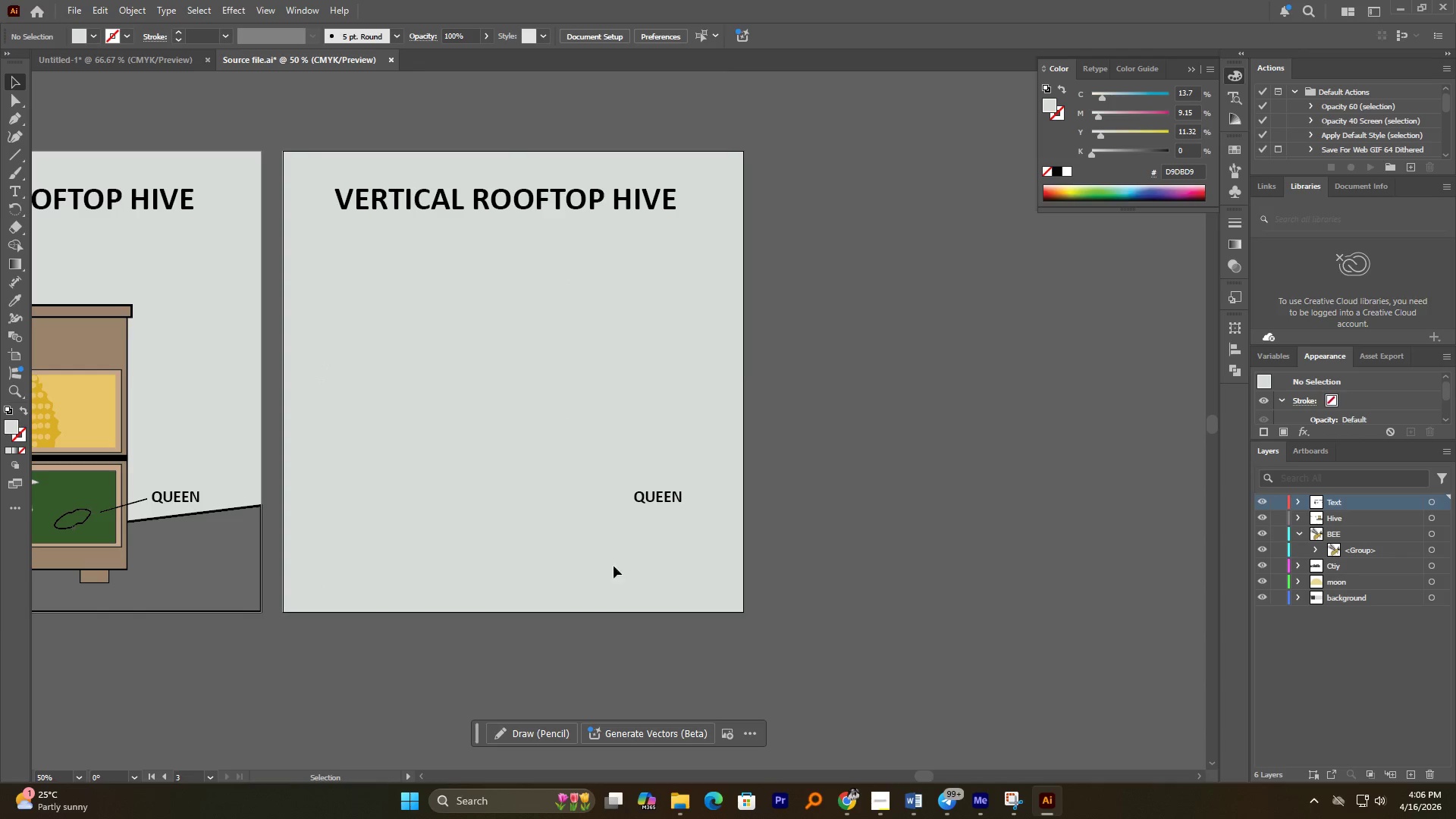 
left_click_drag(start_coordinate=[588, 457], to_coordinate=[663, 535])
 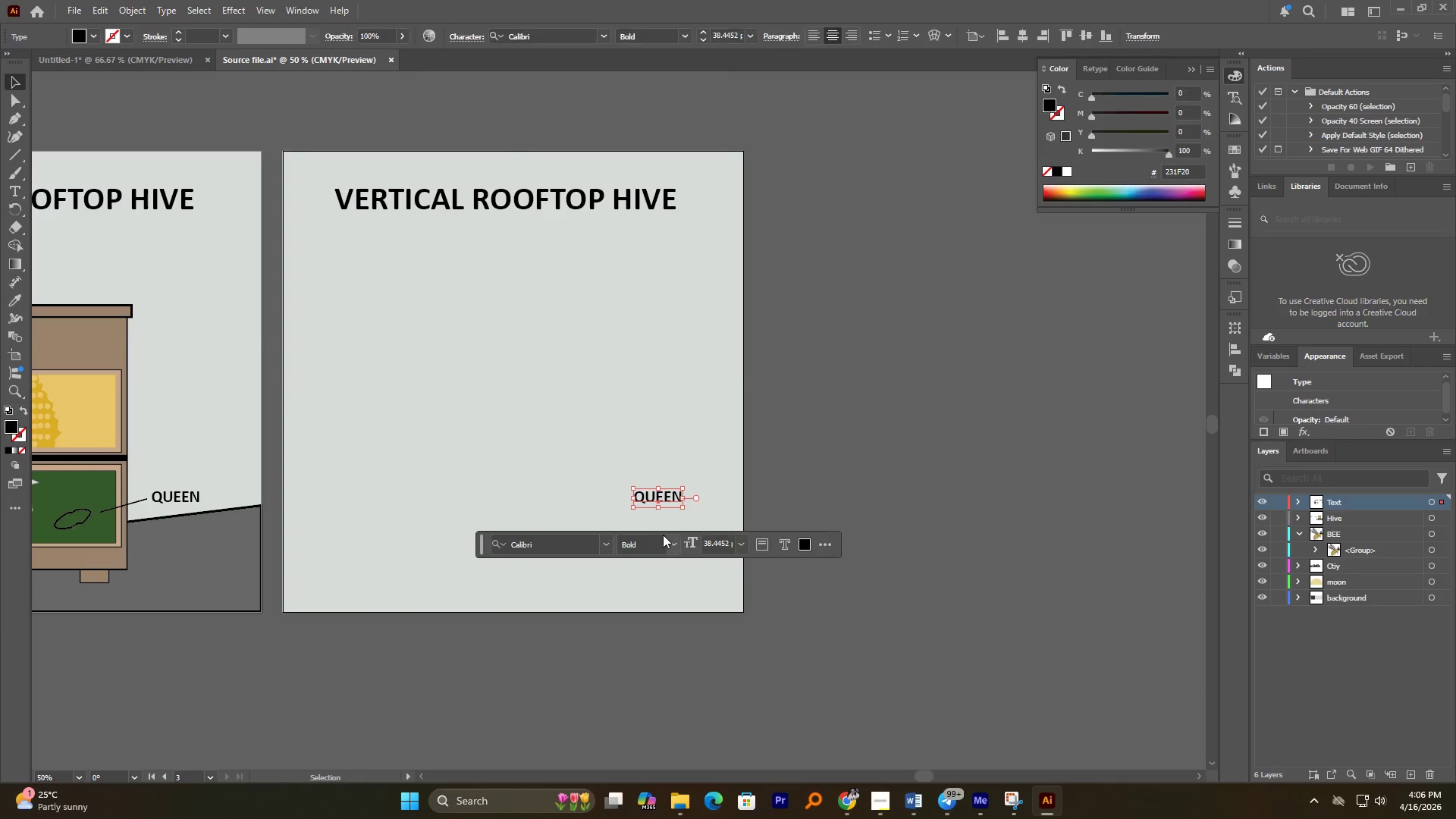 
key(Delete)
 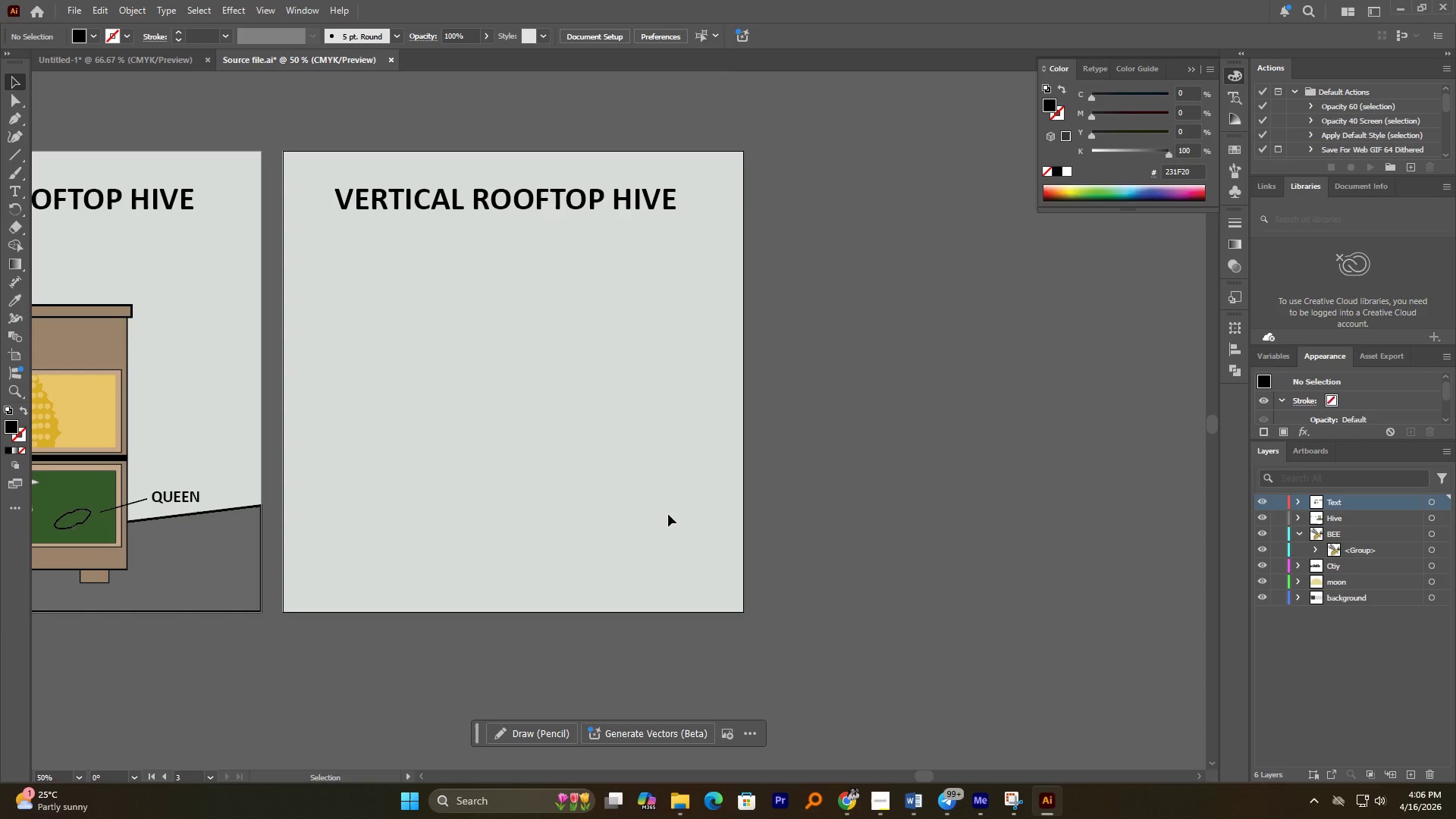 
double_click([462, 196])
 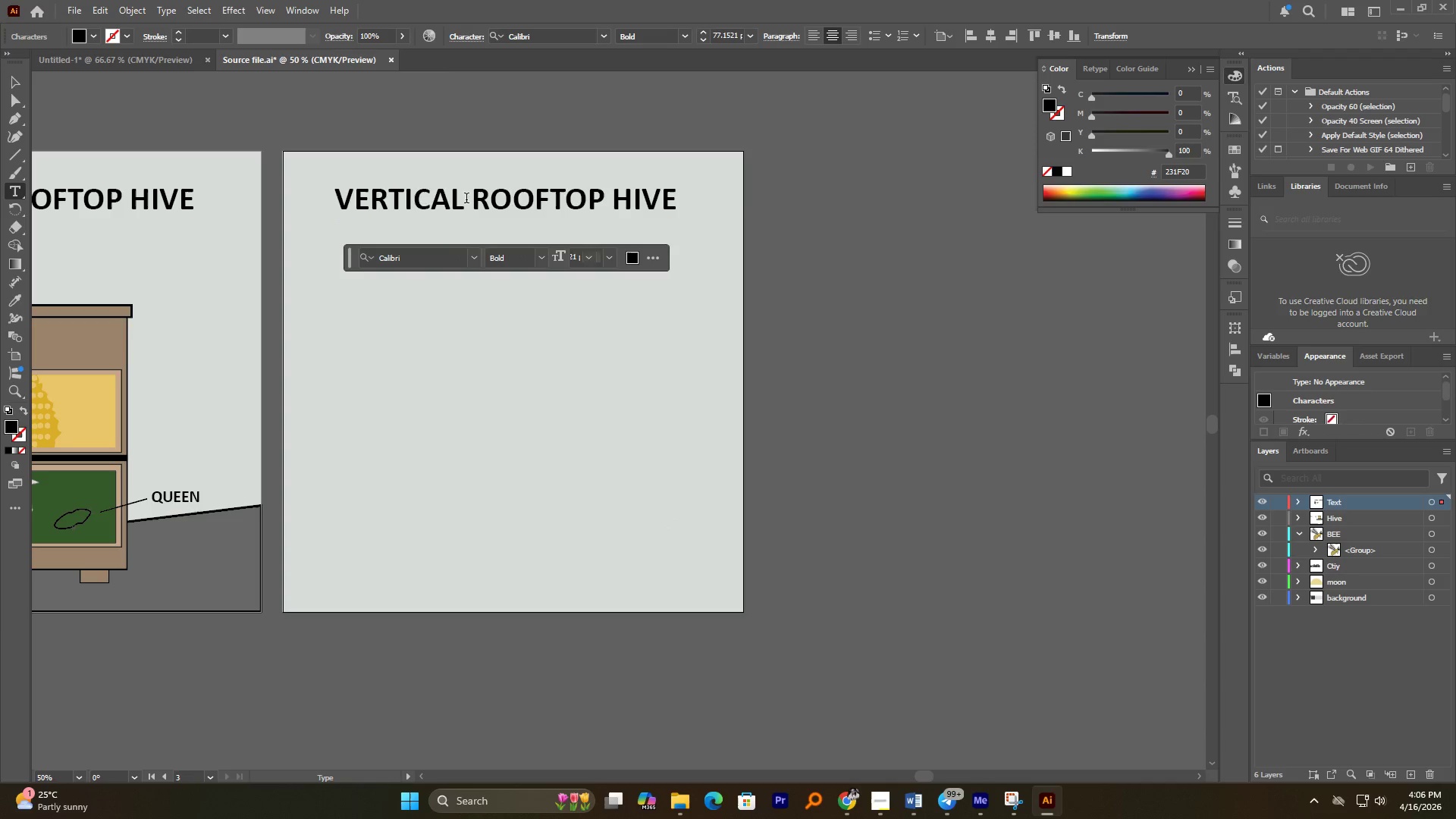 
triple_click([469, 199])
 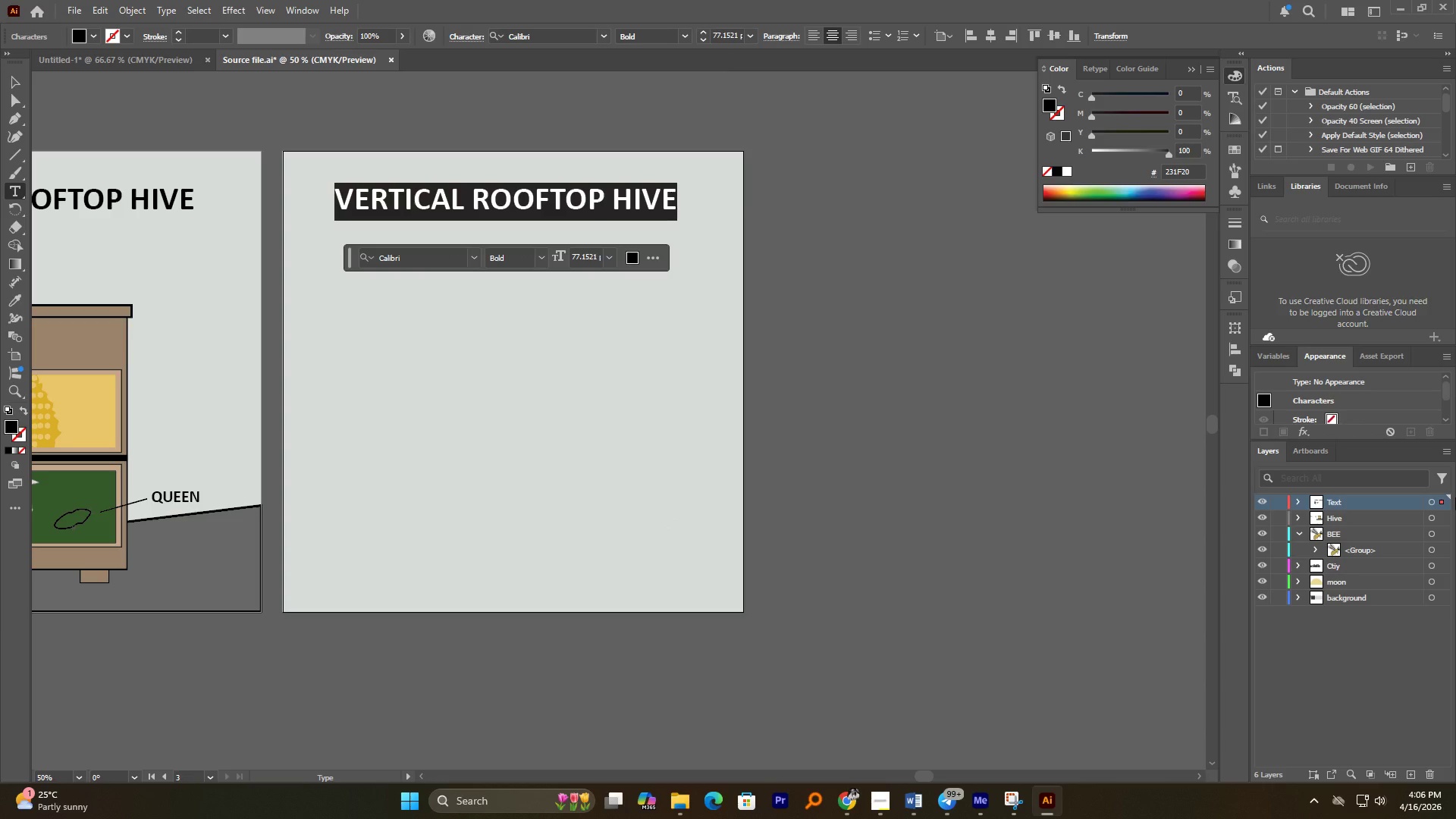 
type(3-mil)
key(Backspace)
key(Backspace)
key(Backspace)
type(MILE)
key(Backspace)
key(Backspace)
key(Backspace)
type(iLE FOR)
 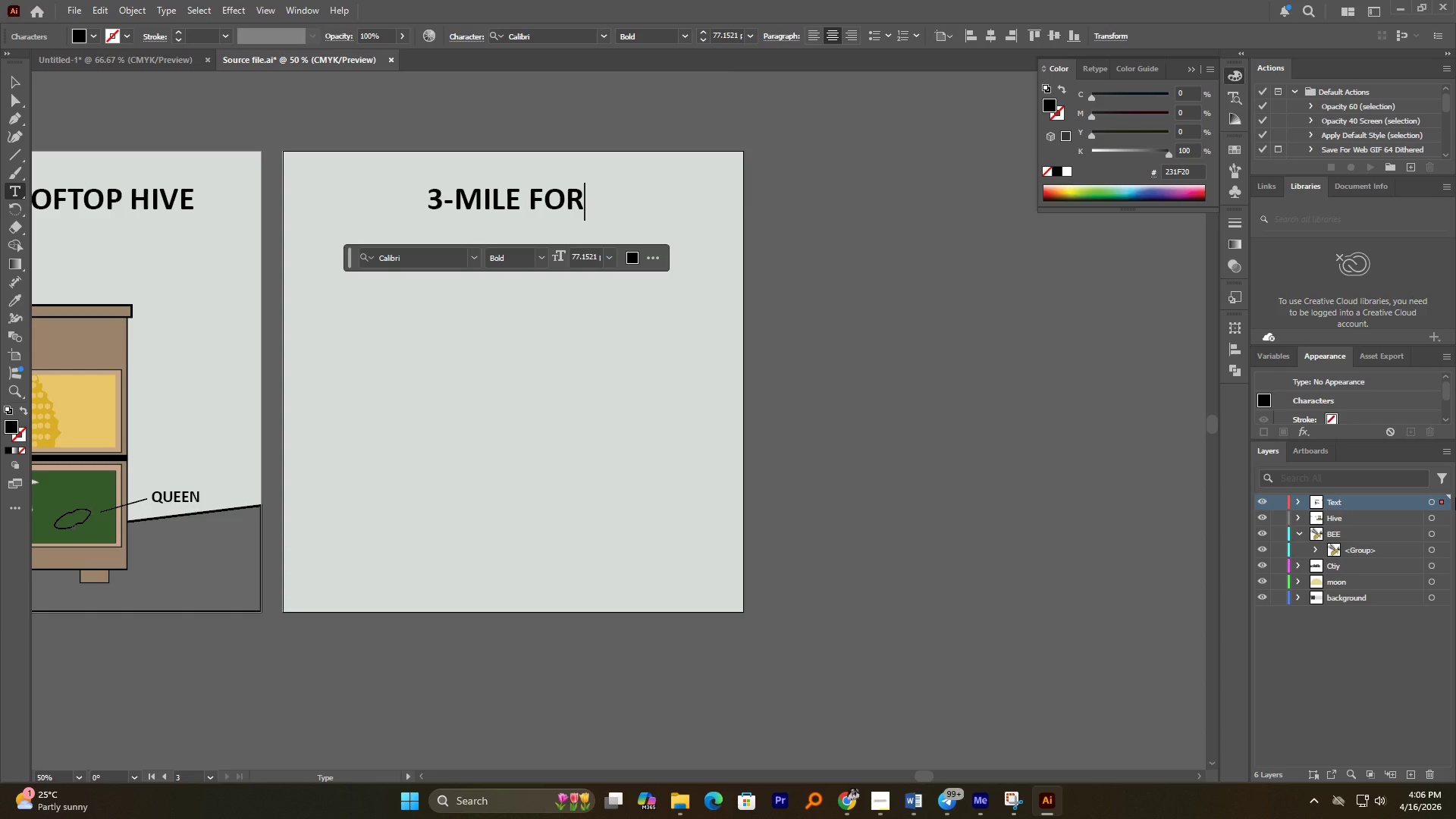 
type(AGING RADIUS)
 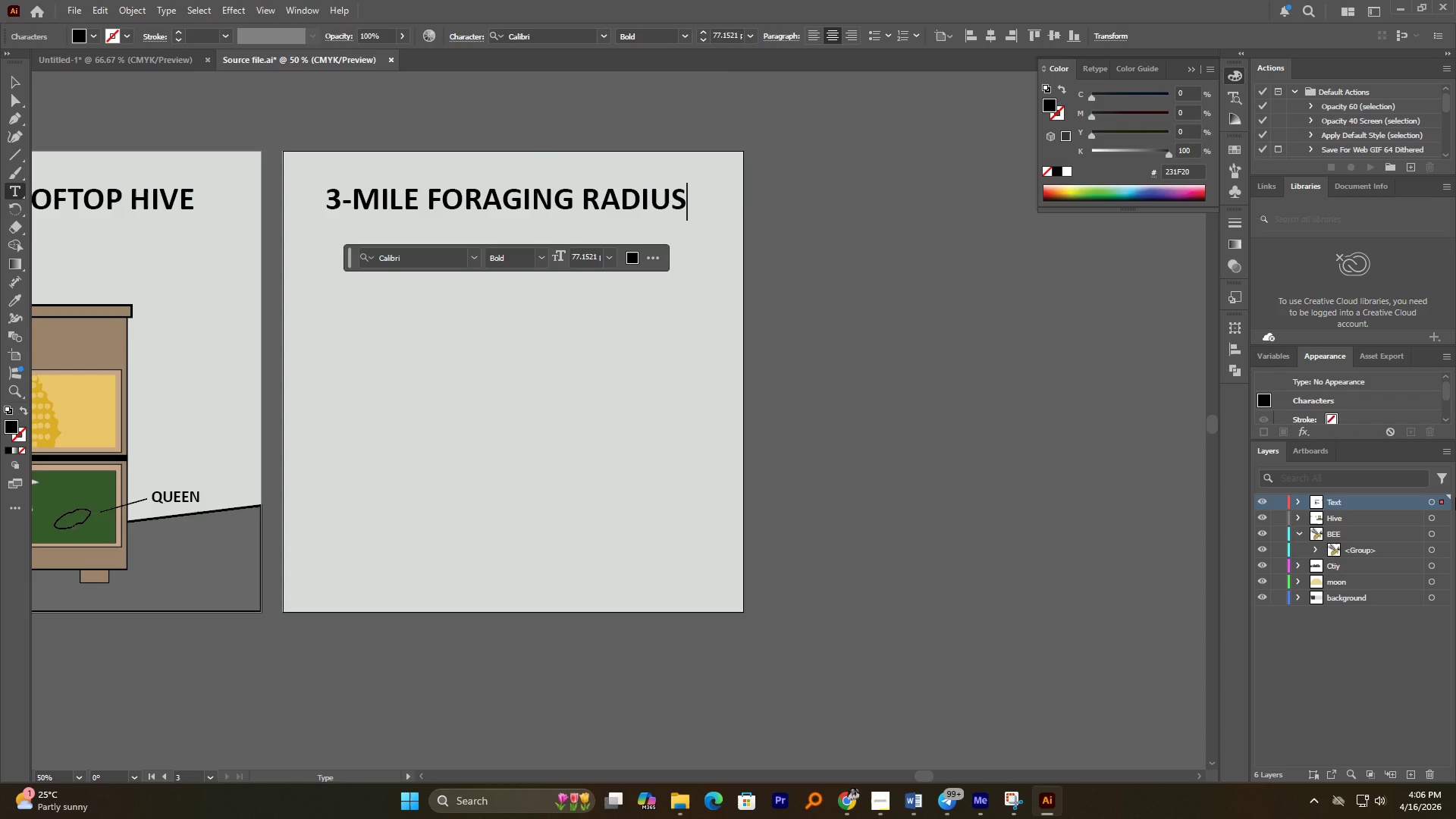 
double_click([696, 426])
 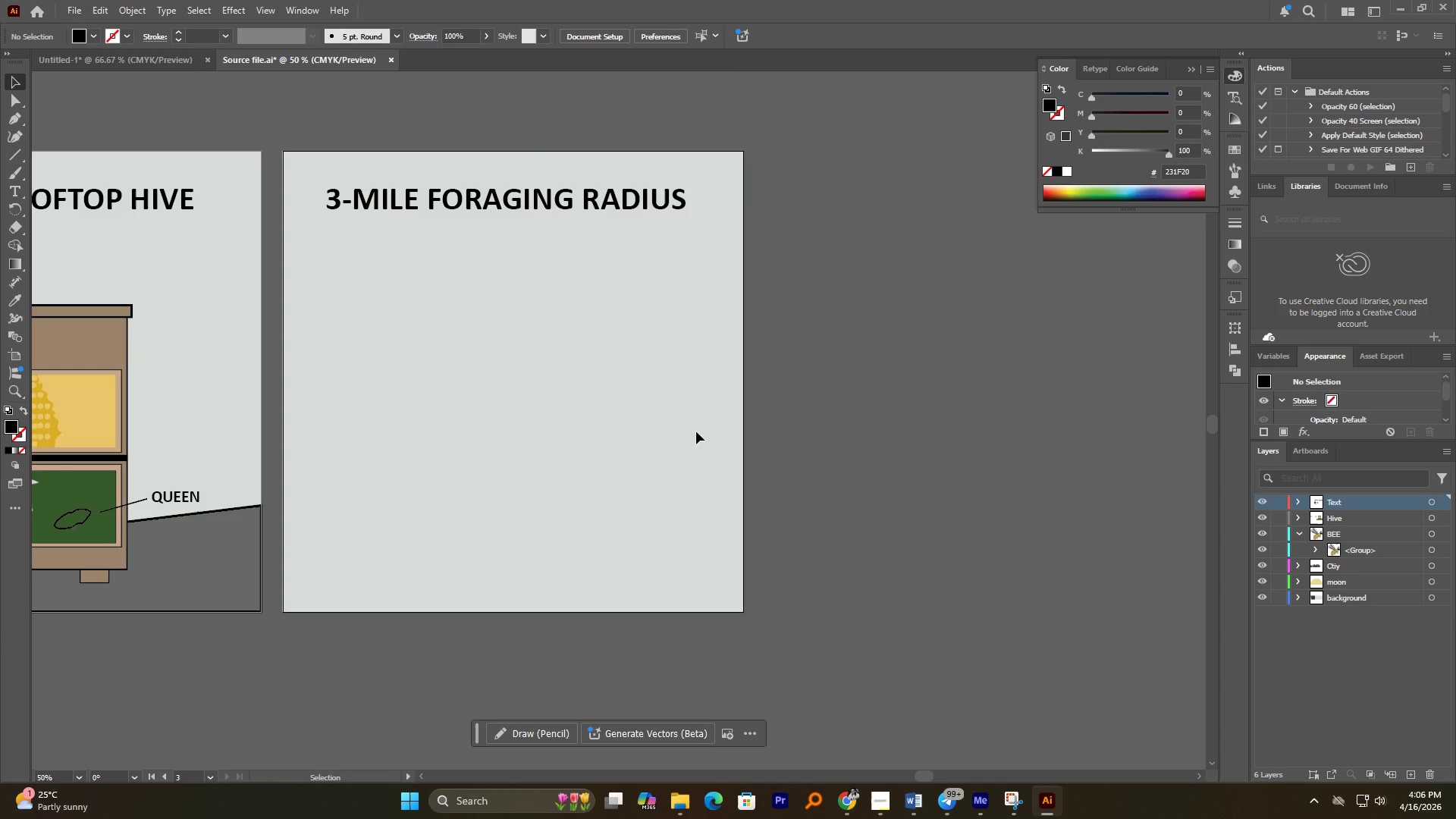 
hold_key(key=AltLeft, duration=0.75)
 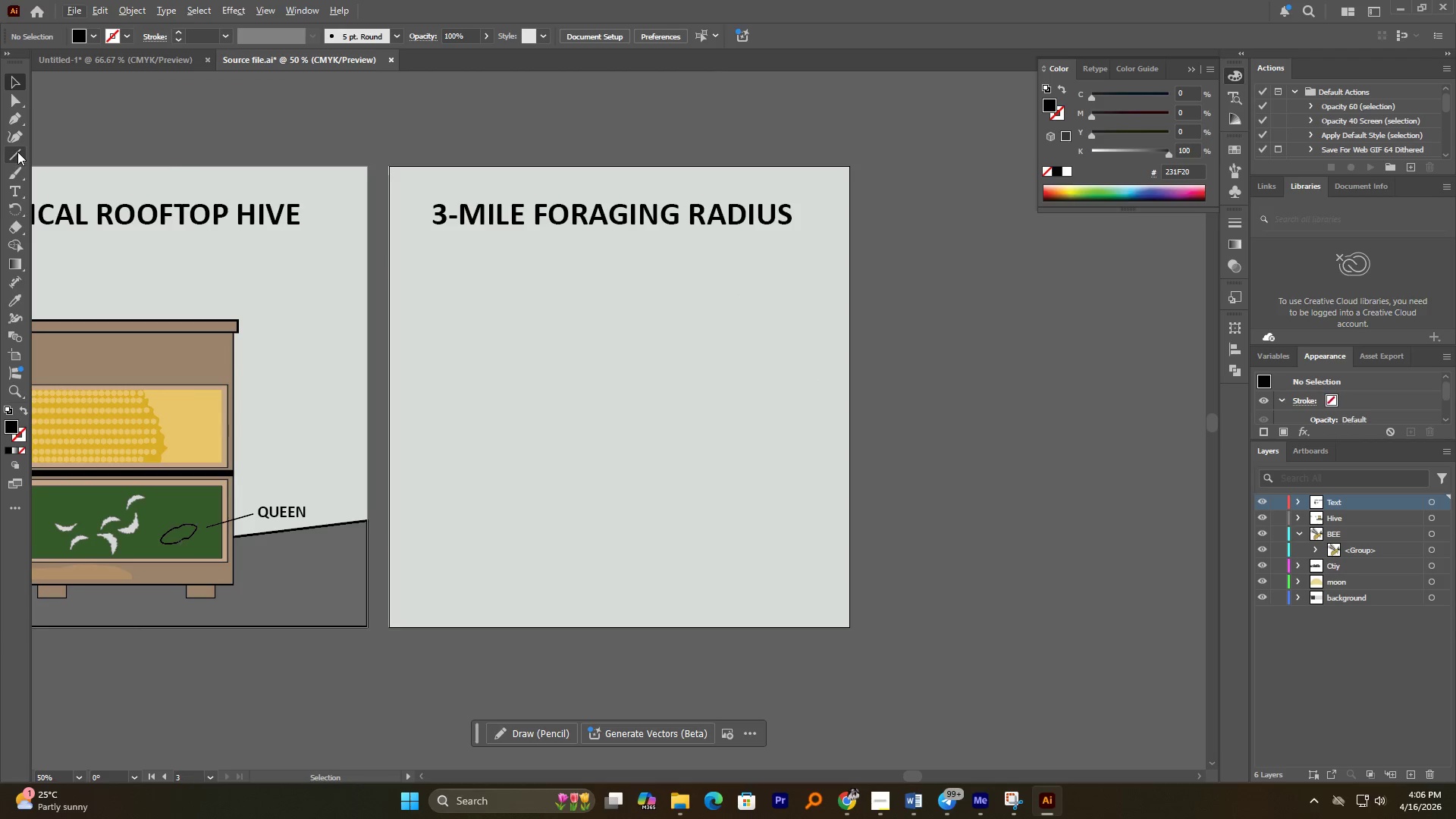 
right_click([17, 152])
 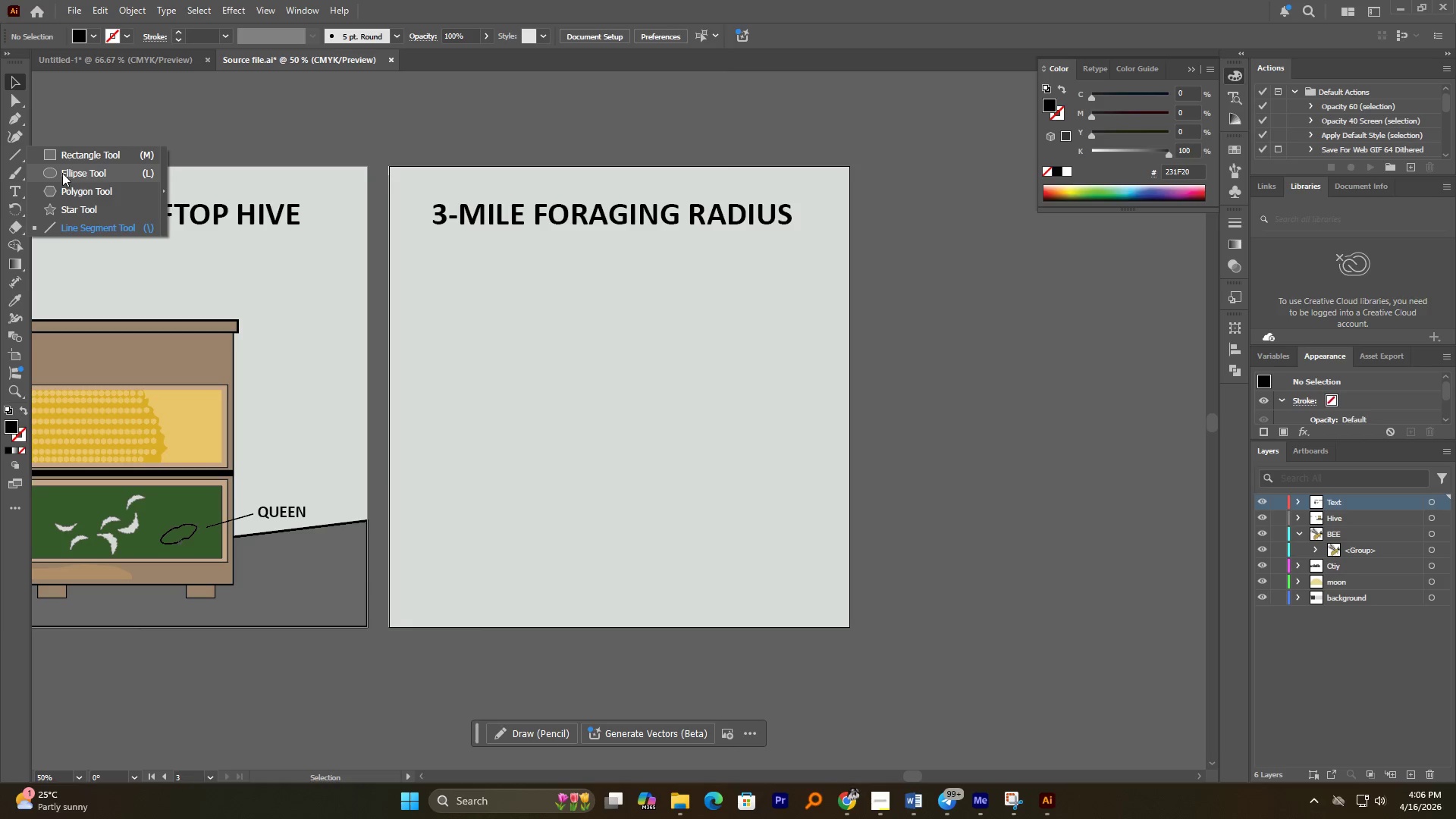 
left_click([62, 173])
 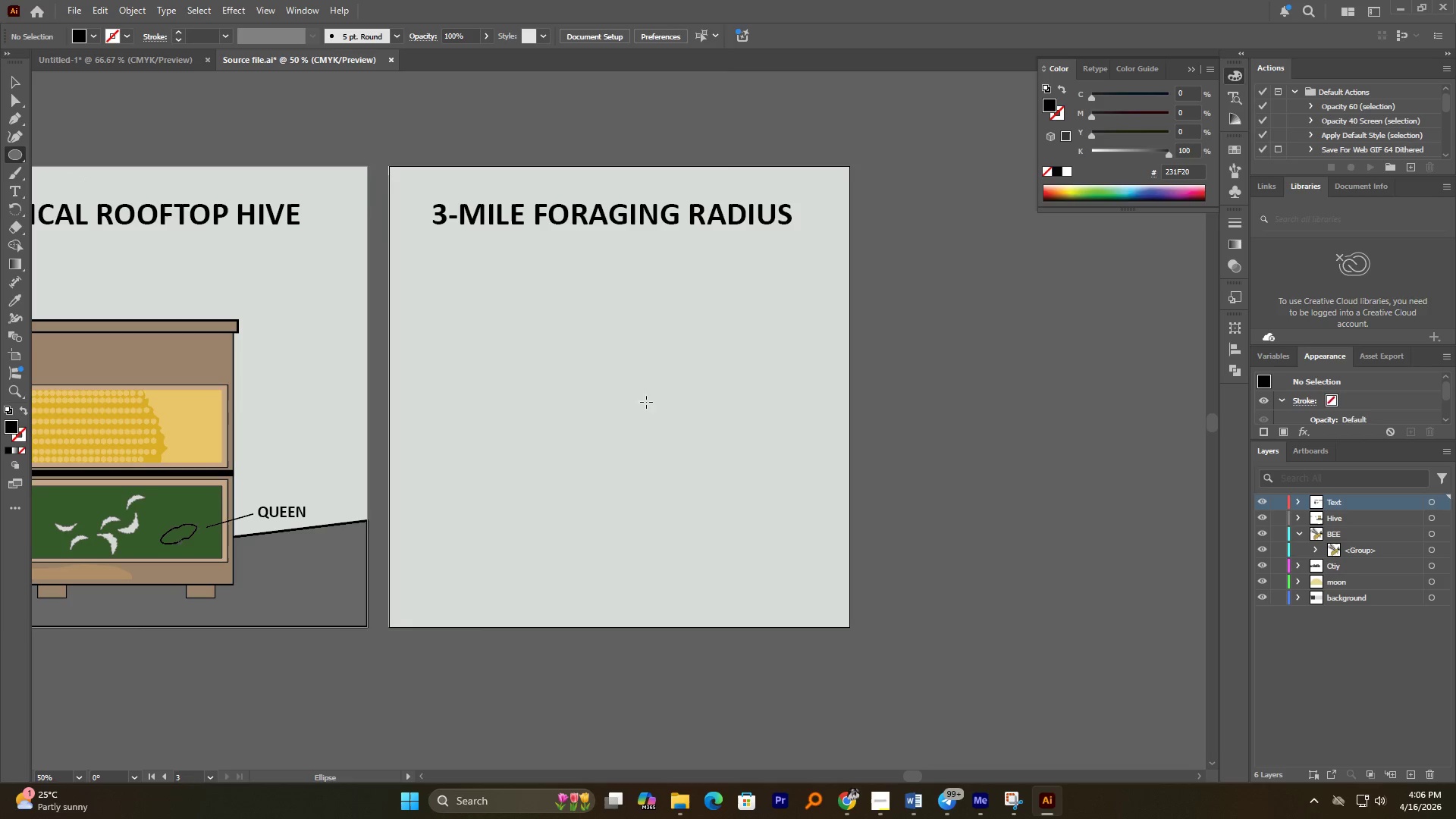 
hold_key(key=ShiftLeft, duration=2.38)
left_click_drag(start_coordinate=[516, 298], to_coordinate=[725, 593])
 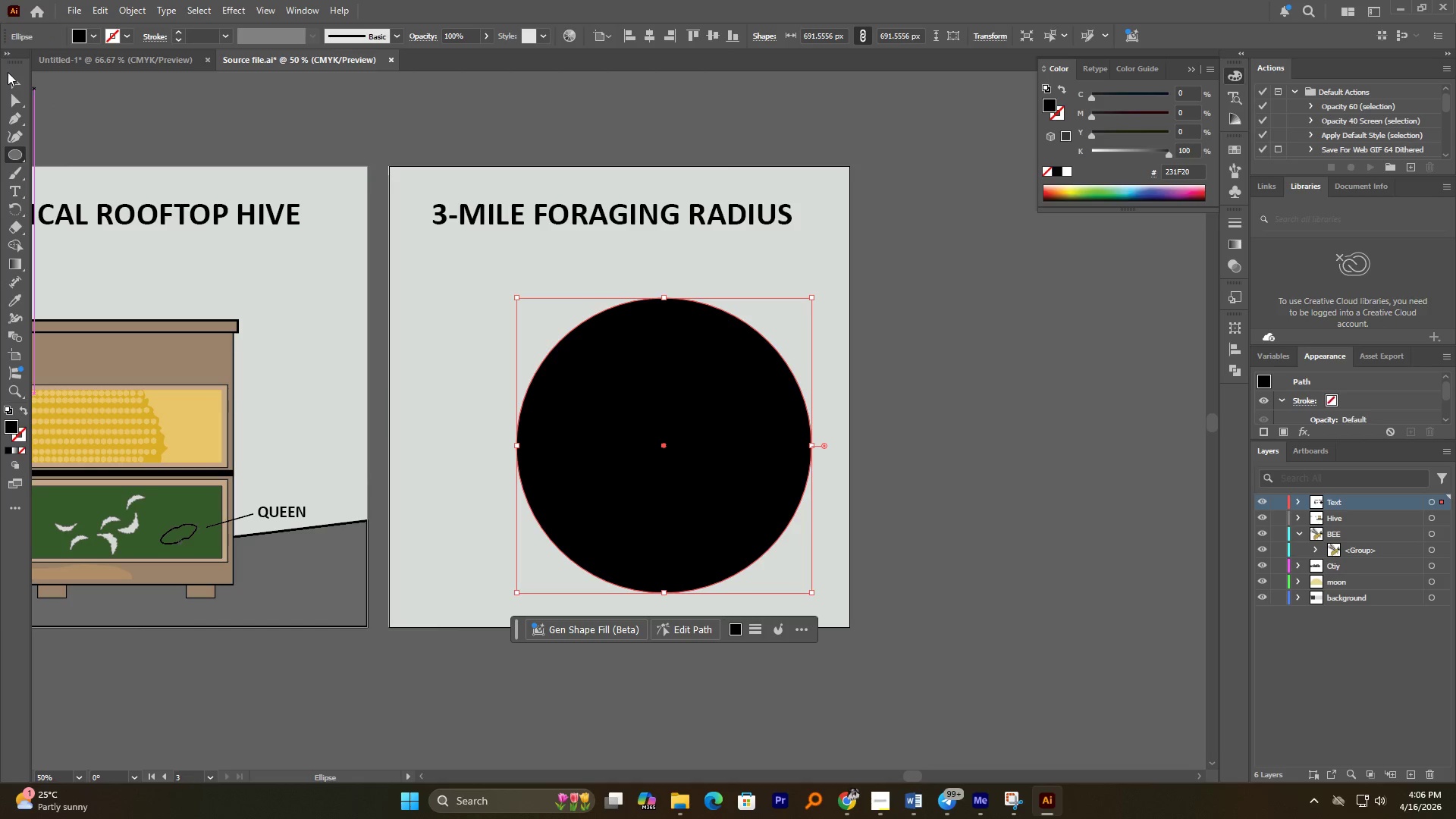 
left_click([13, 82])
 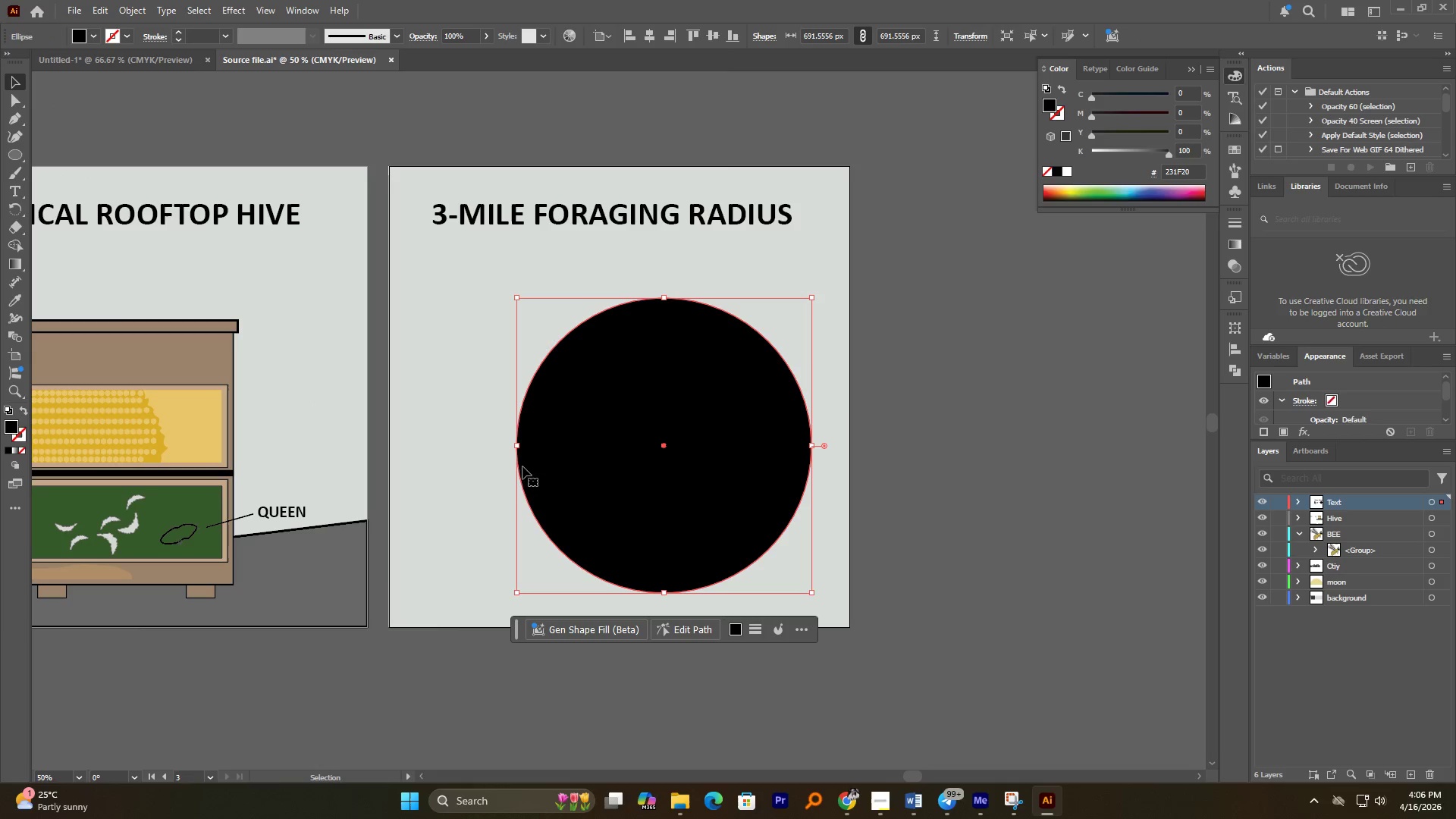 
left_click_drag(start_coordinate=[664, 471], to_coordinate=[614, 436])
 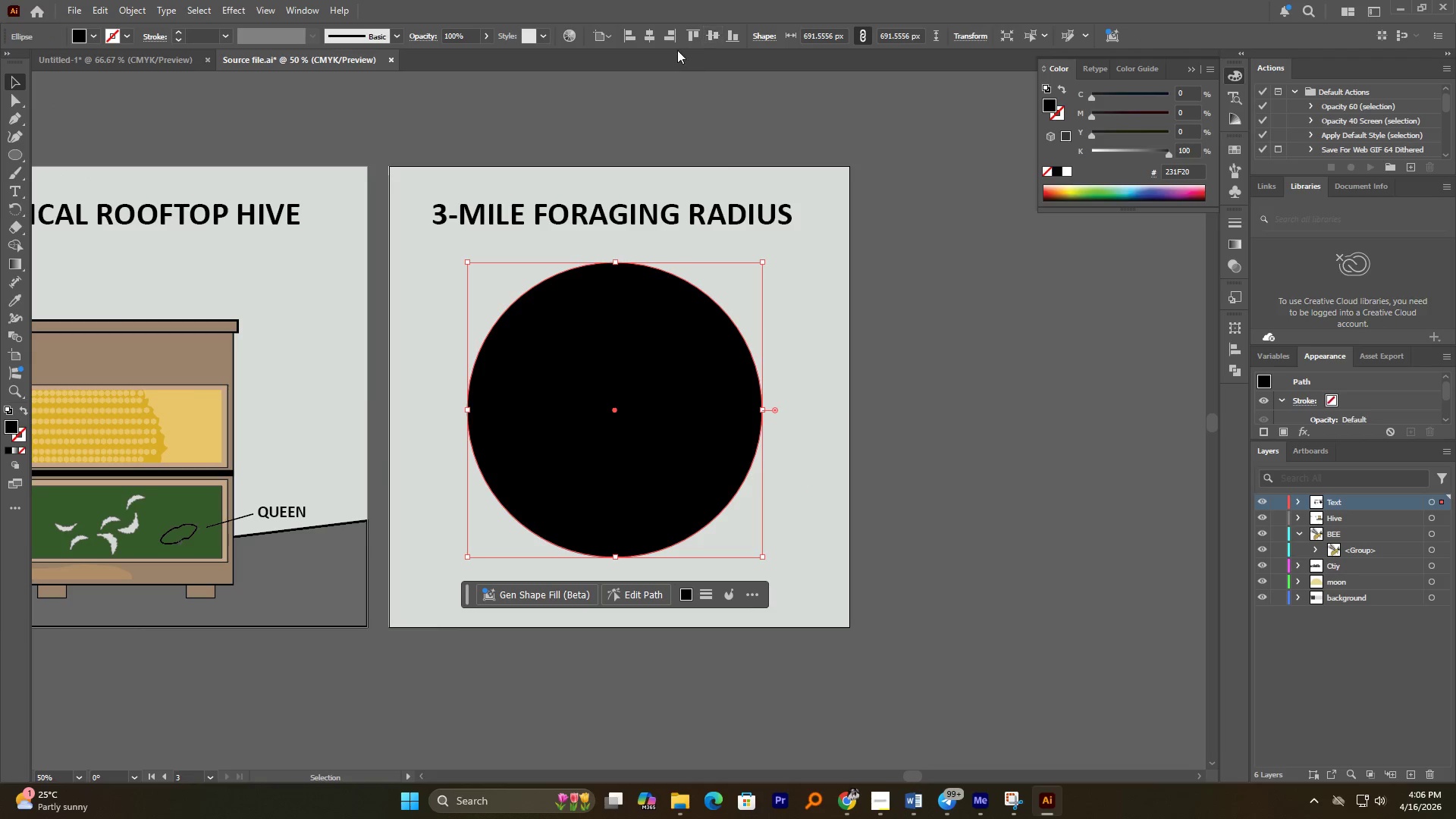 
left_click([650, 39])
 